 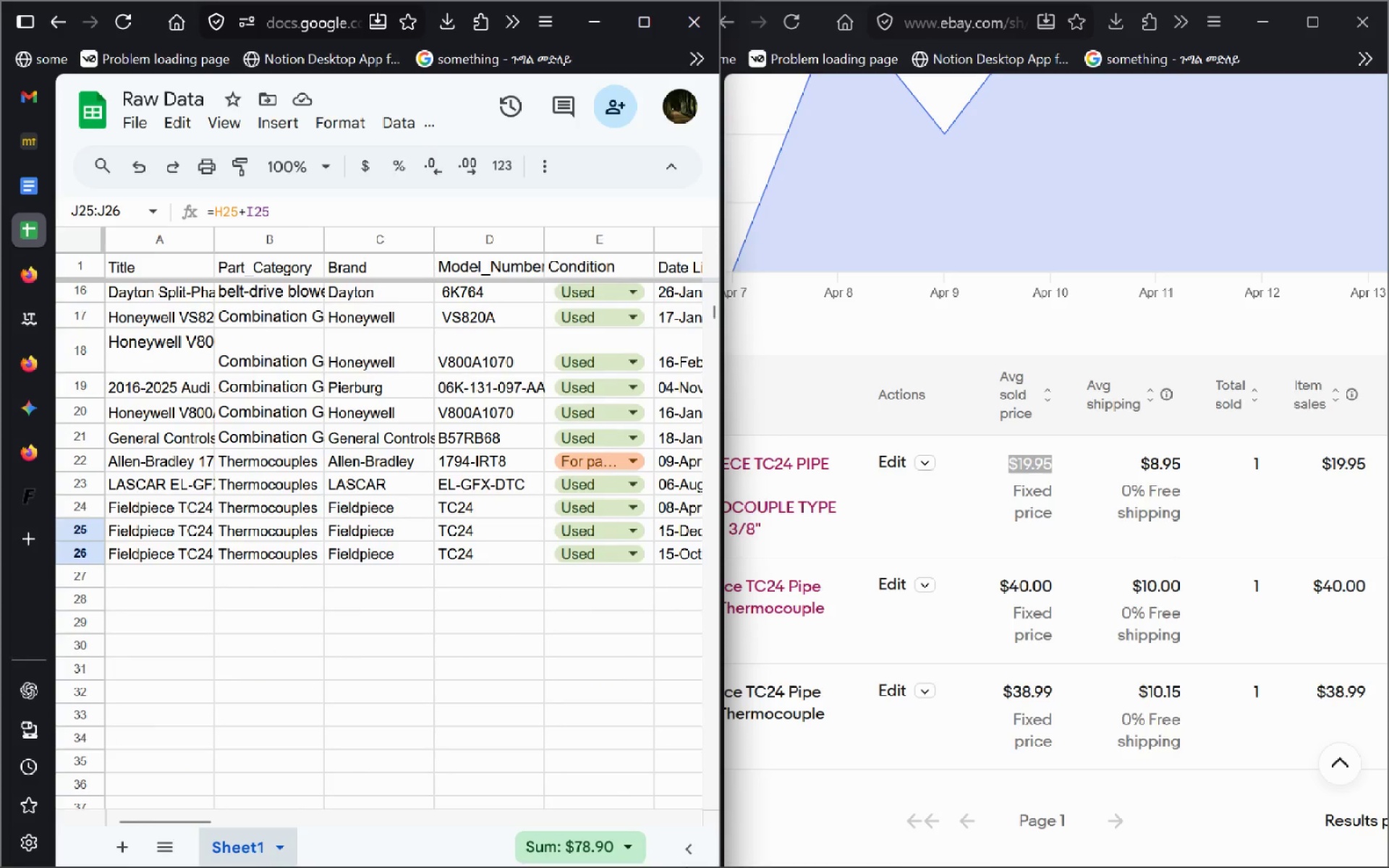 
left_click([614, 710])
 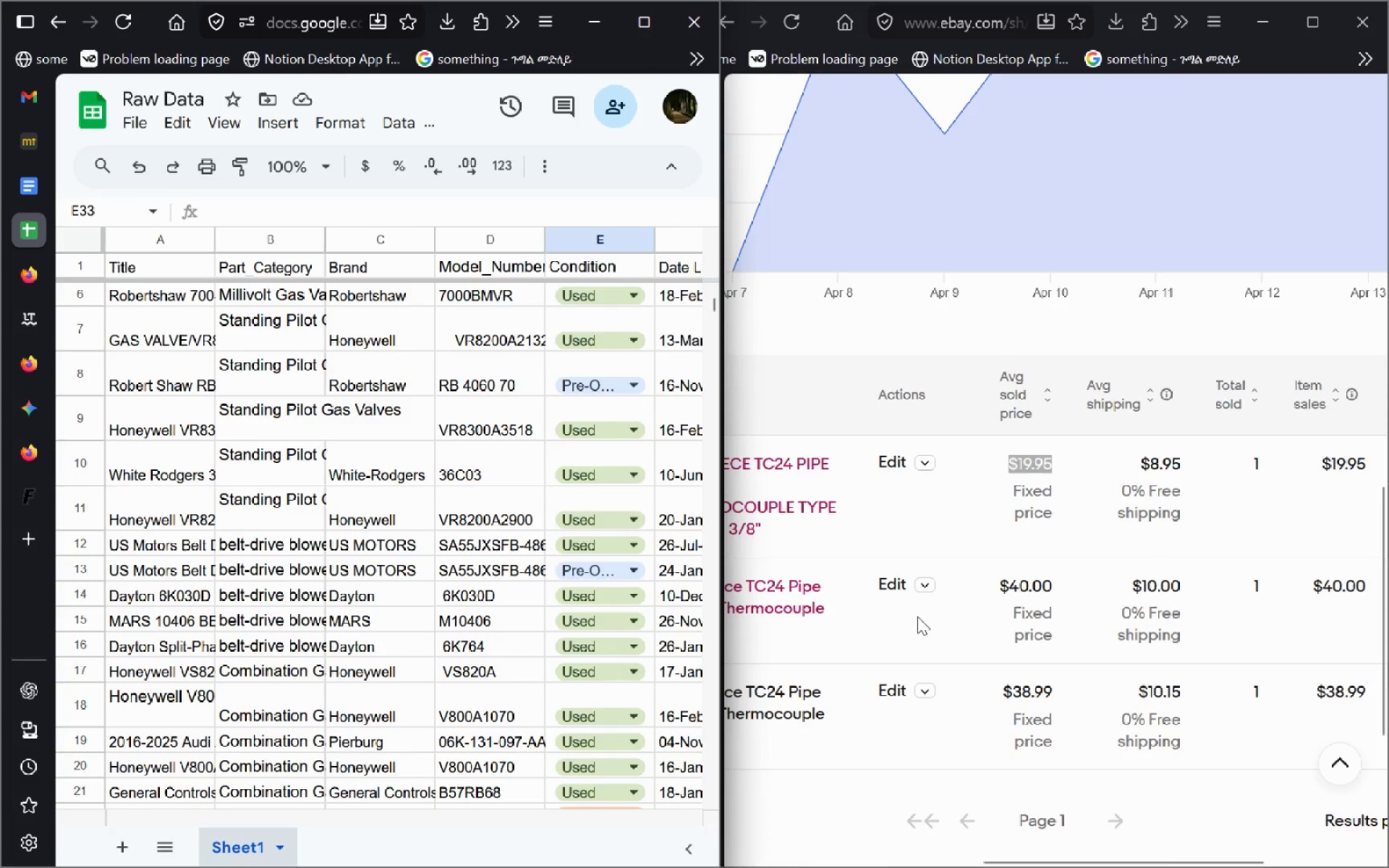 
wait(6.17)
 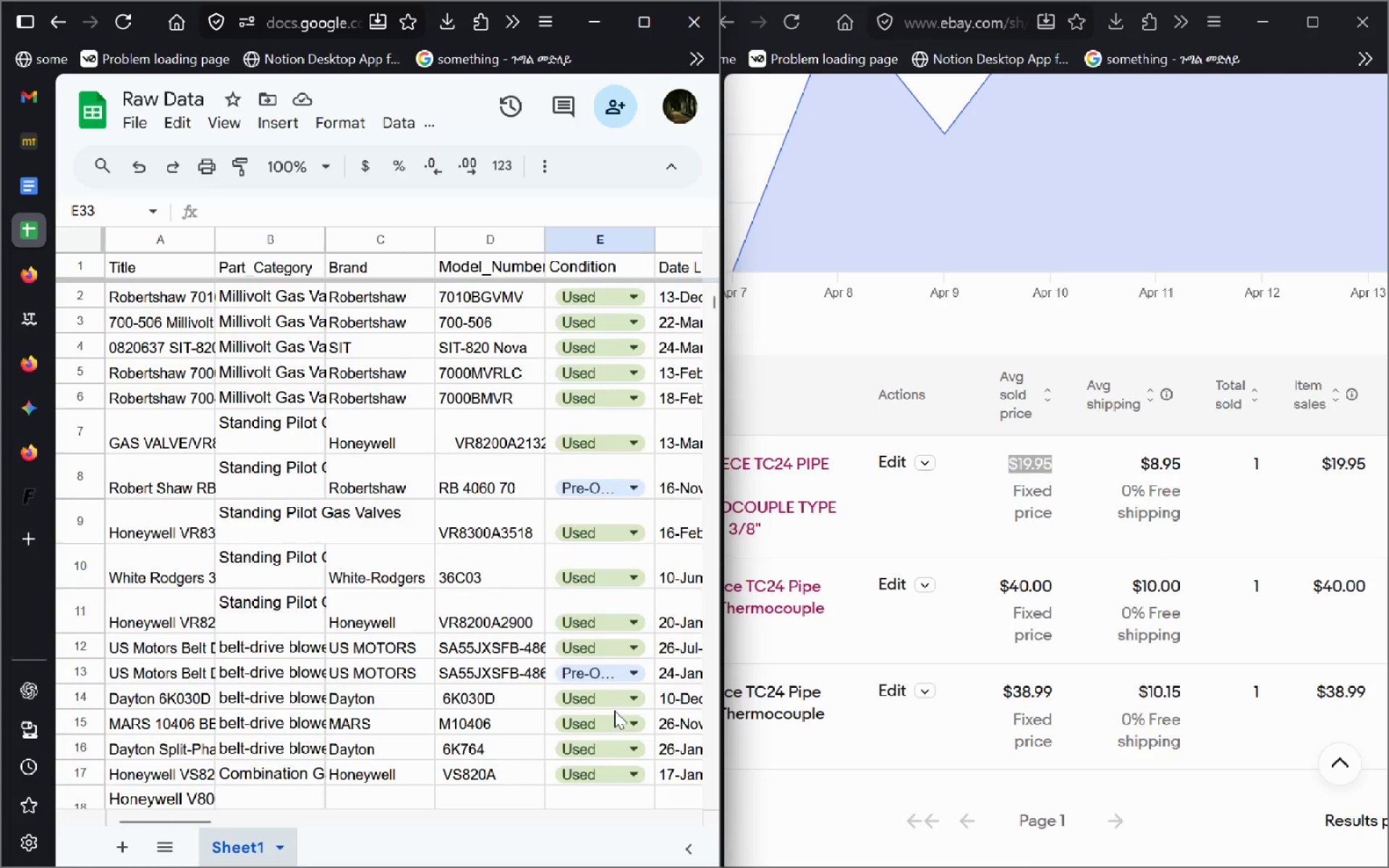 
left_click([765, 853])
 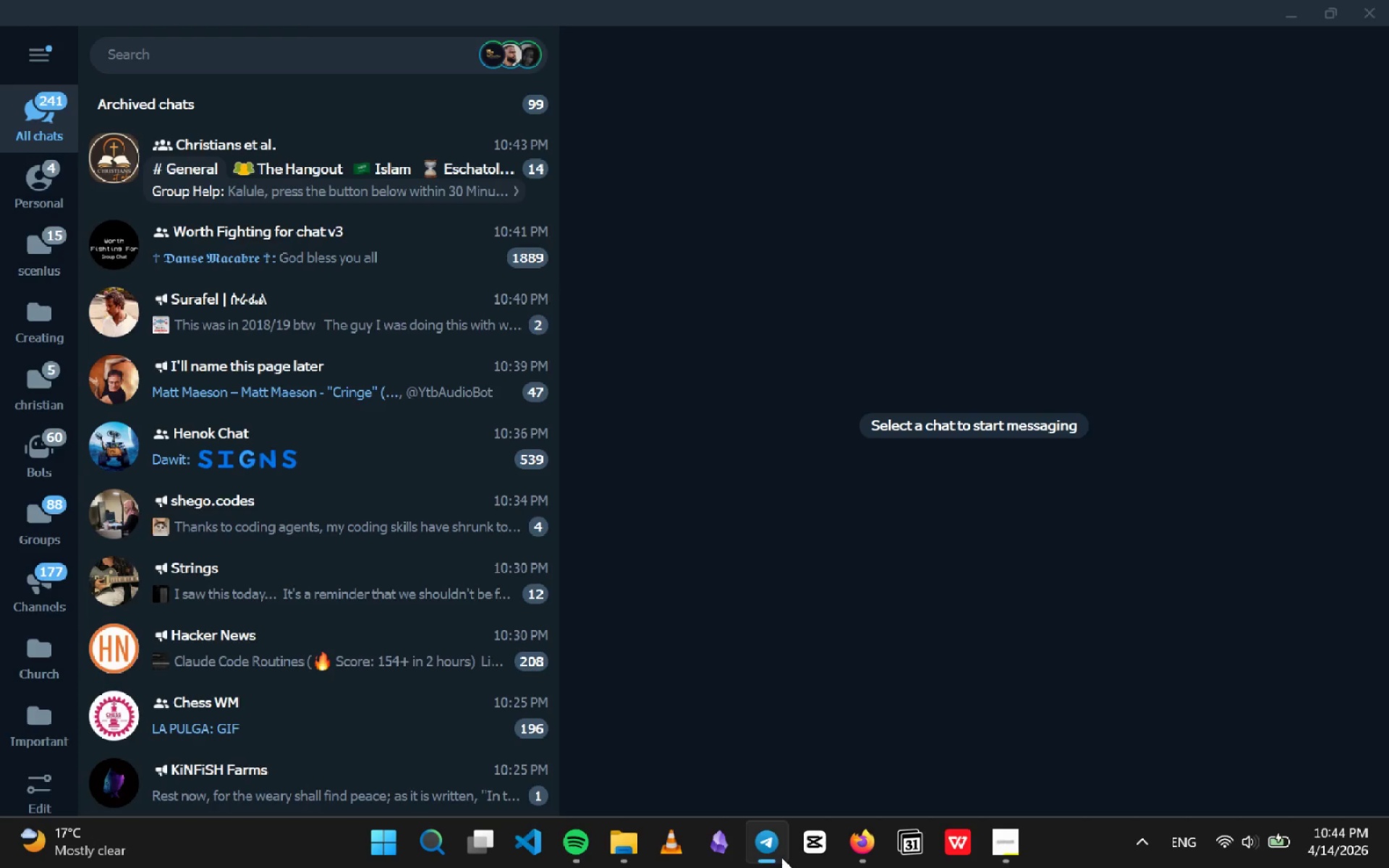 
left_click([1388, 0])
 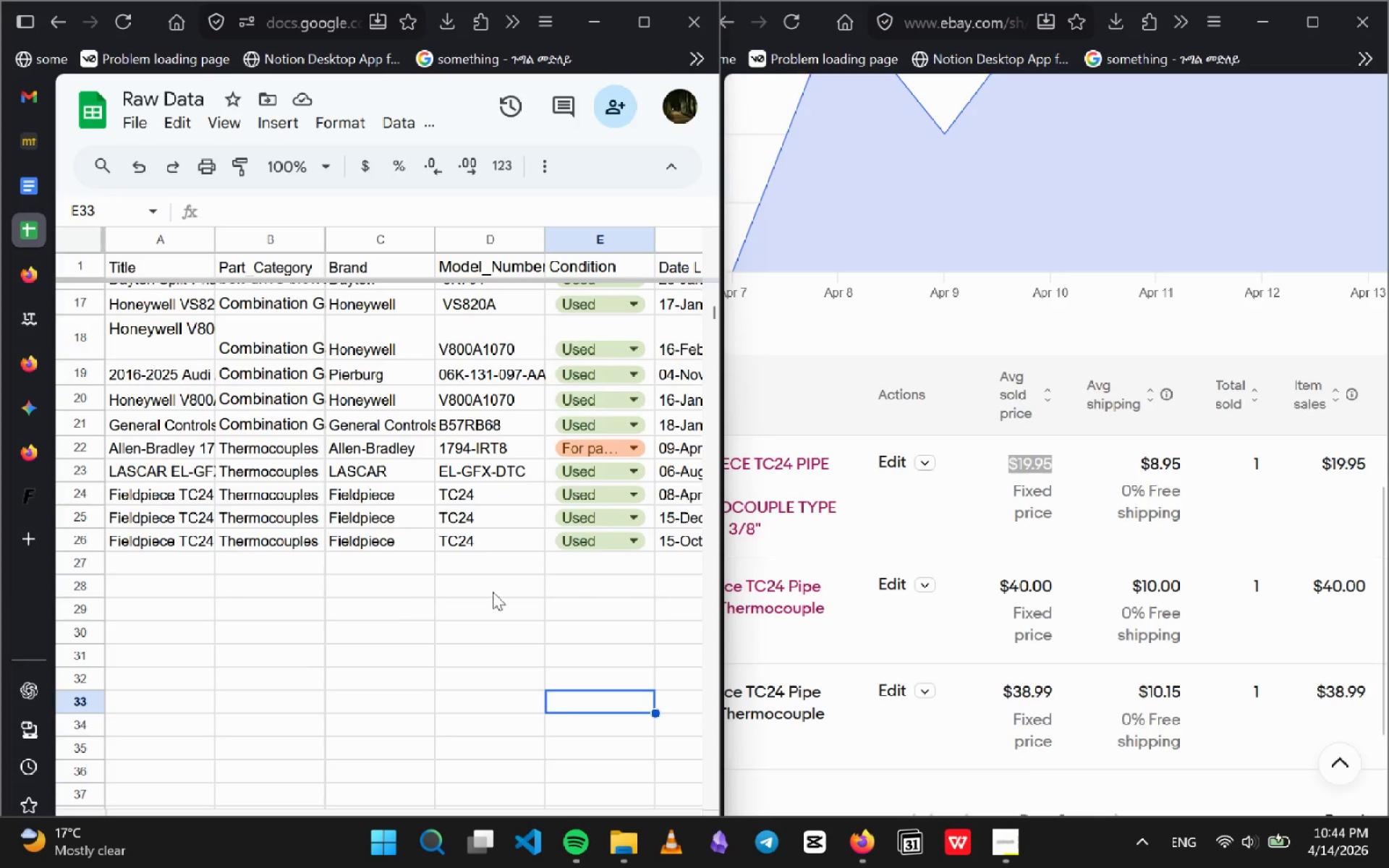 
left_click([815, 645])
 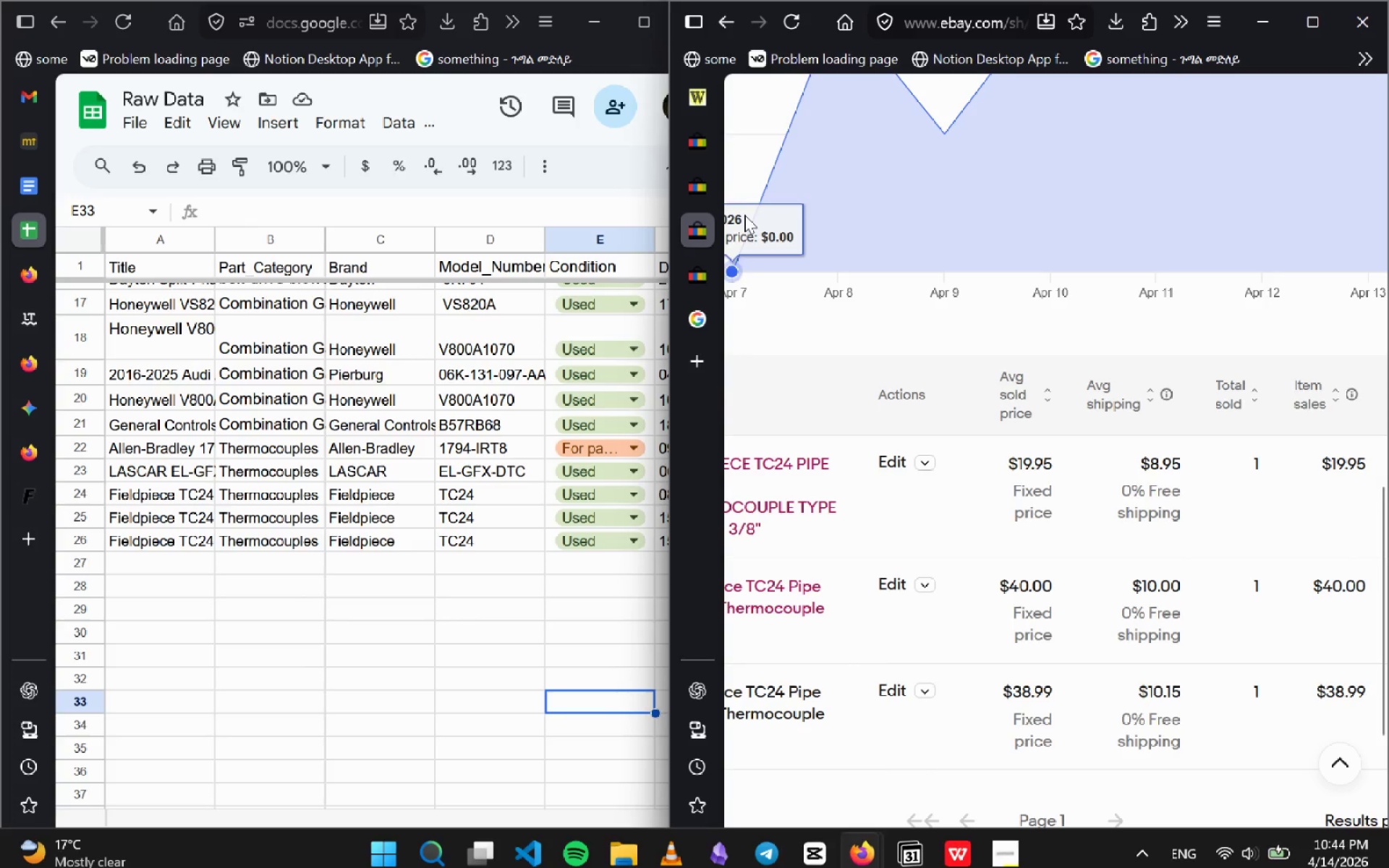 
left_click([694, 269])
 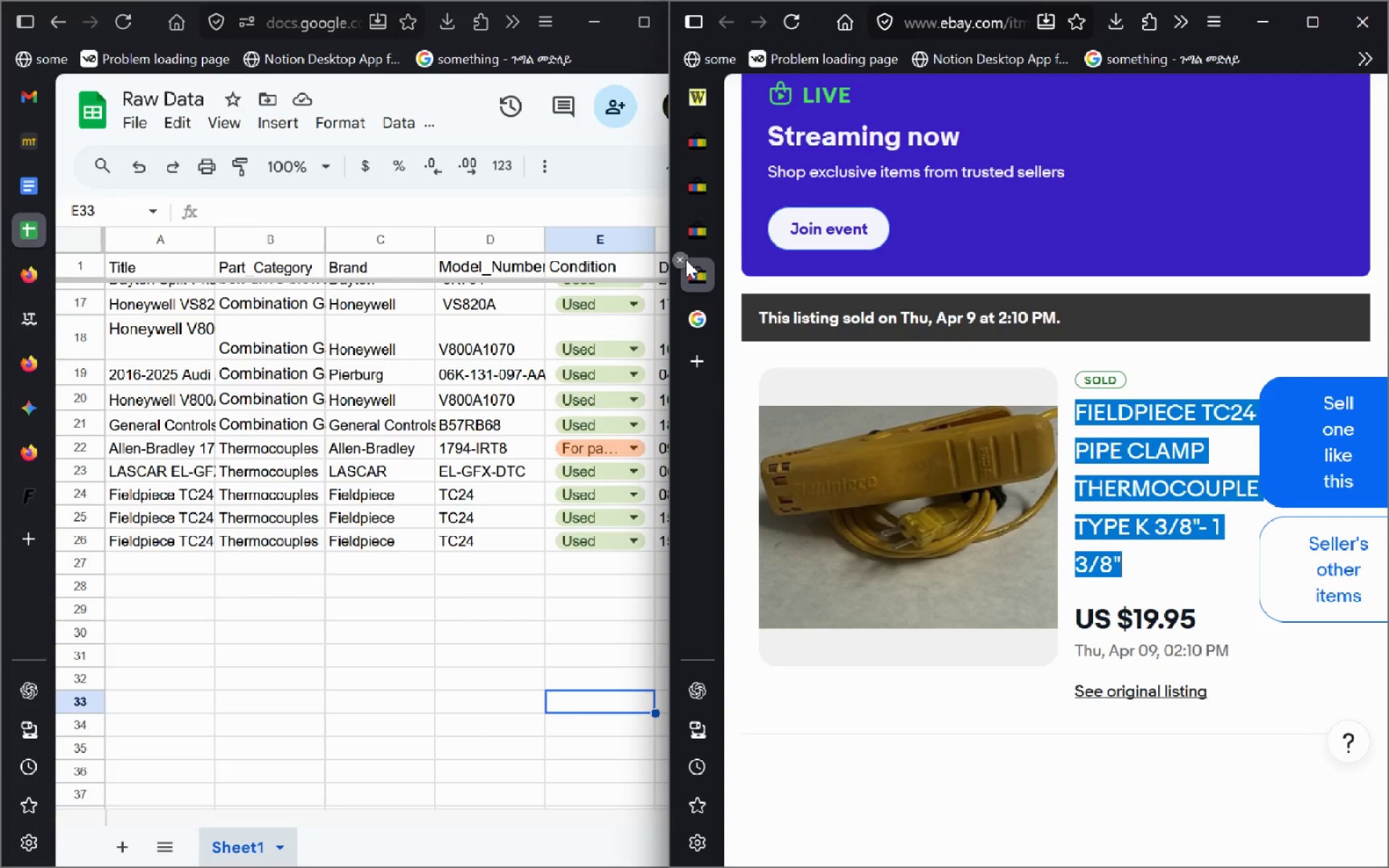 
left_click([681, 257])
 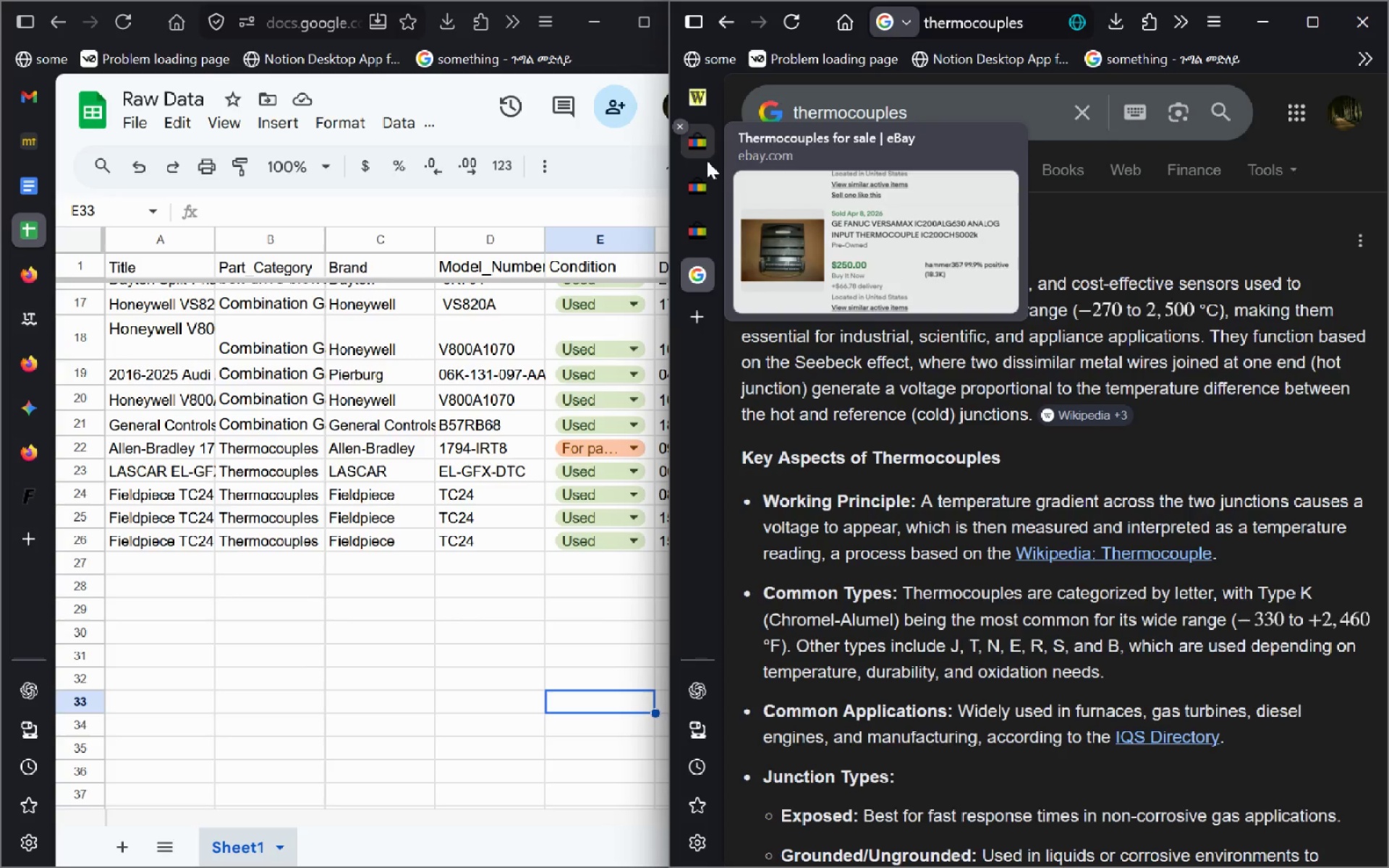 
left_click([707, 161])
 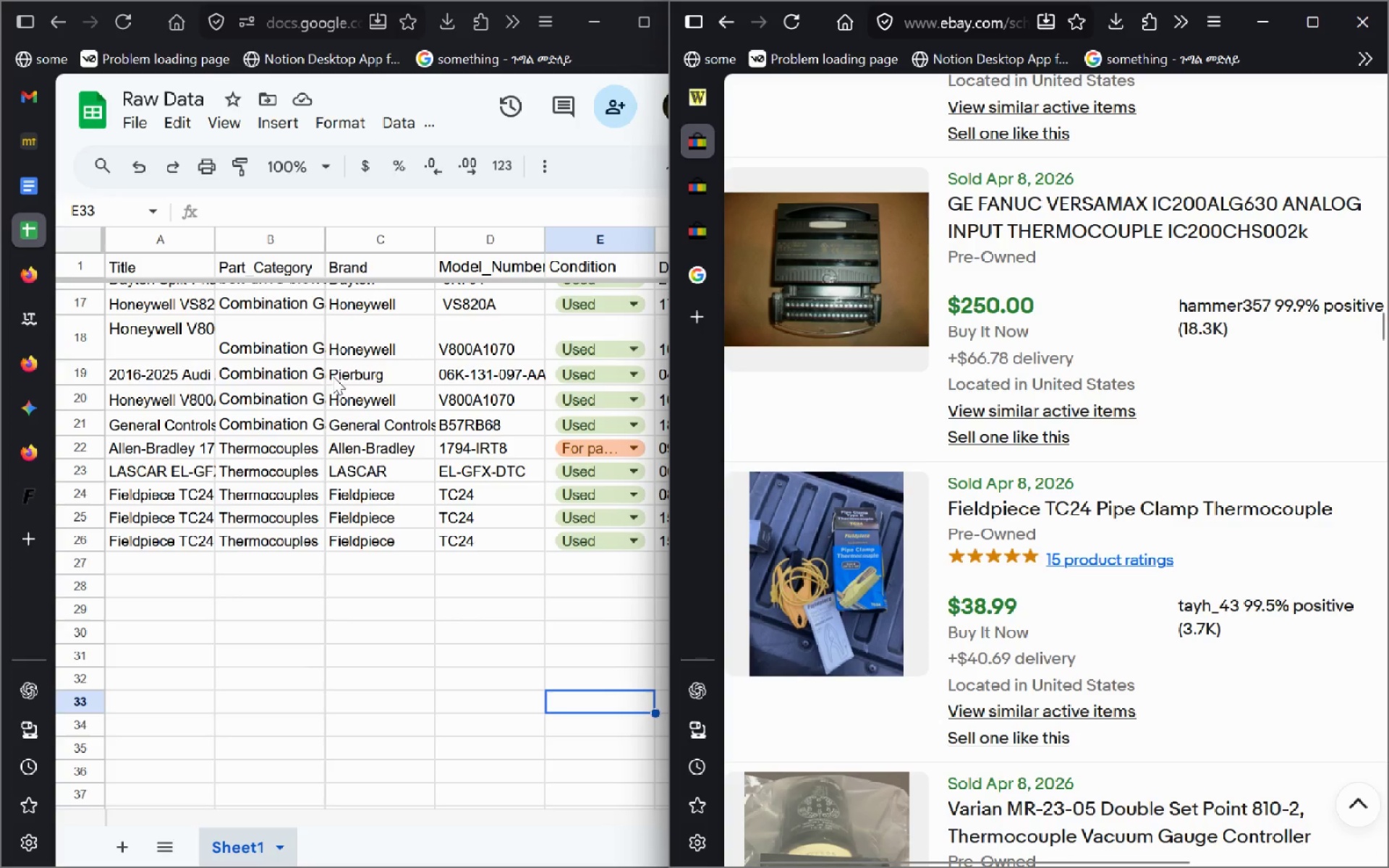 
left_click([33, 177])
 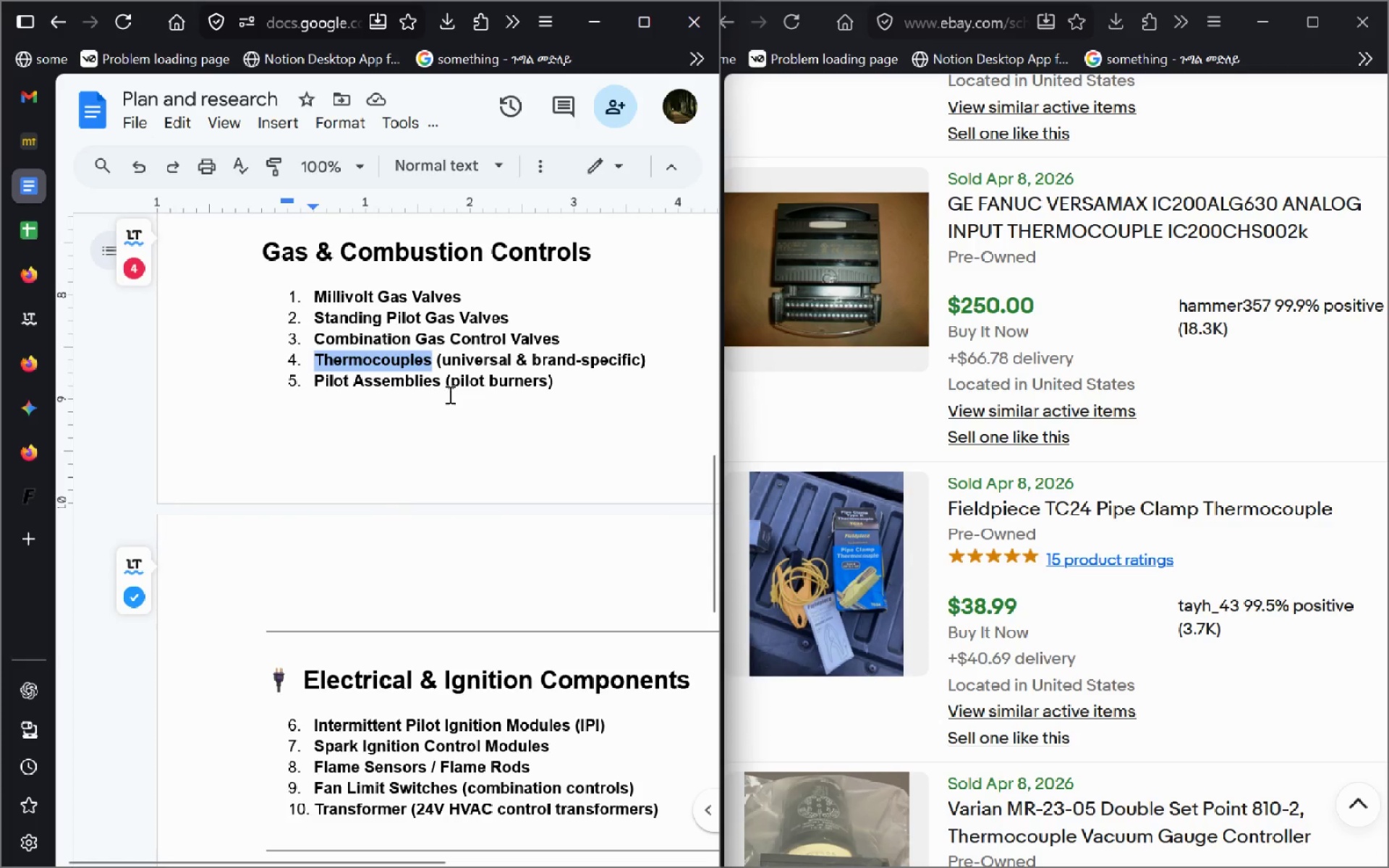 
left_click_drag(start_coordinate=[438, 384], to_coordinate=[308, 386])
 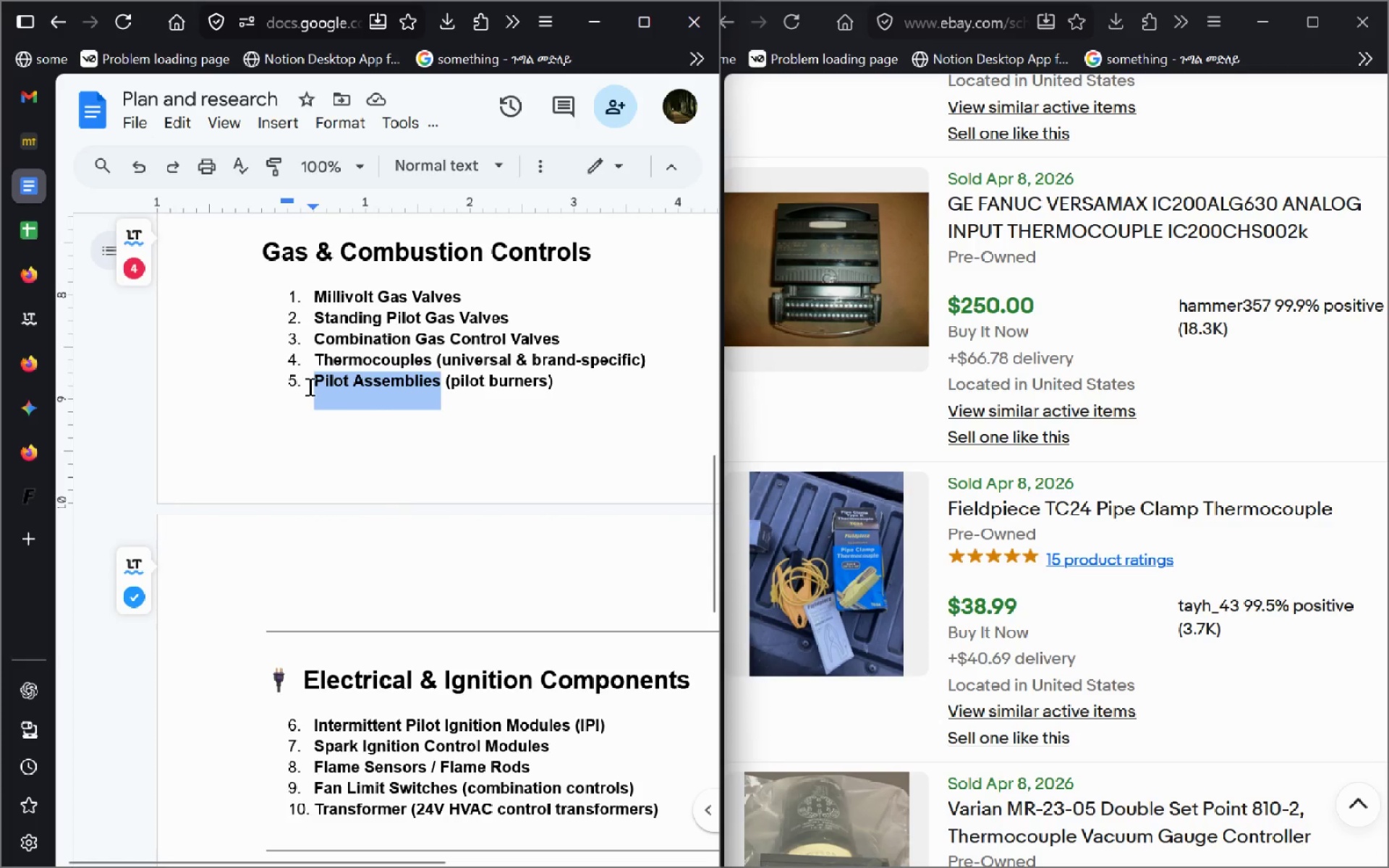 
key(Control+C)
 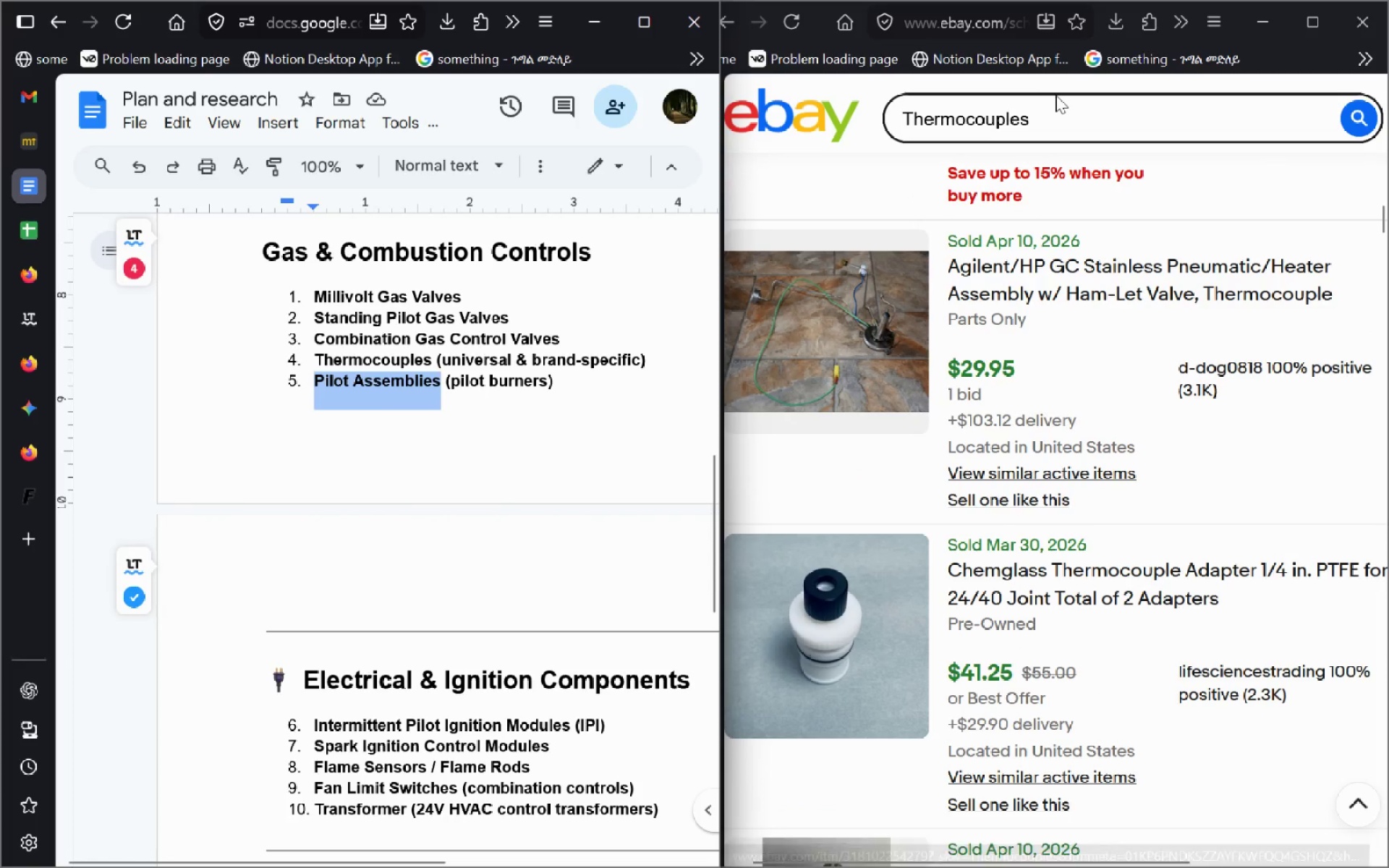 
left_click([1032, 132])
 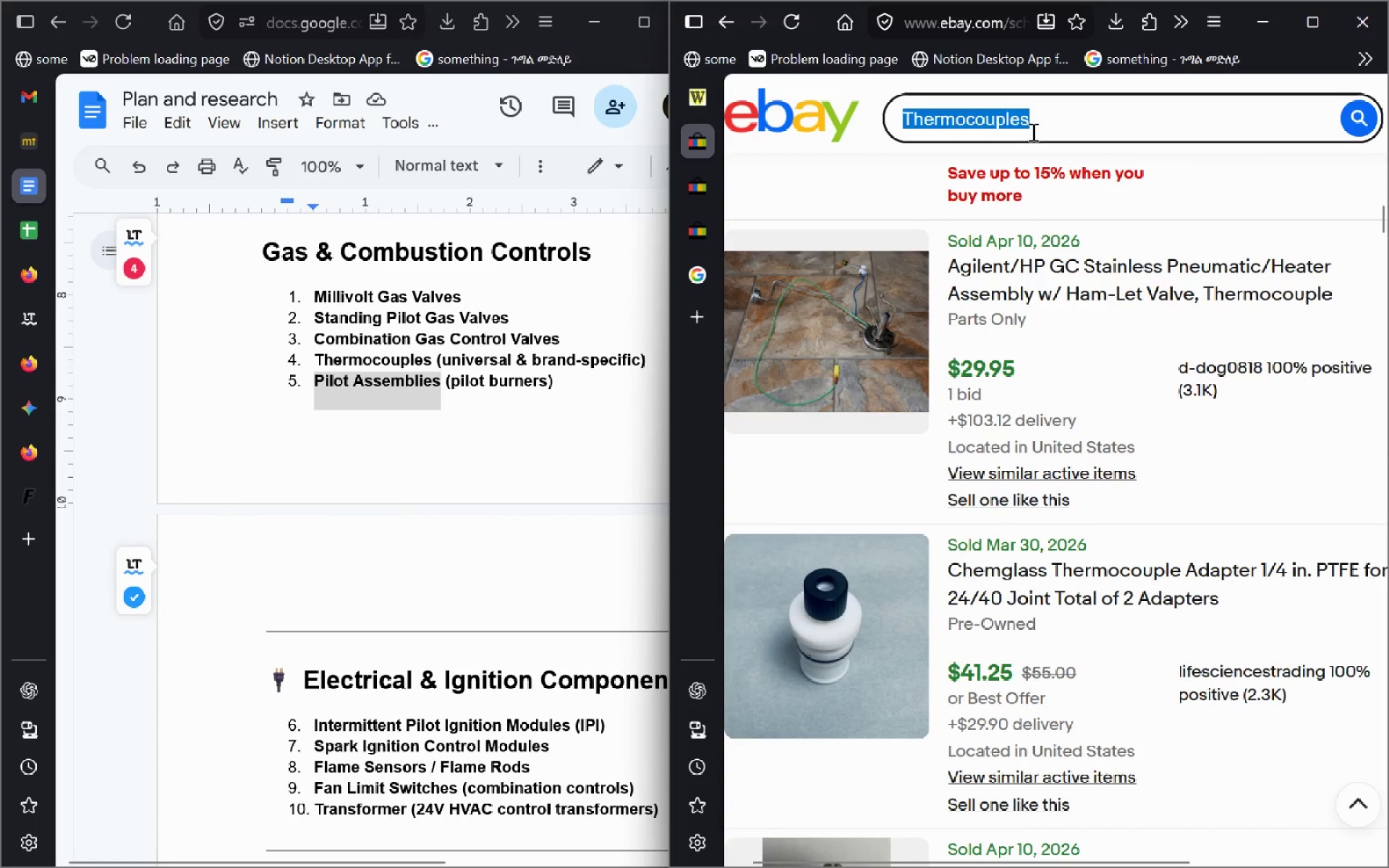 
key(Control+A)
 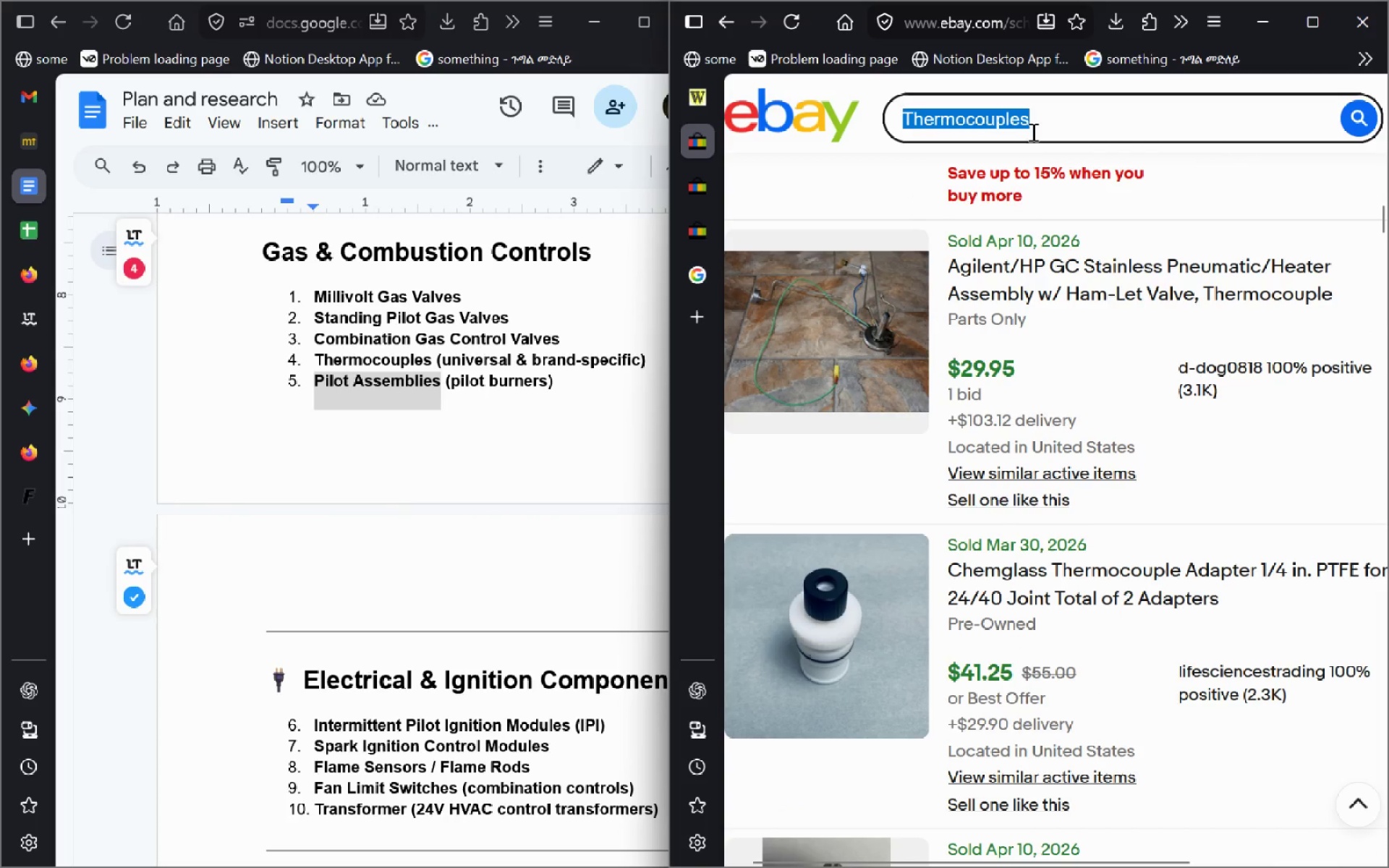 
key(Control+V)
 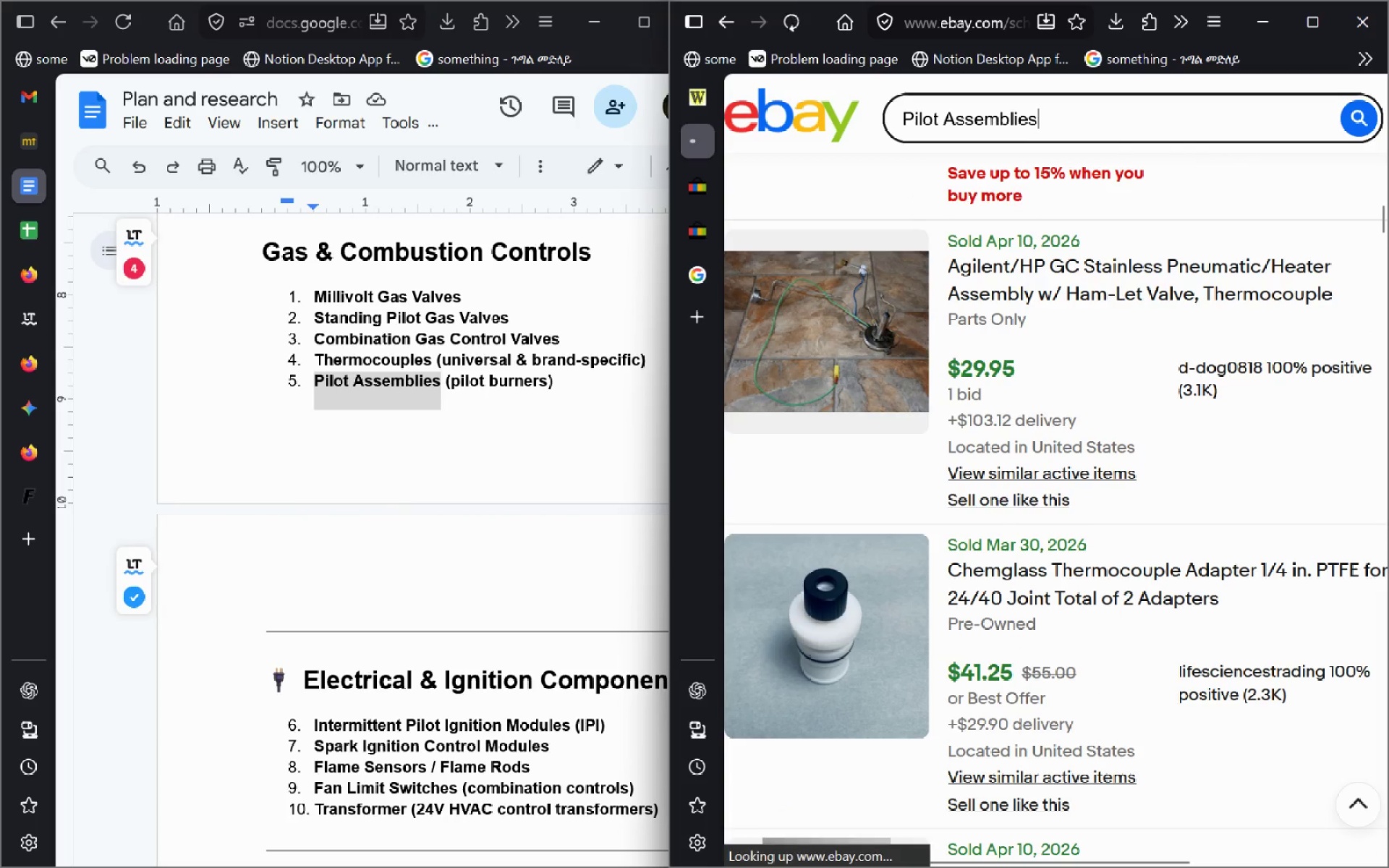 
key(Enter)
 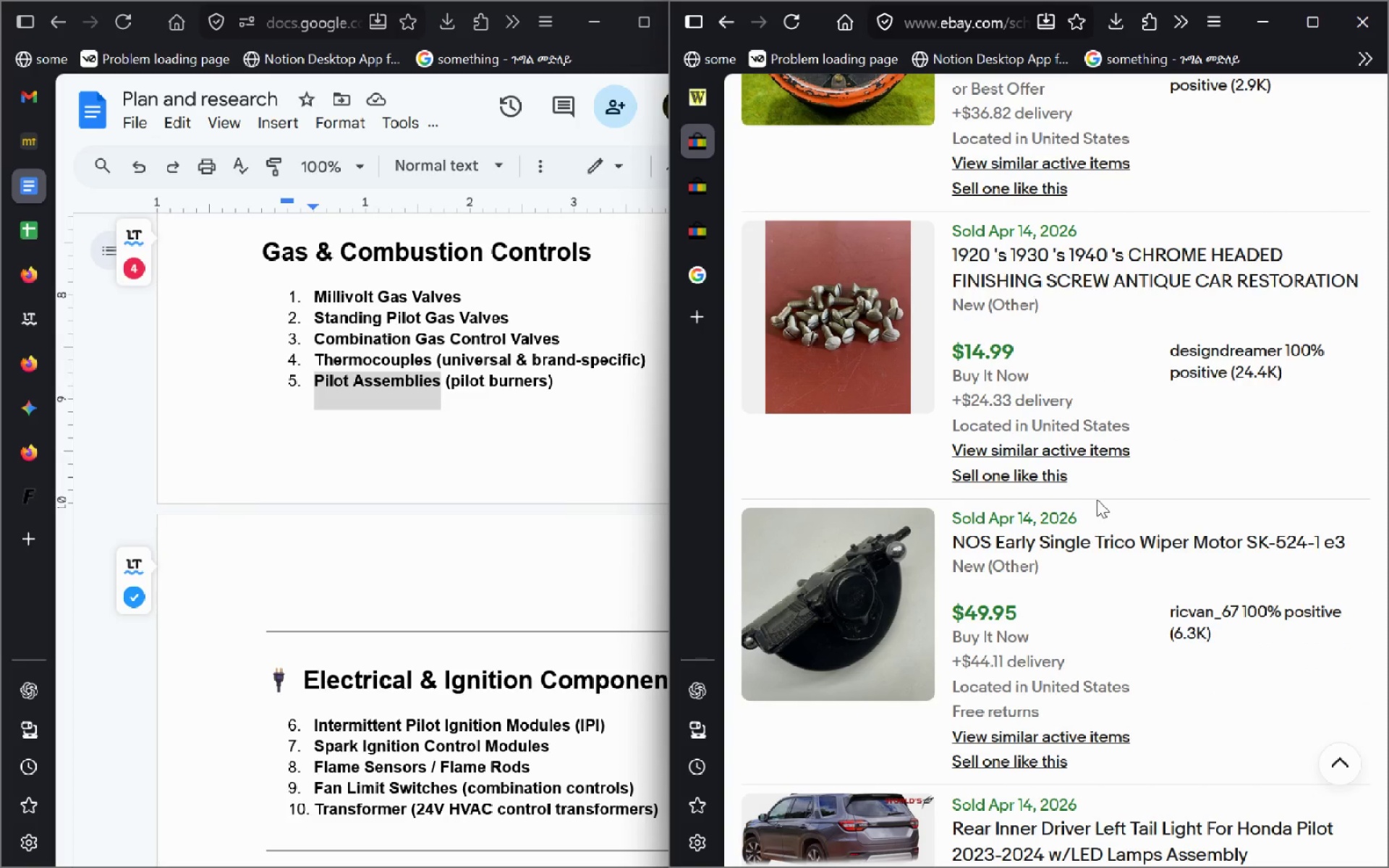 
wait(26.42)
 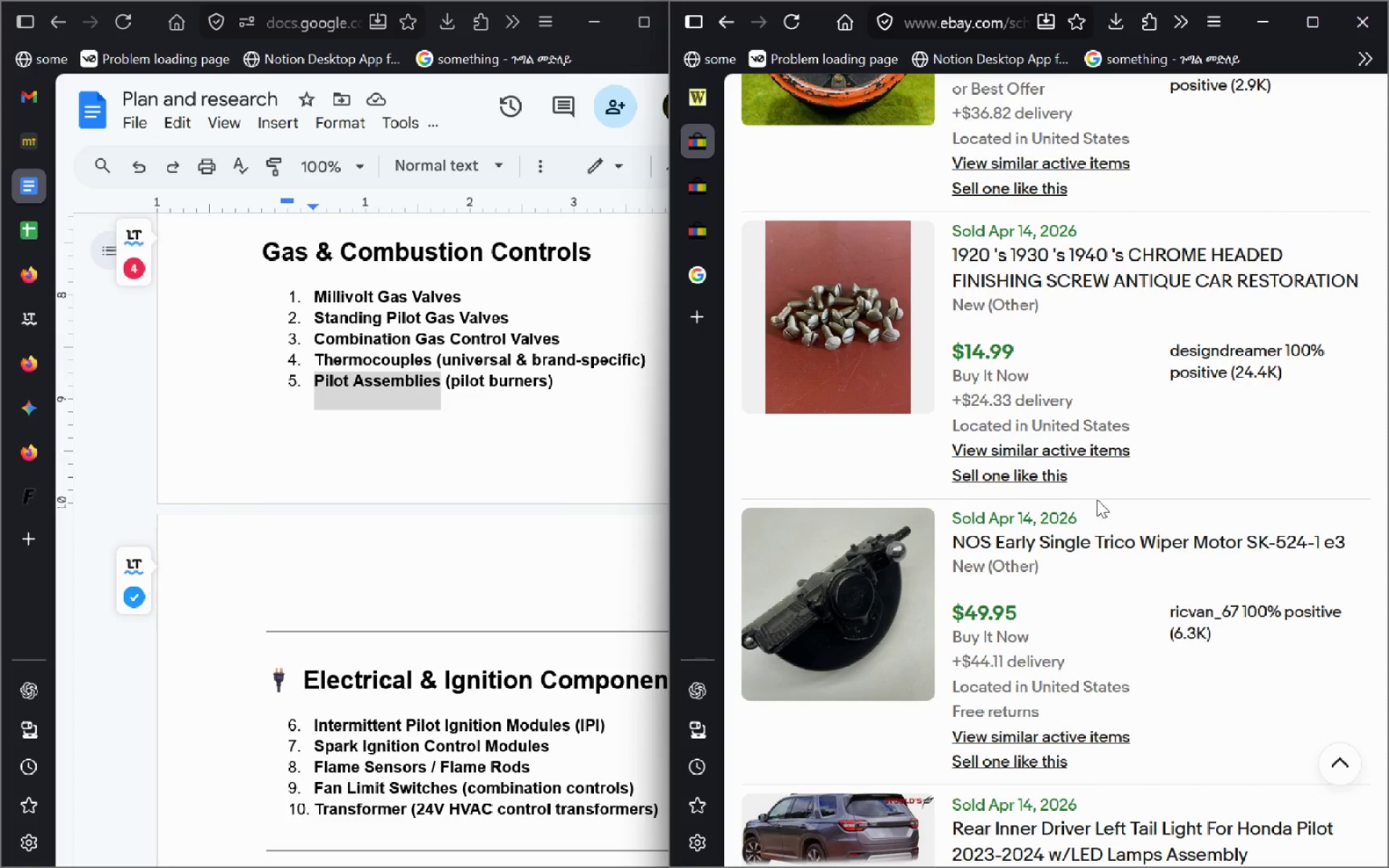 
left_click([767, 848])
 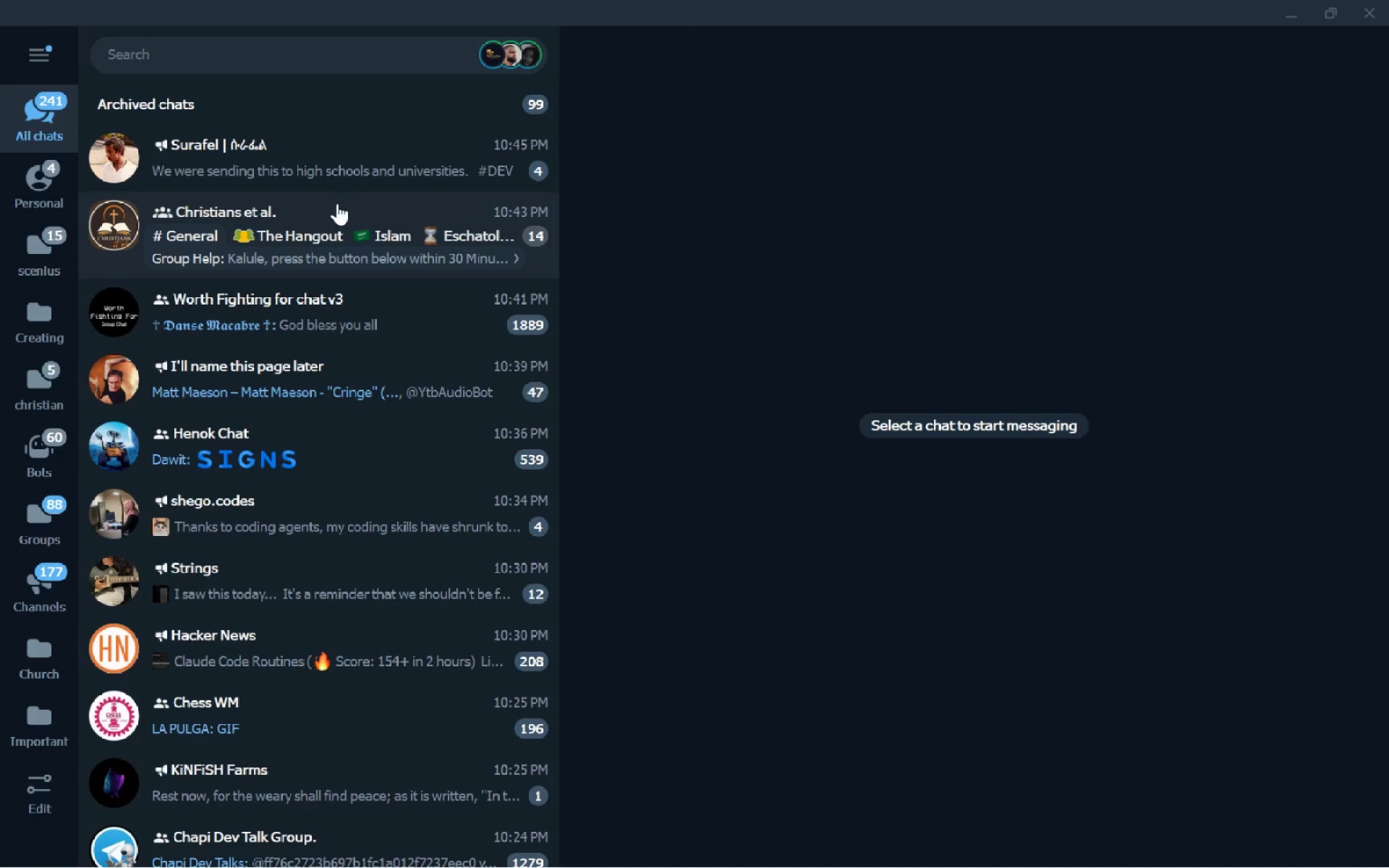 
left_click([347, 178])
 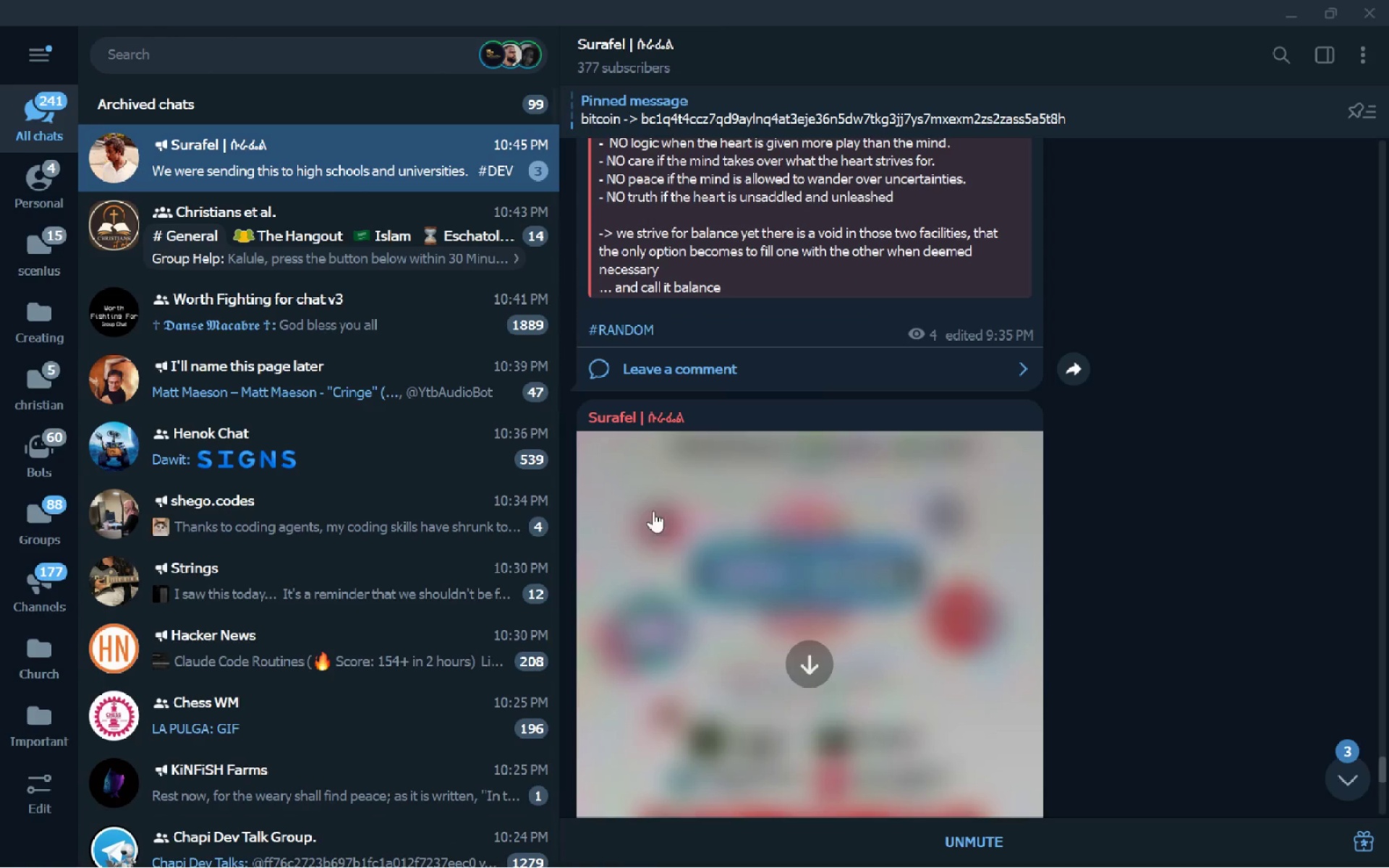 
mouse_move([731, 657])
 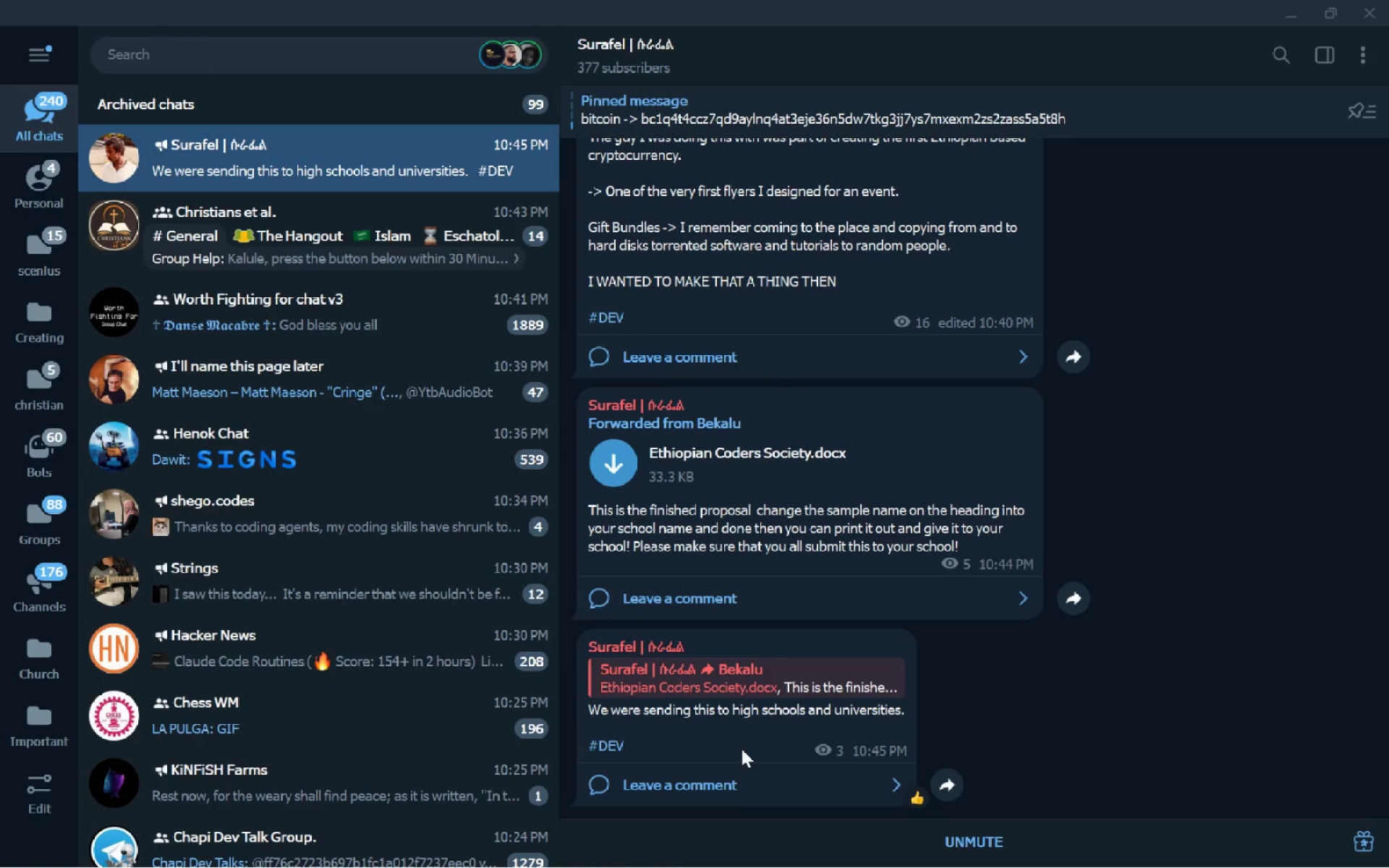 
wait(9.42)
 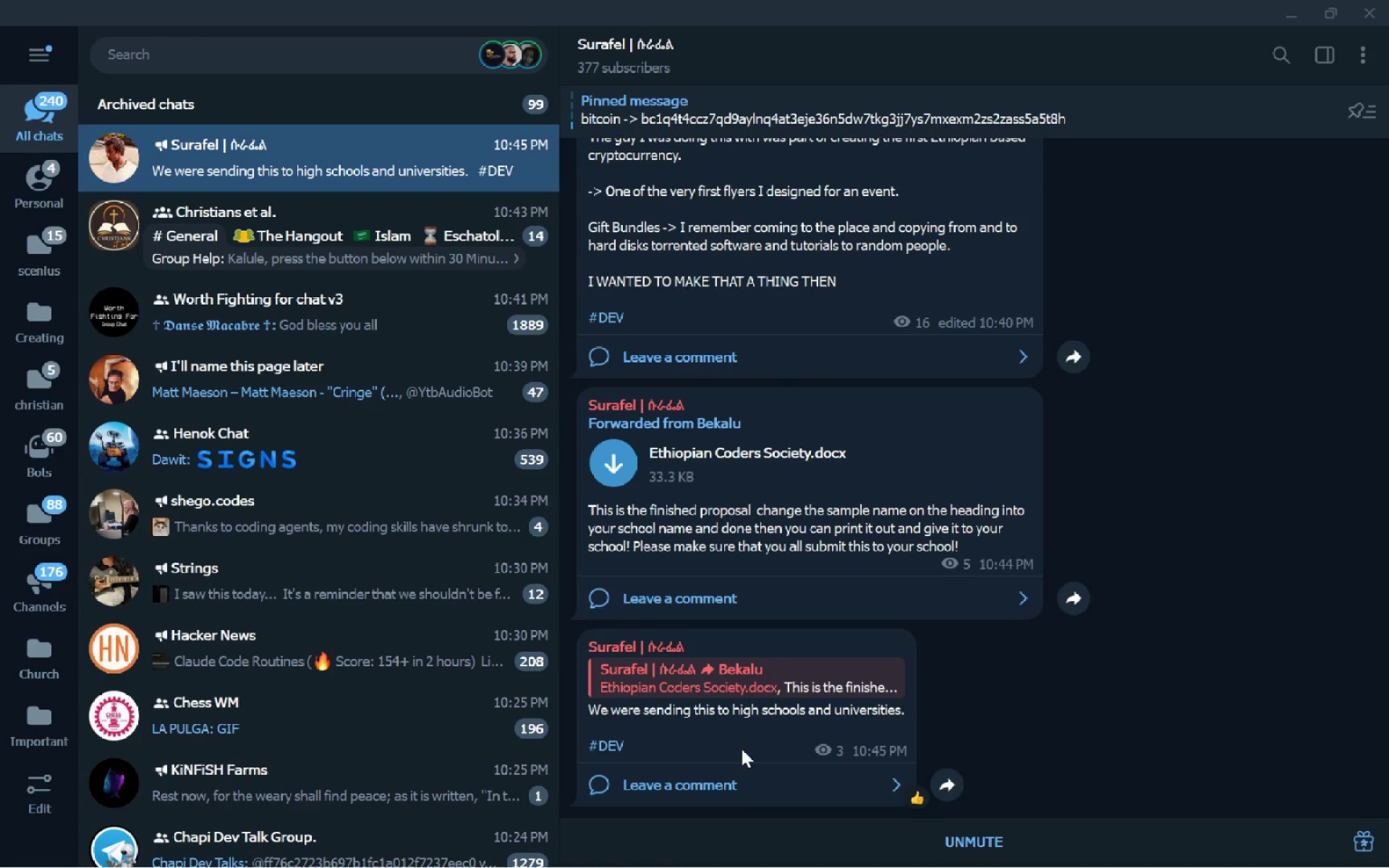 
left_click([768, 684])
 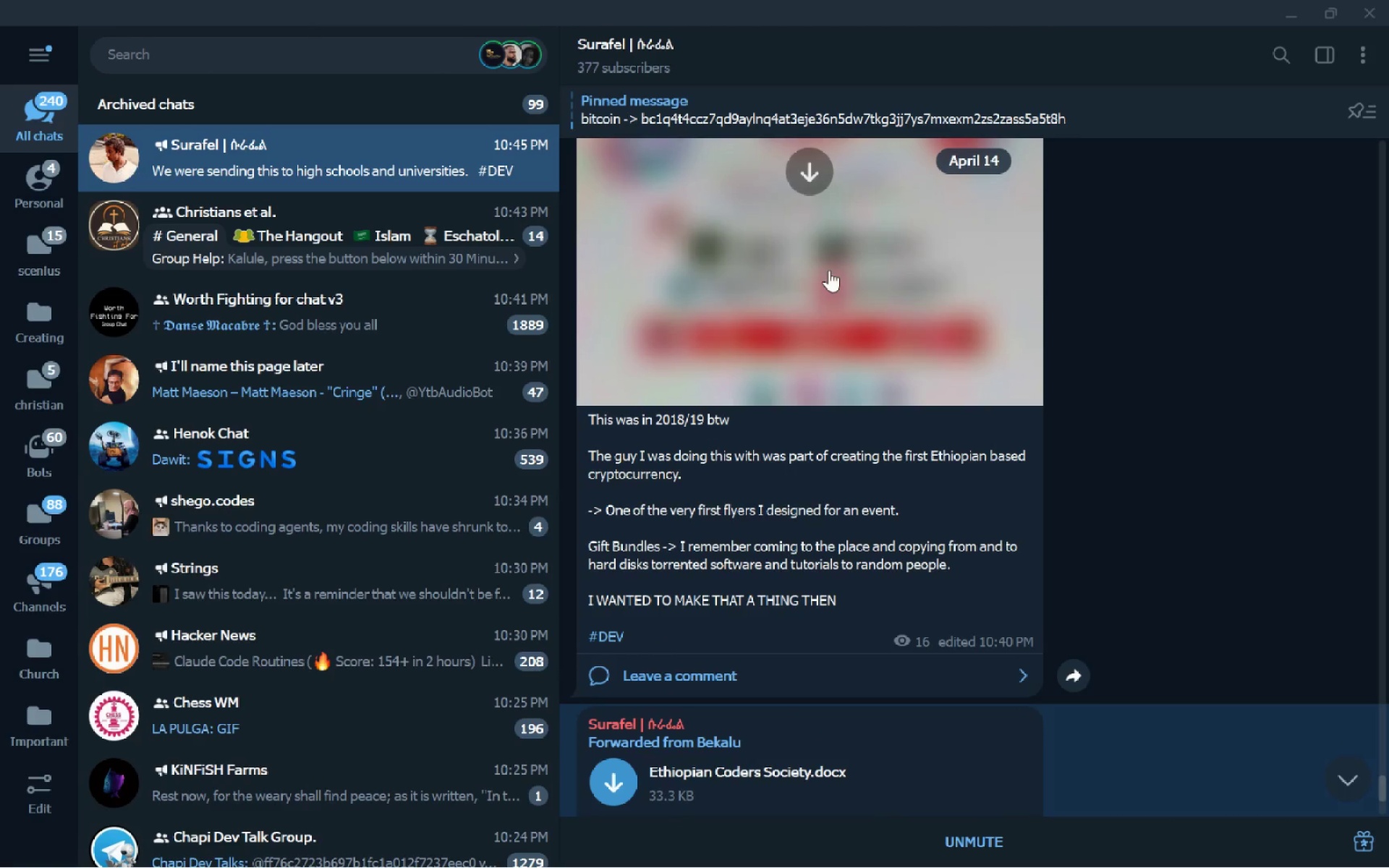 
left_click([829, 270])
 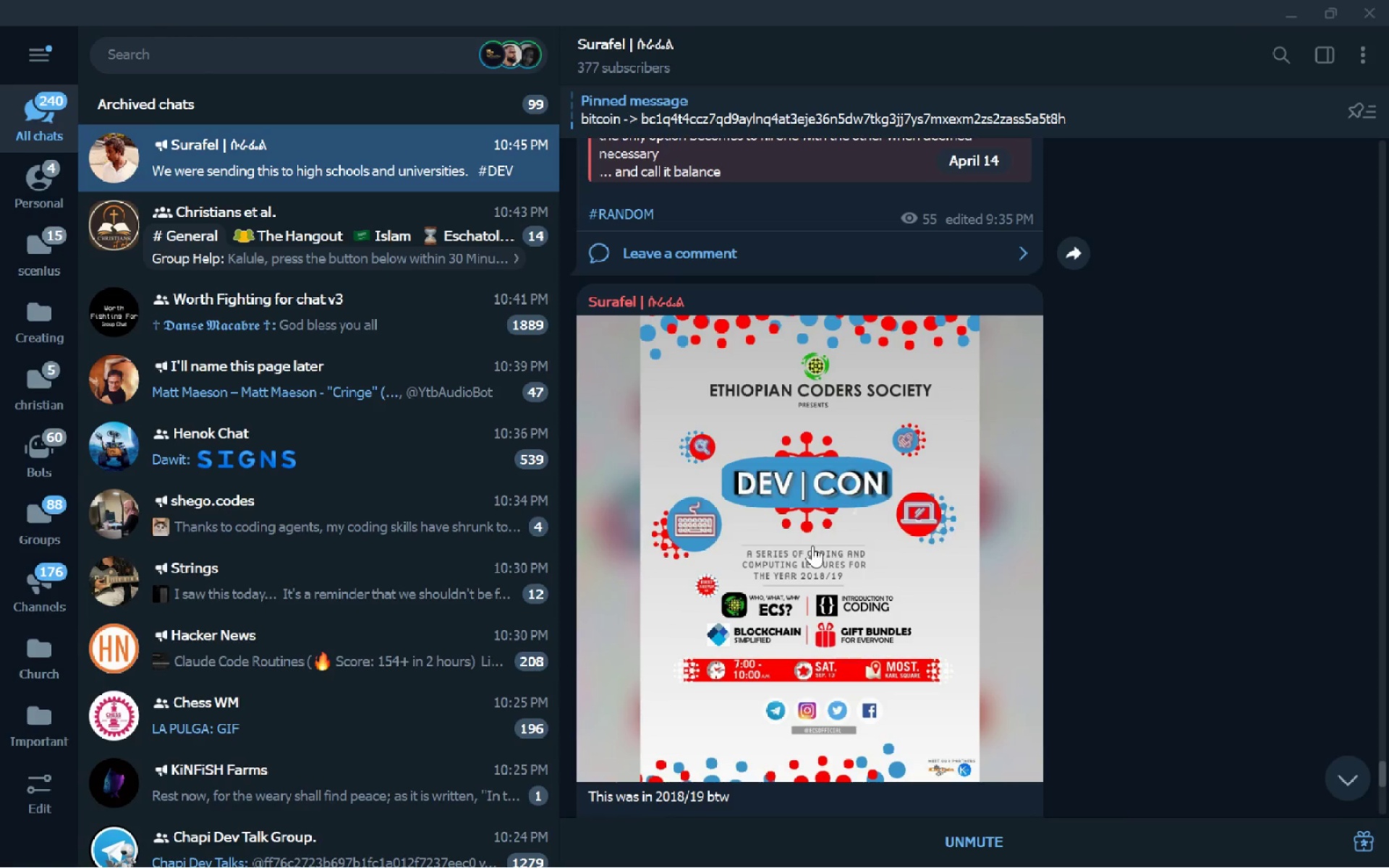 
left_click([812, 545])
 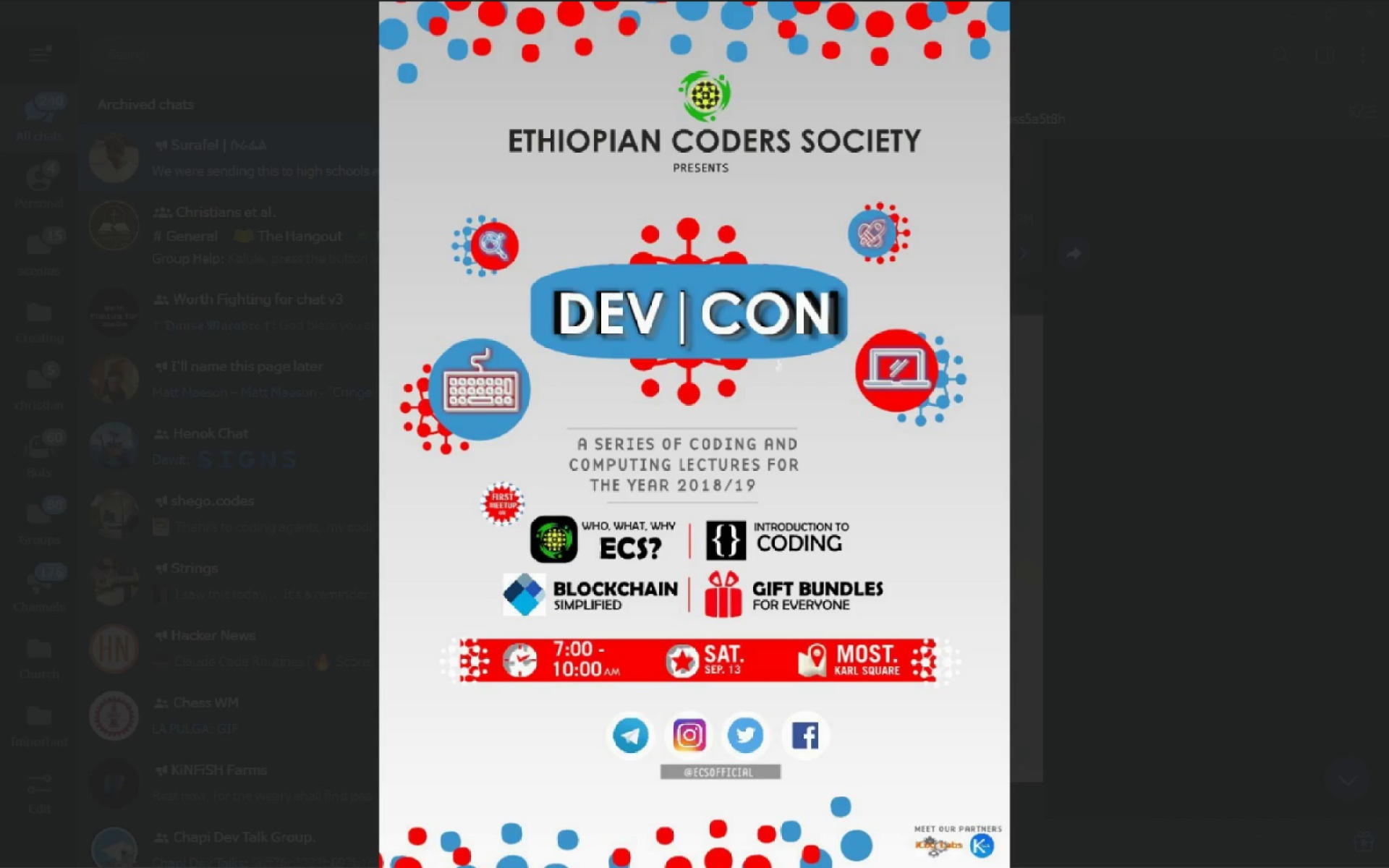 
wait(11.77)
 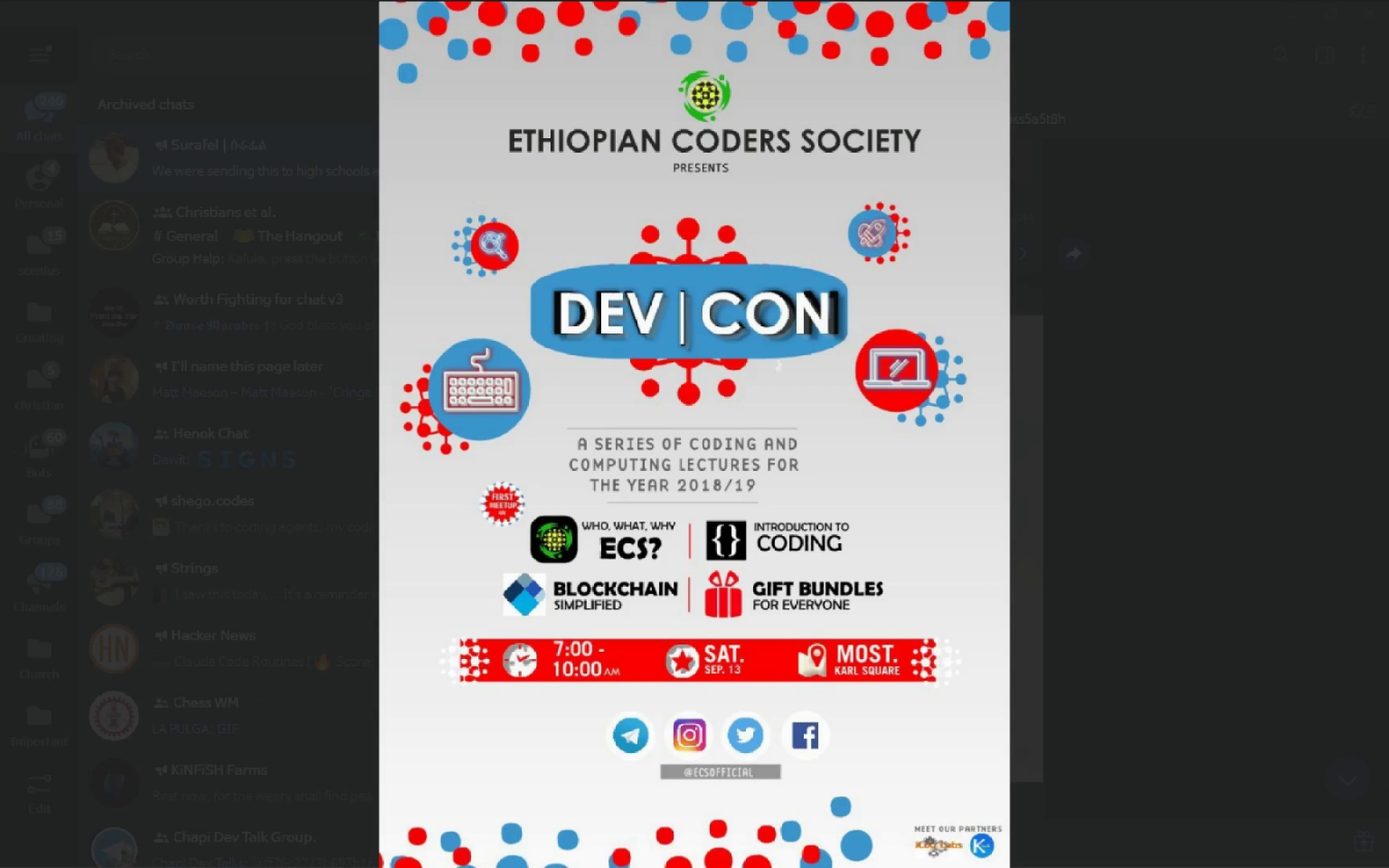 
key(Escape)
 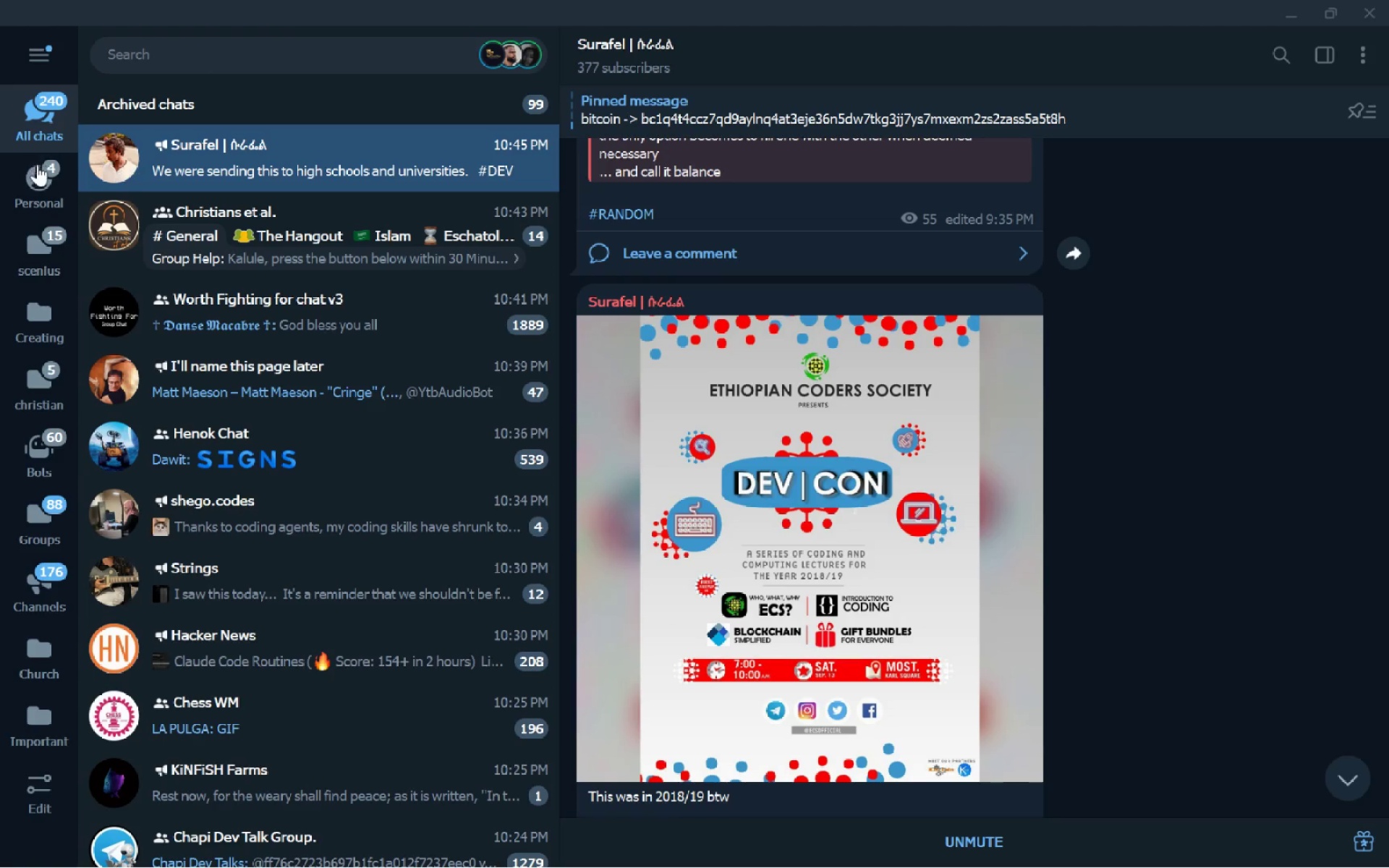 
left_click([37, 164])
 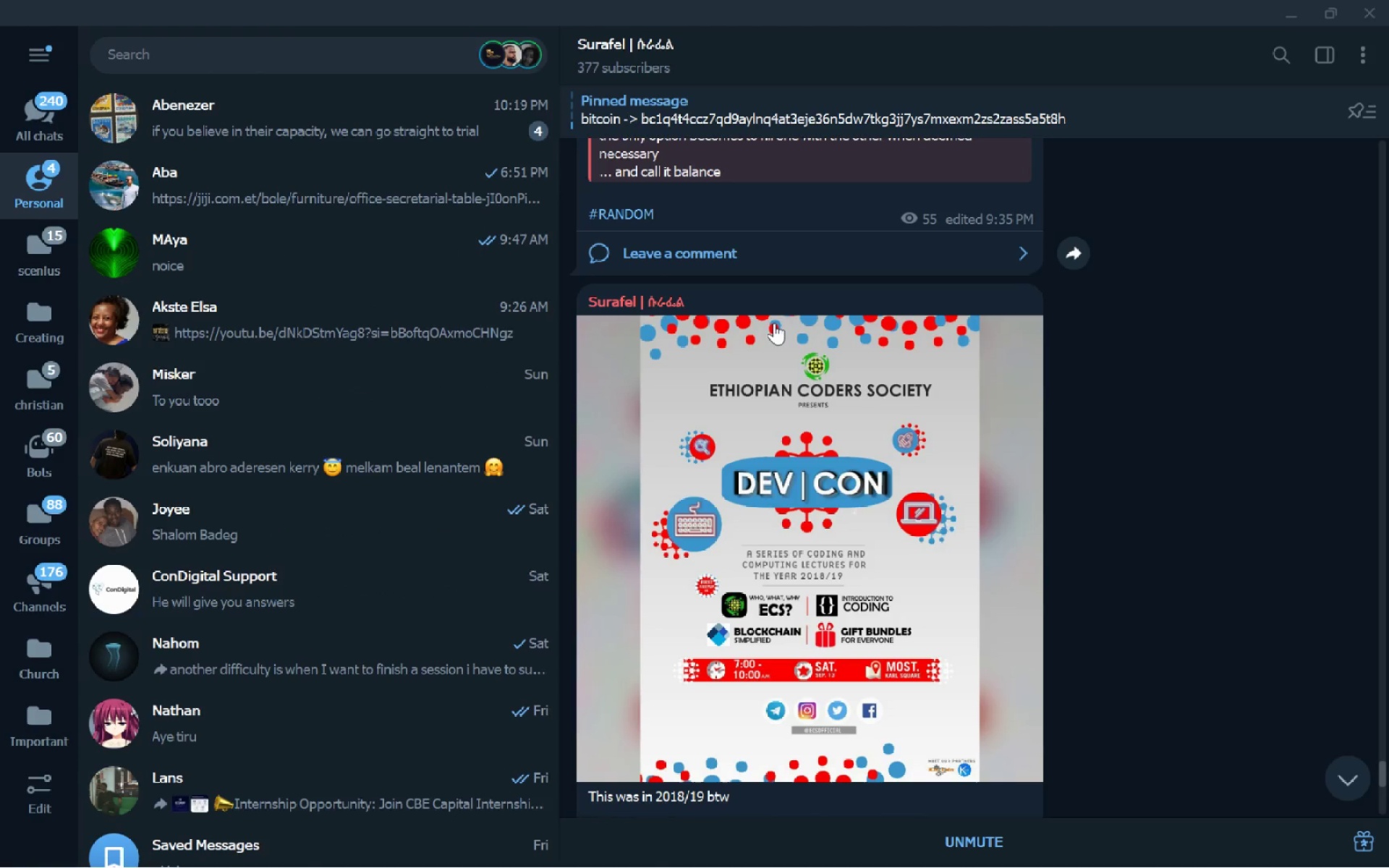 
left_click([1388, 0])
 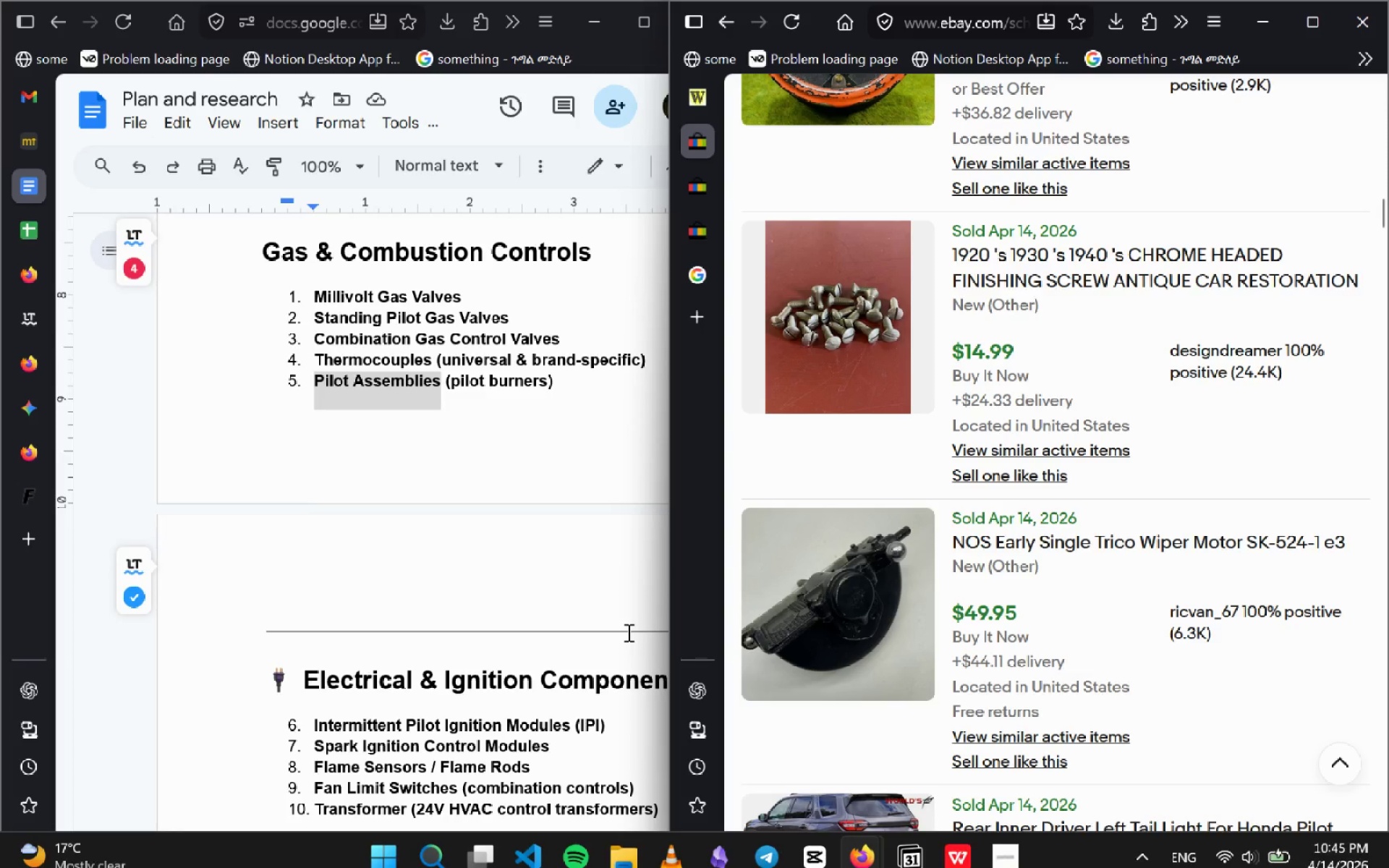 
left_click([572, 581])
 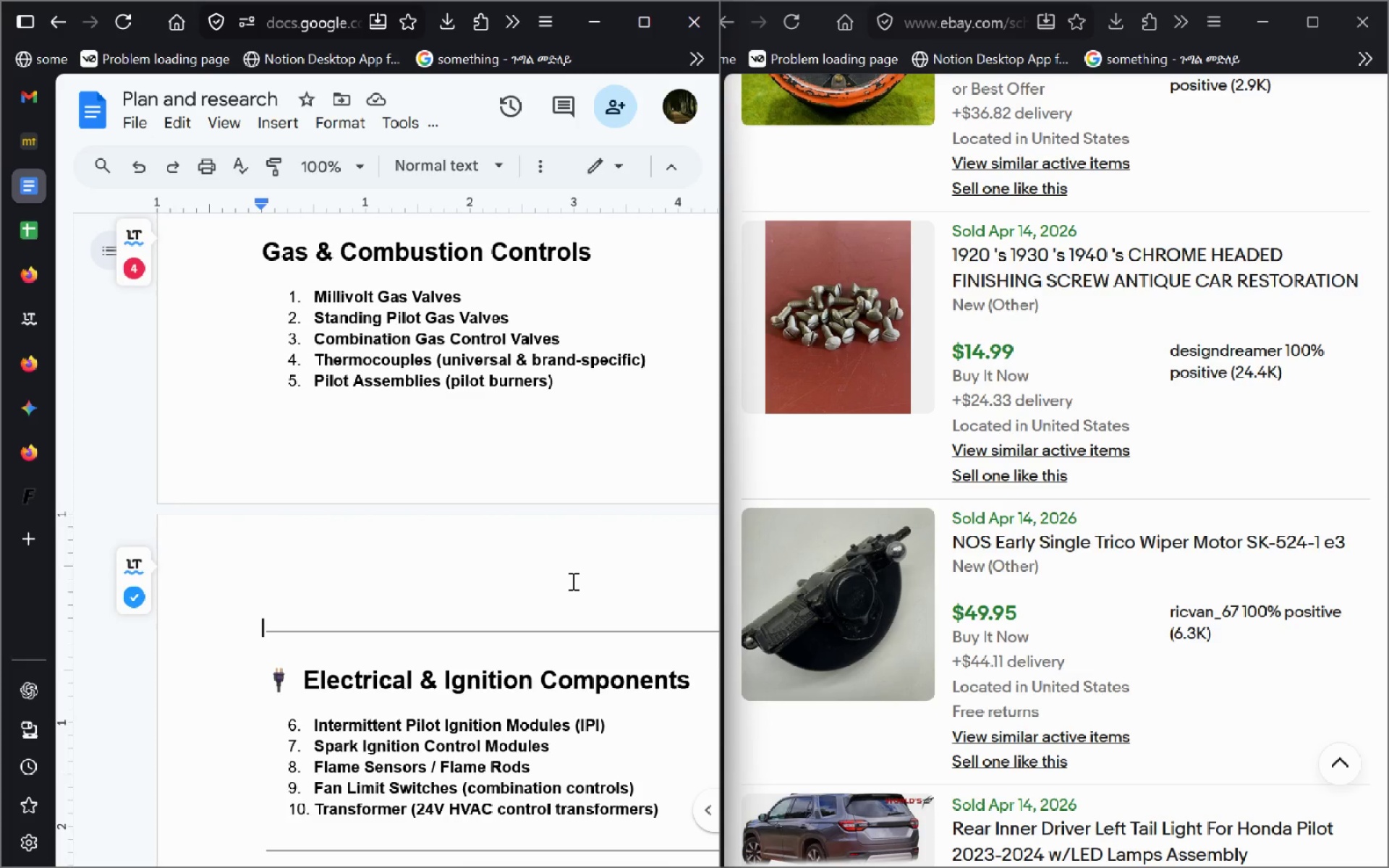 
wait(8.98)
 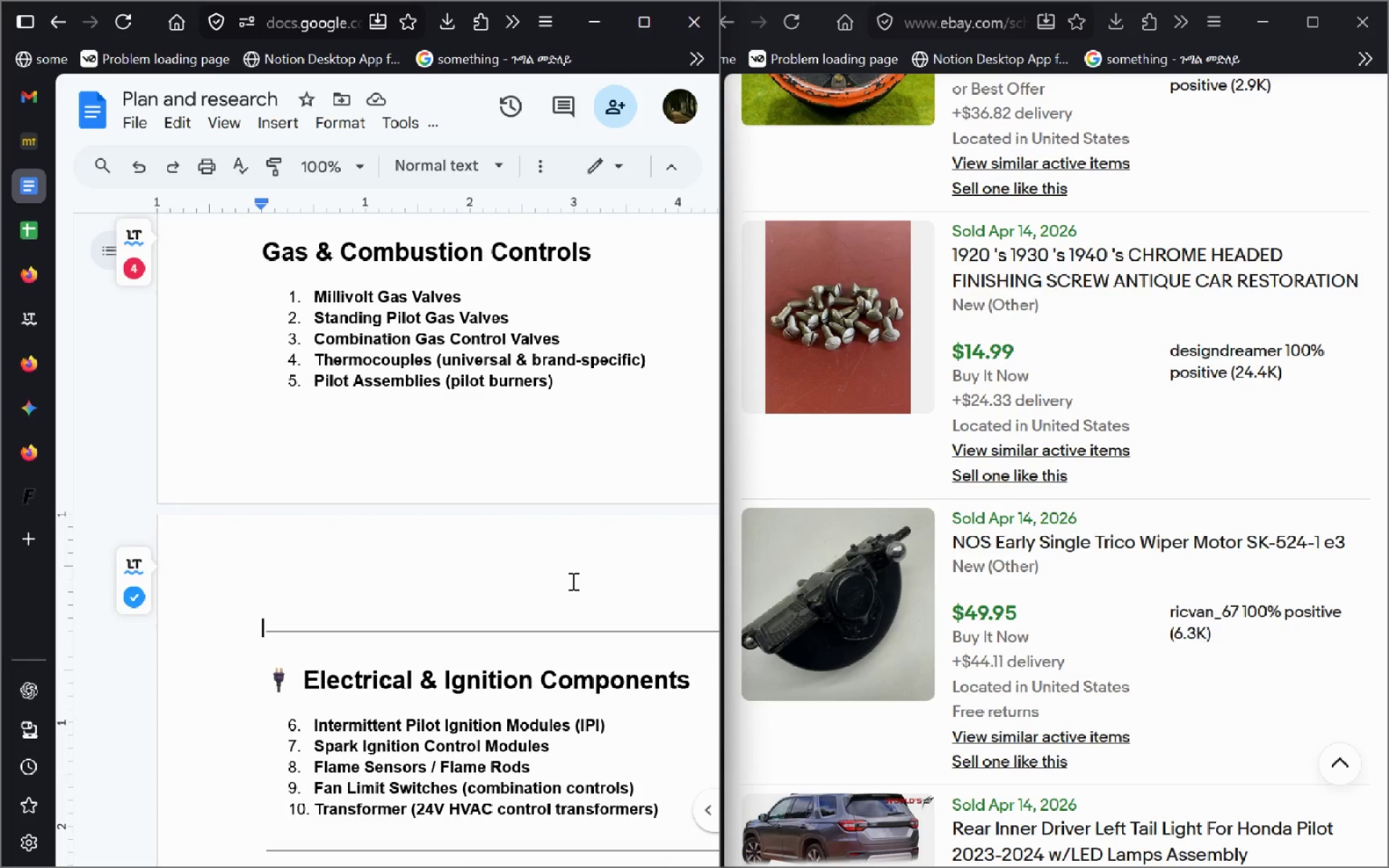 
key(VolumeDown)
 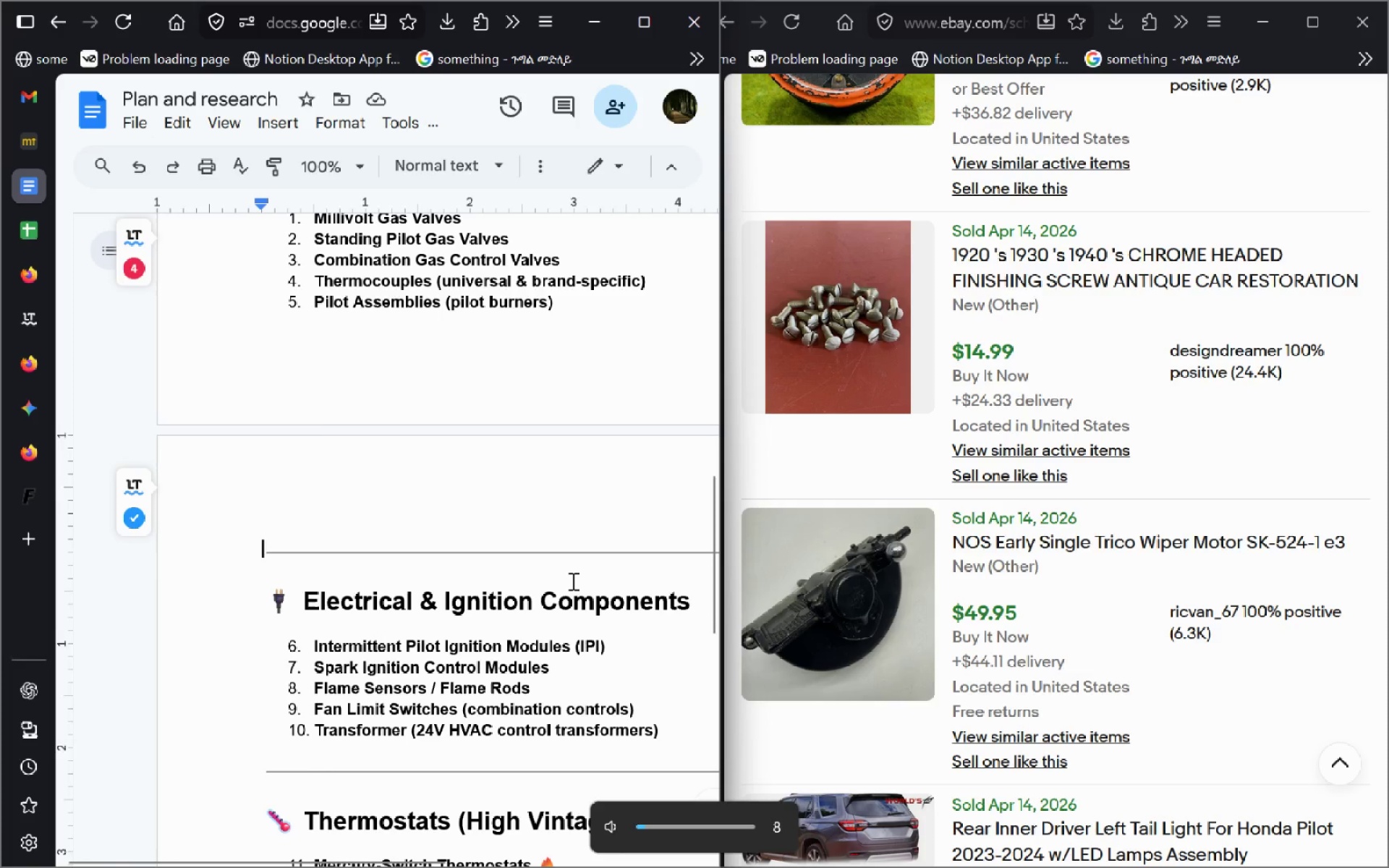 
key(VolumeDown)
 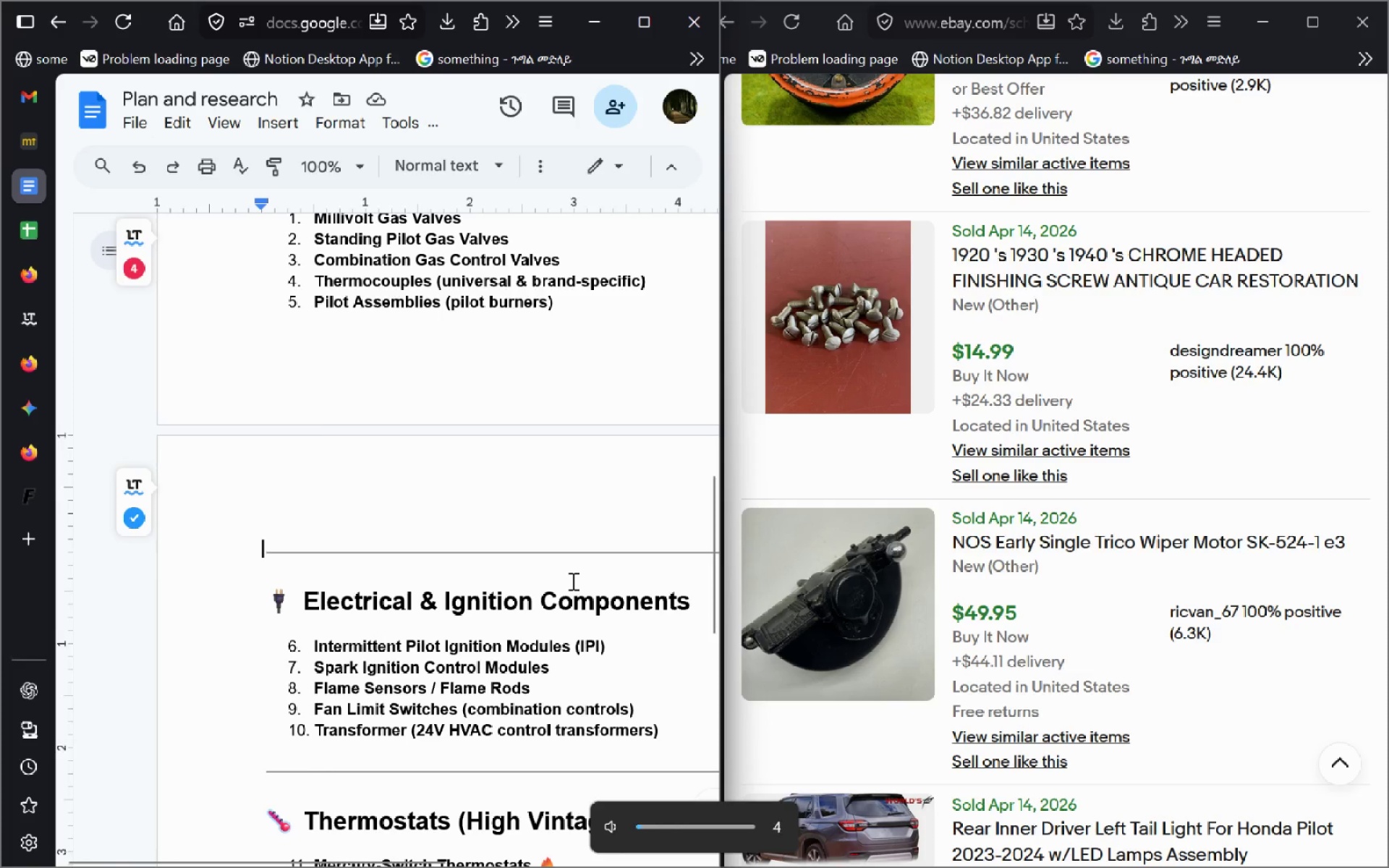 
key(VolumeDown)
 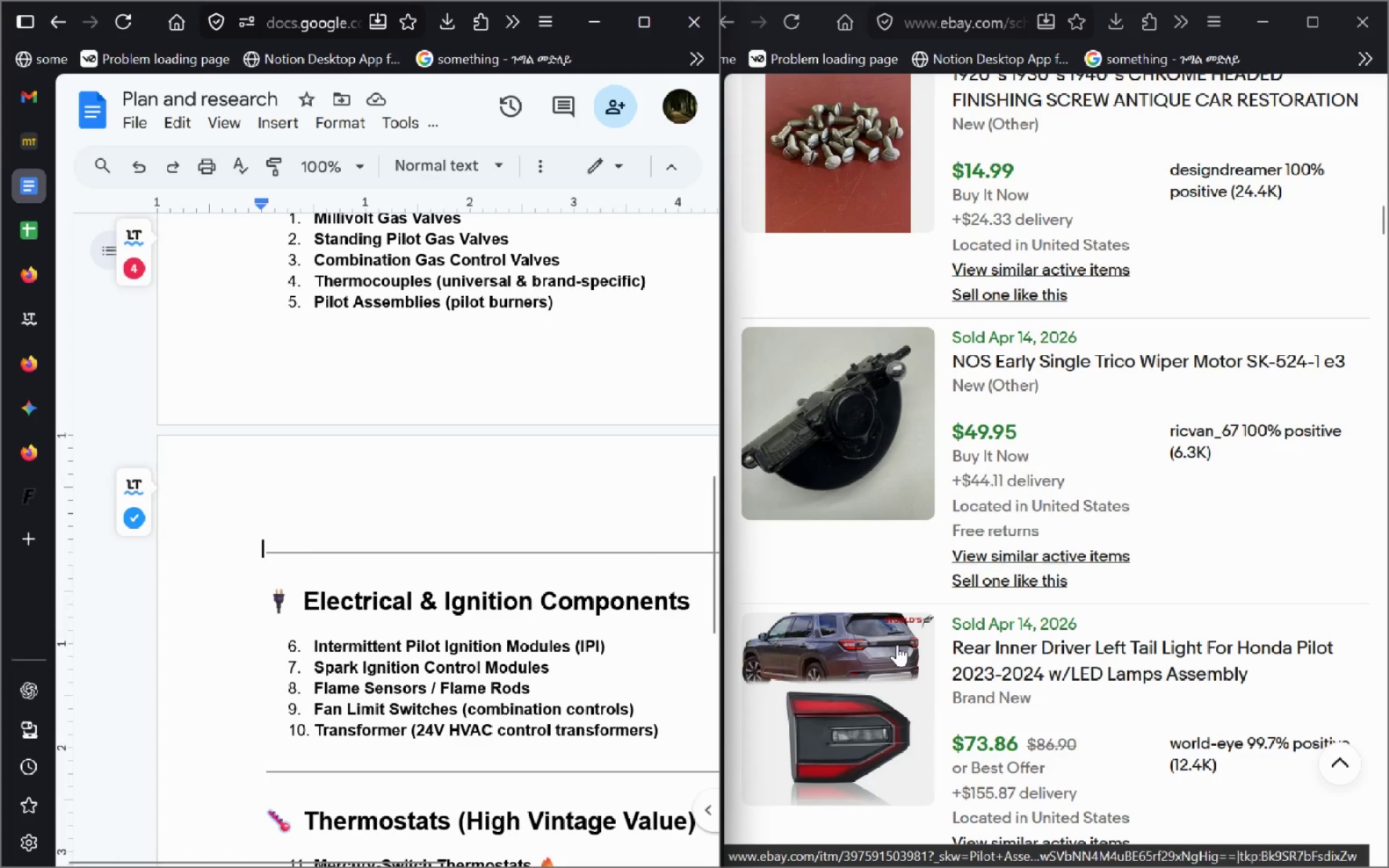 
wait(5.34)
 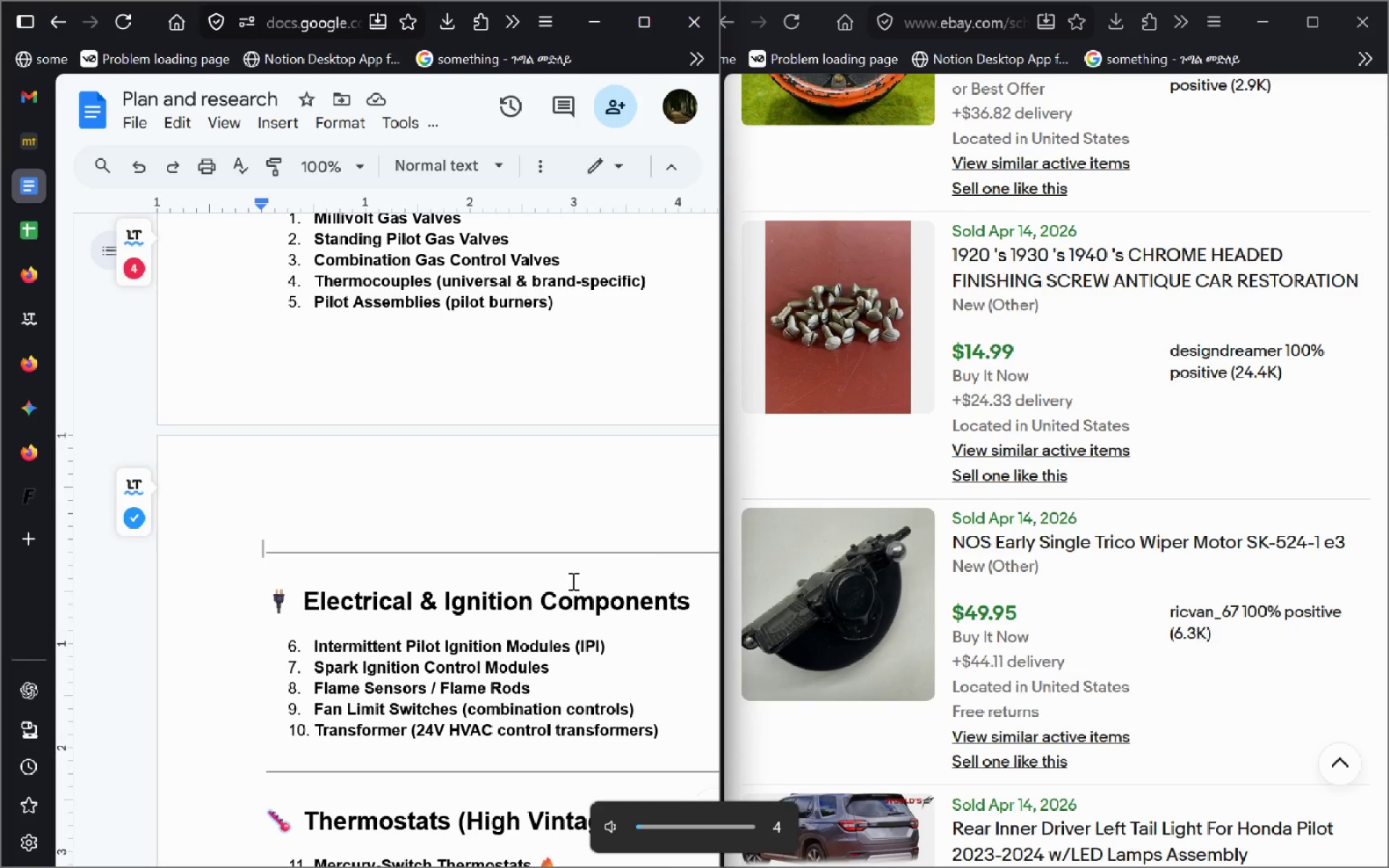 
left_click([899, 295])
 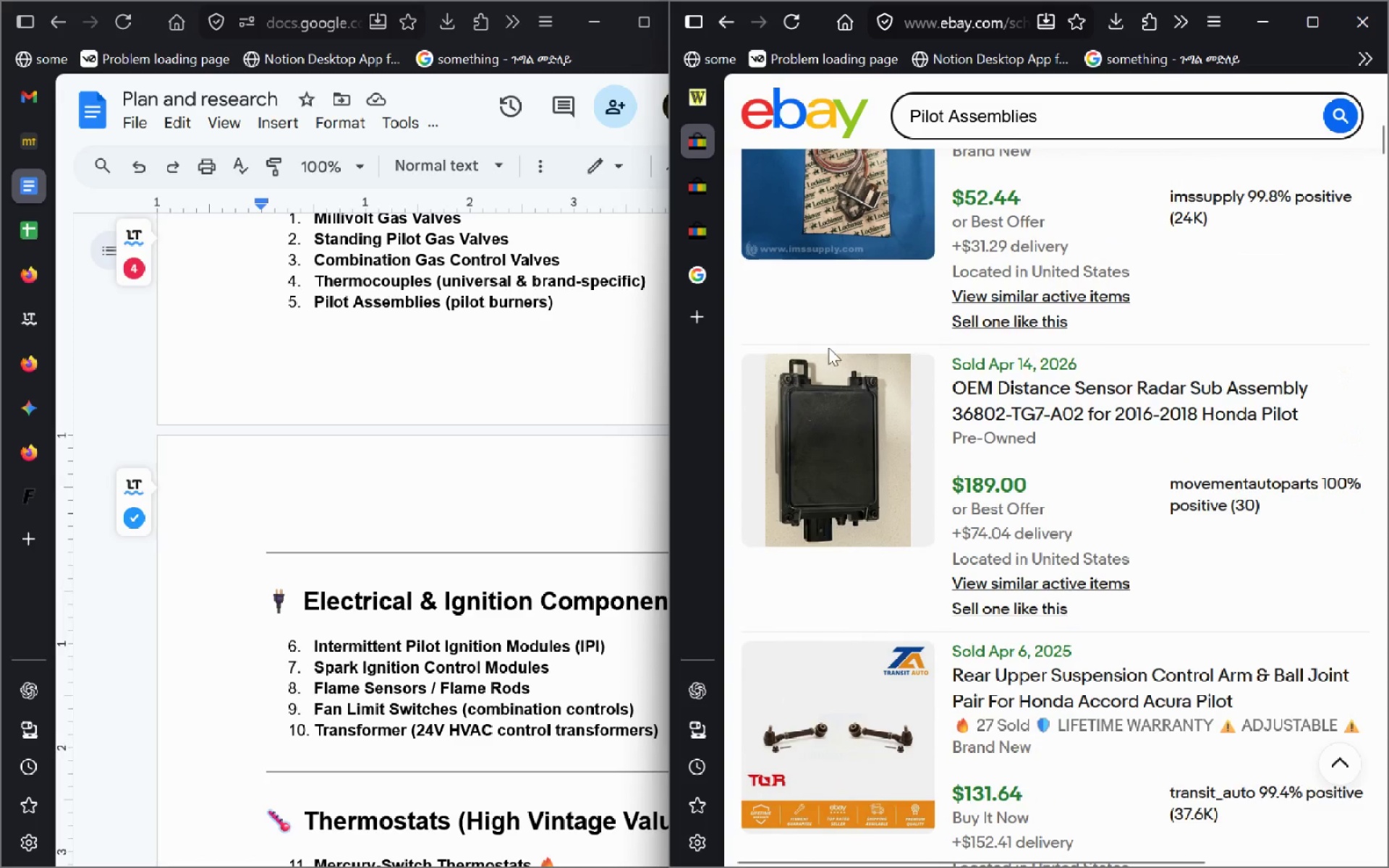 
wait(6.81)
 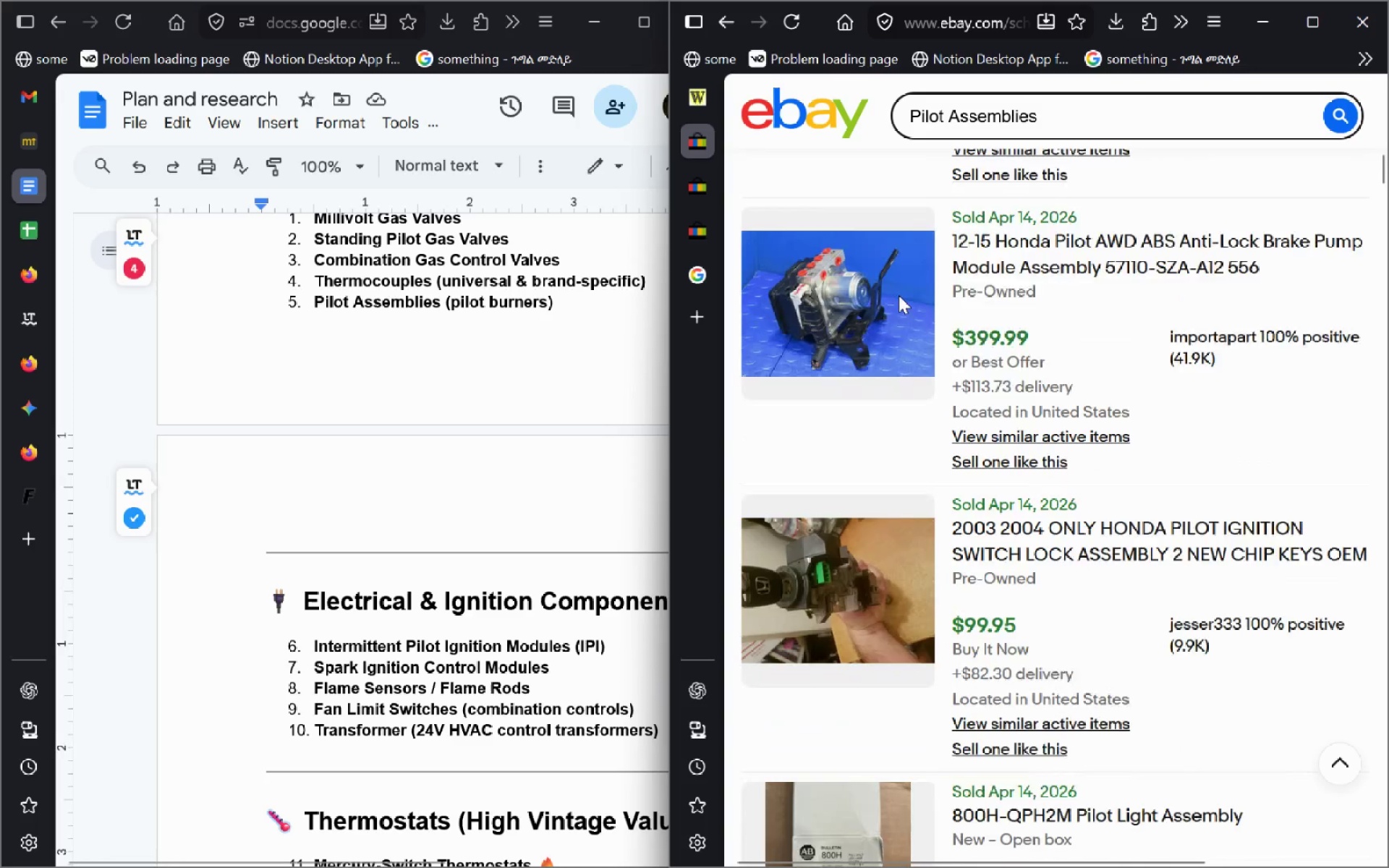 
left_click([692, 238])
 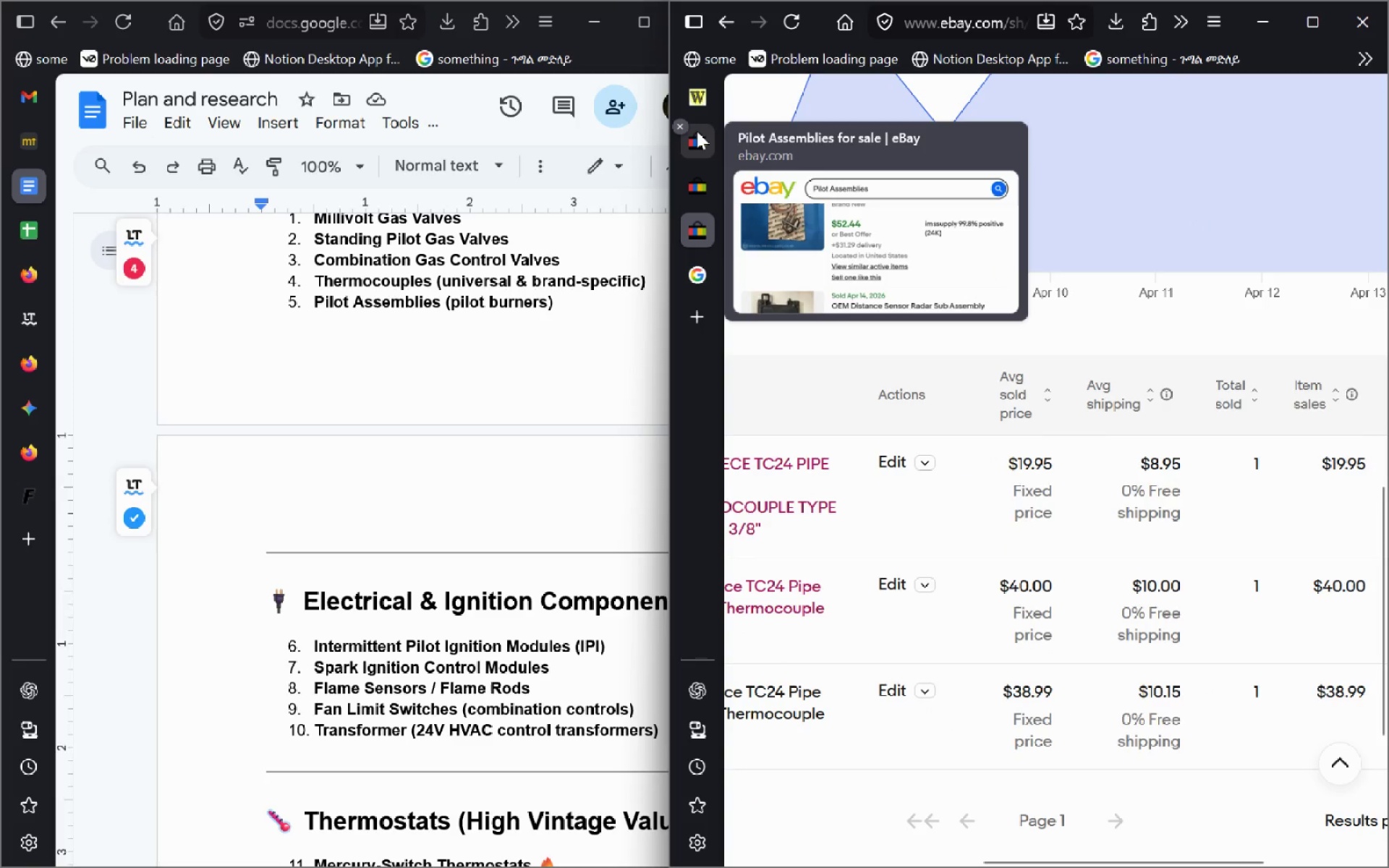 
left_click([698, 135])
 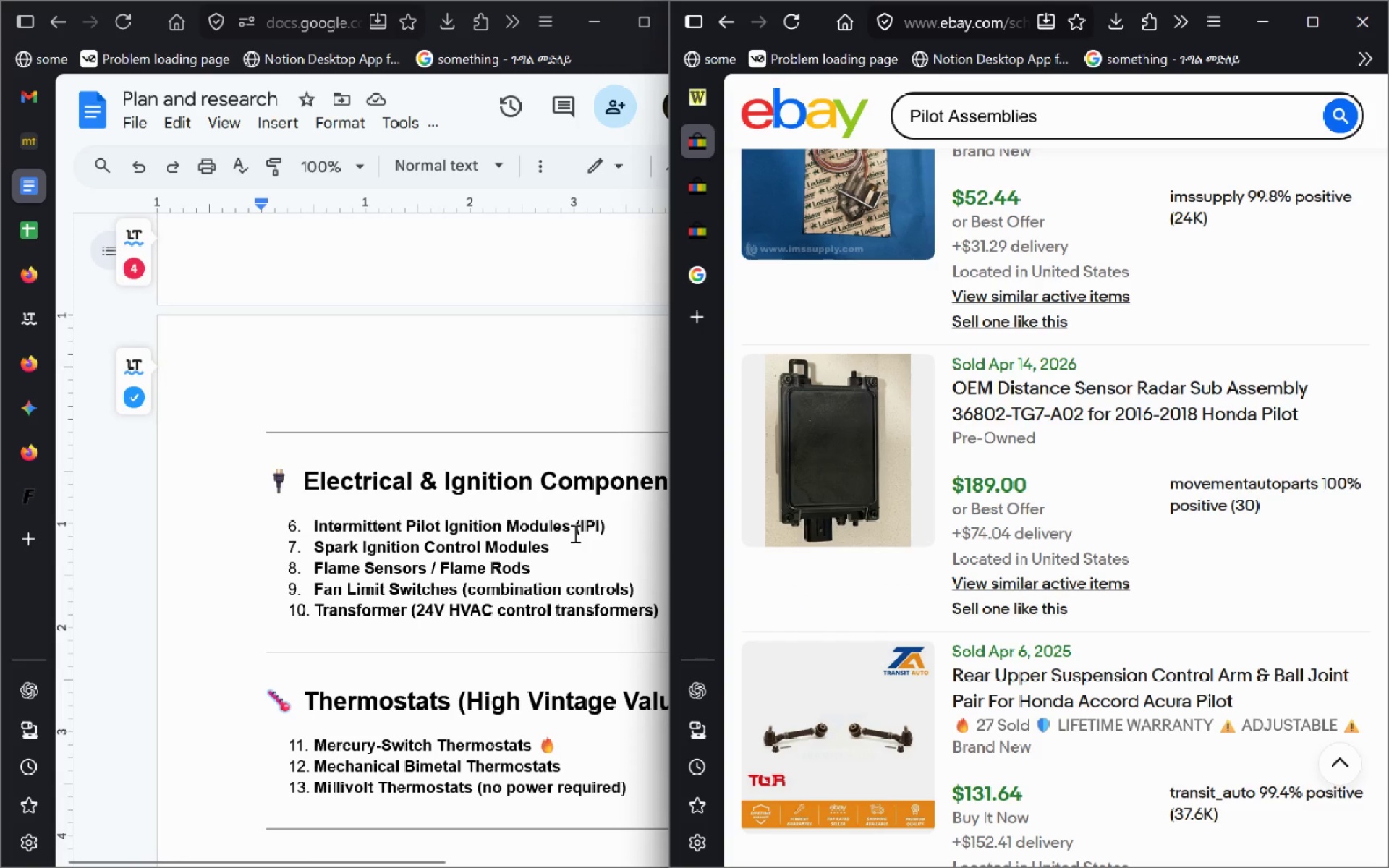 
wait(5.09)
 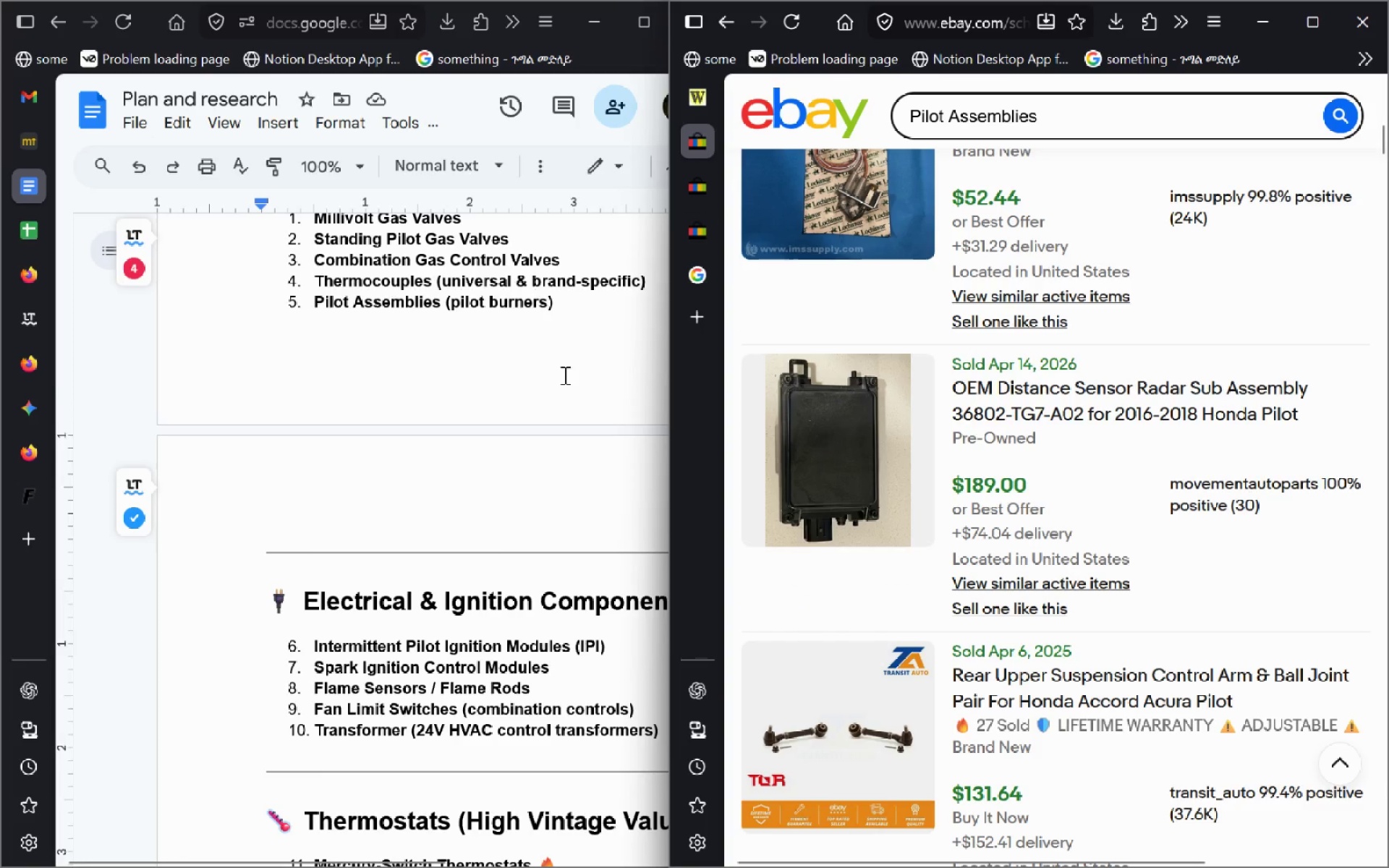 
left_click_drag(start_coordinate=[569, 533], to_coordinate=[311, 527])
 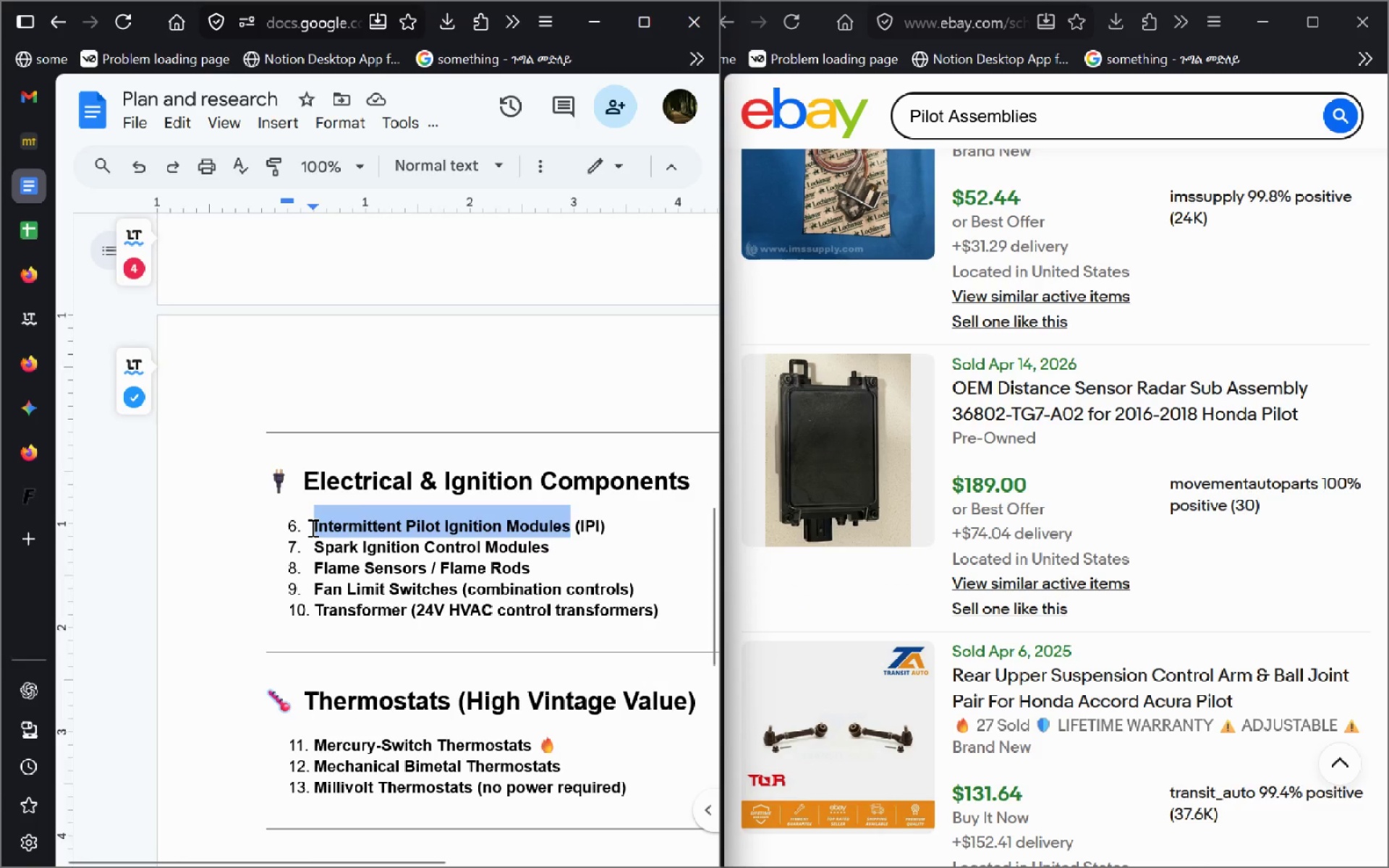 
key(Control+C)
 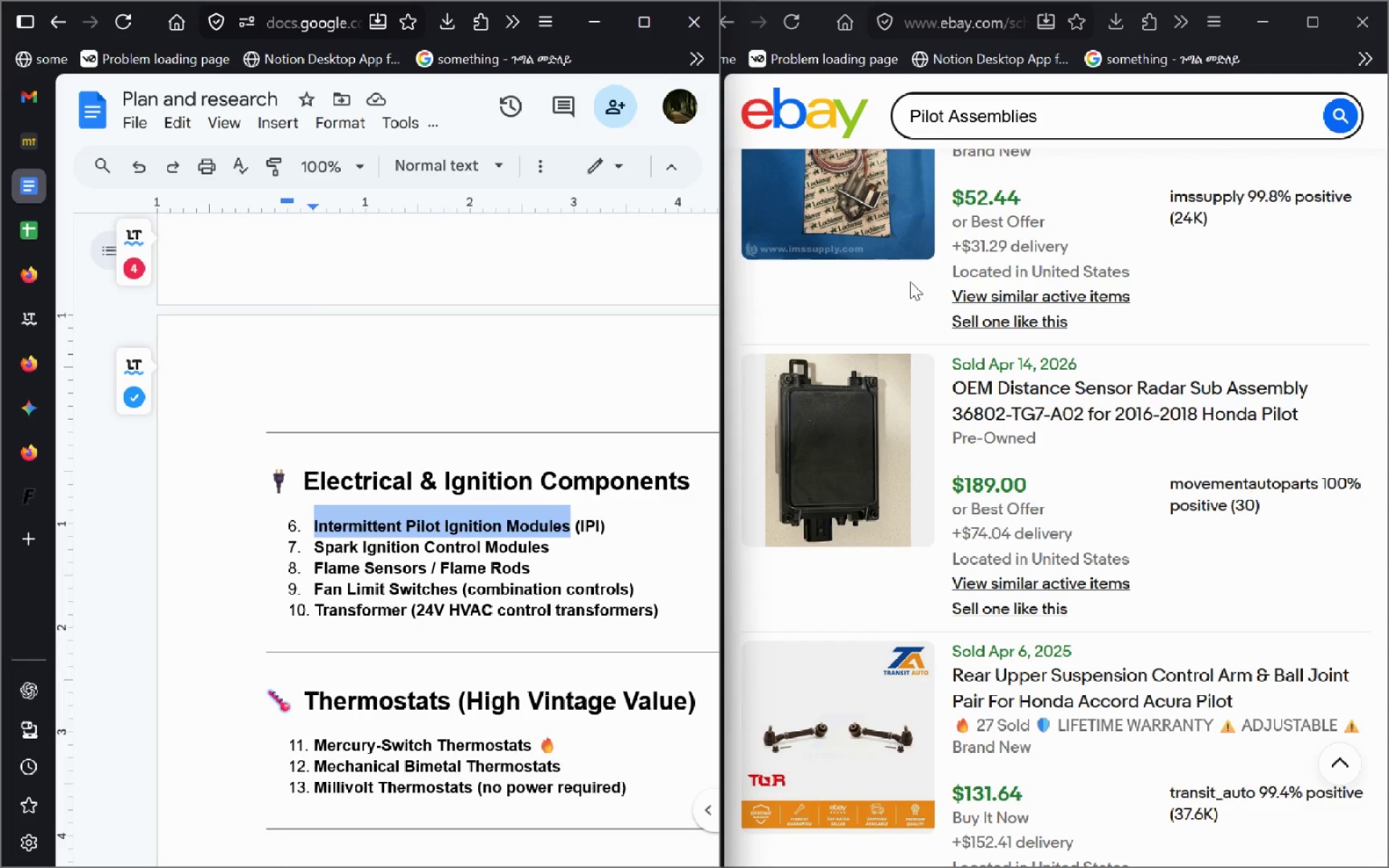 
wait(20.89)
 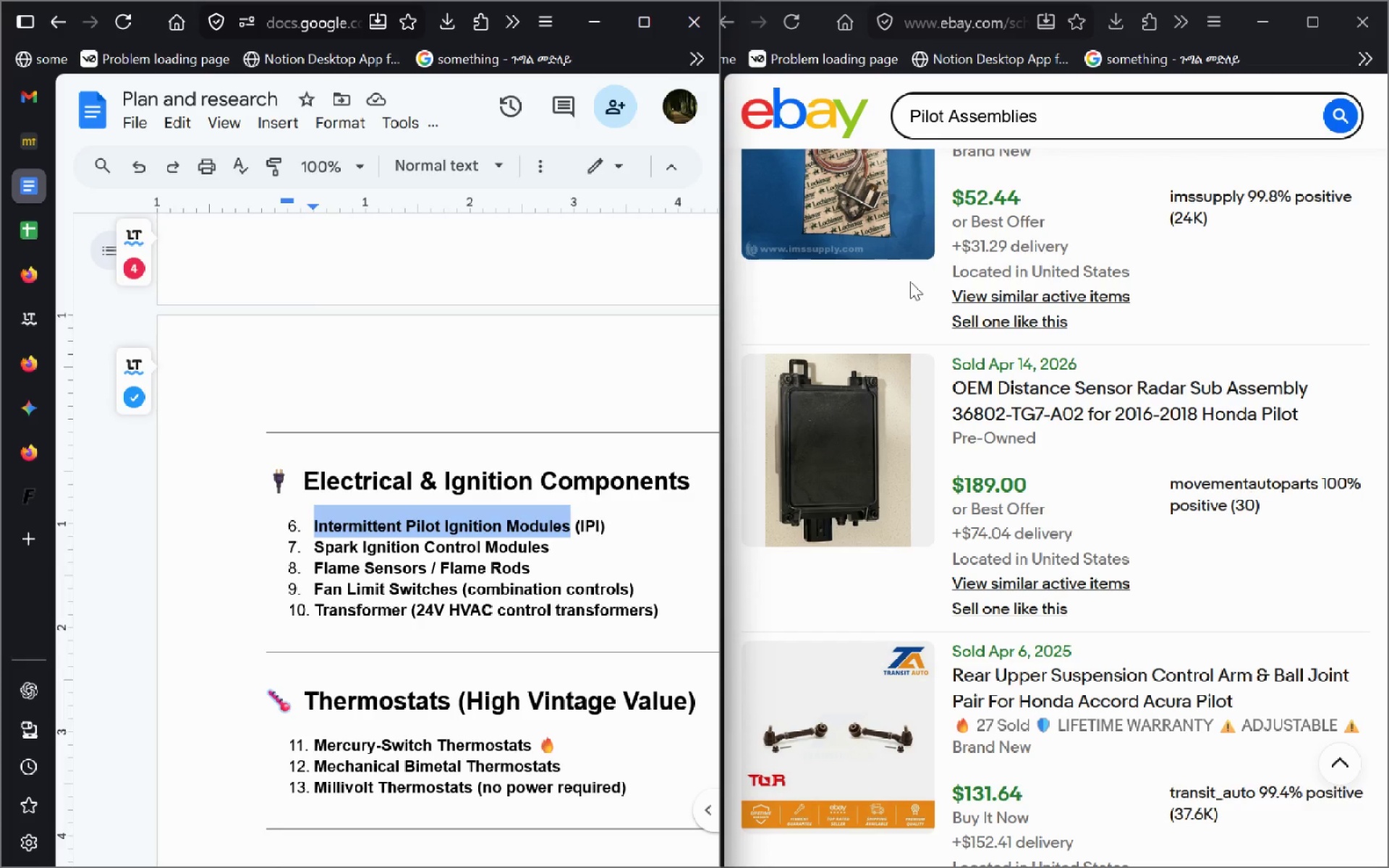 
mouse_move([35, 214])
 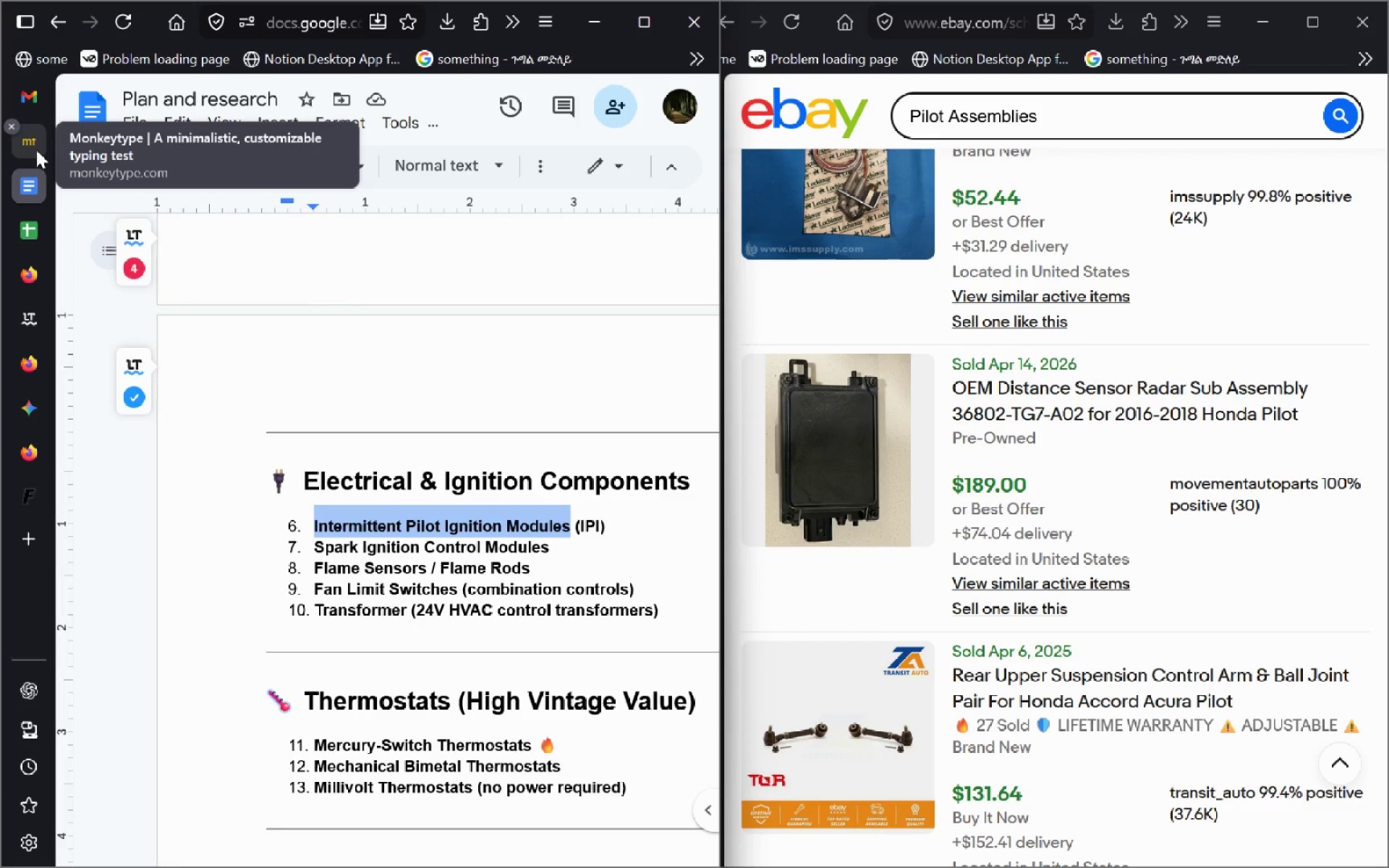 
left_click([36, 150])
 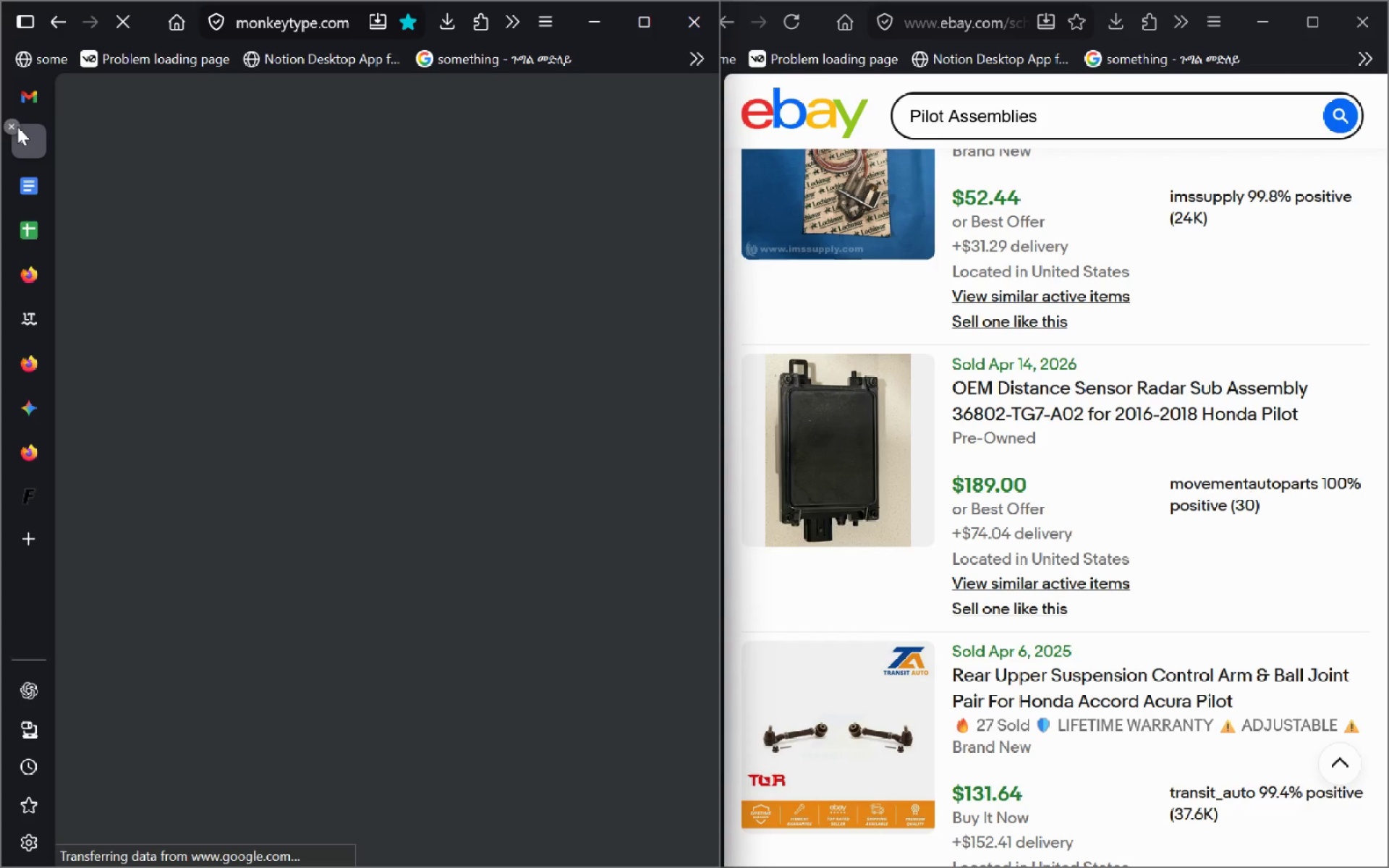 
left_click([17, 127])
 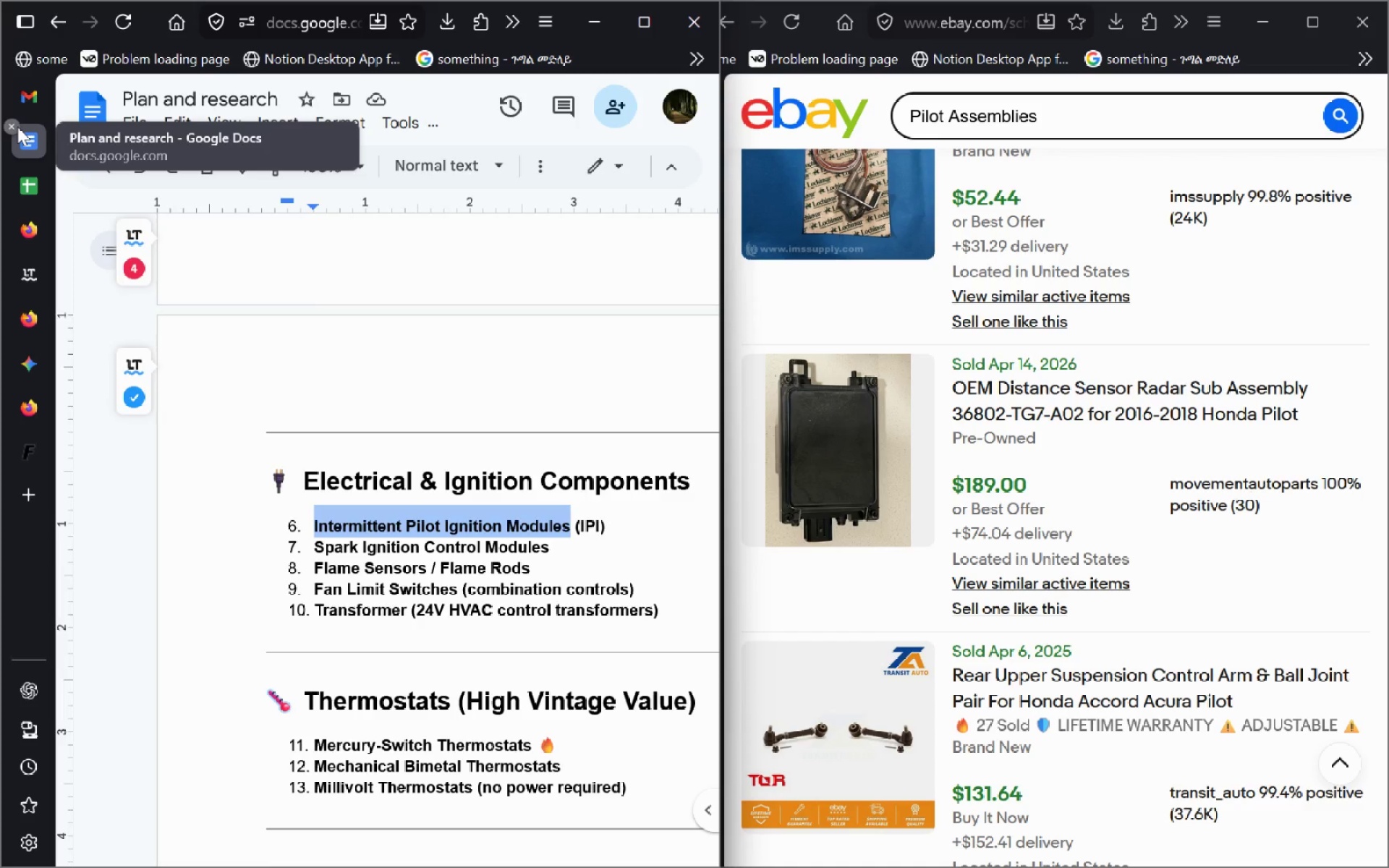 
key(Control+T)
 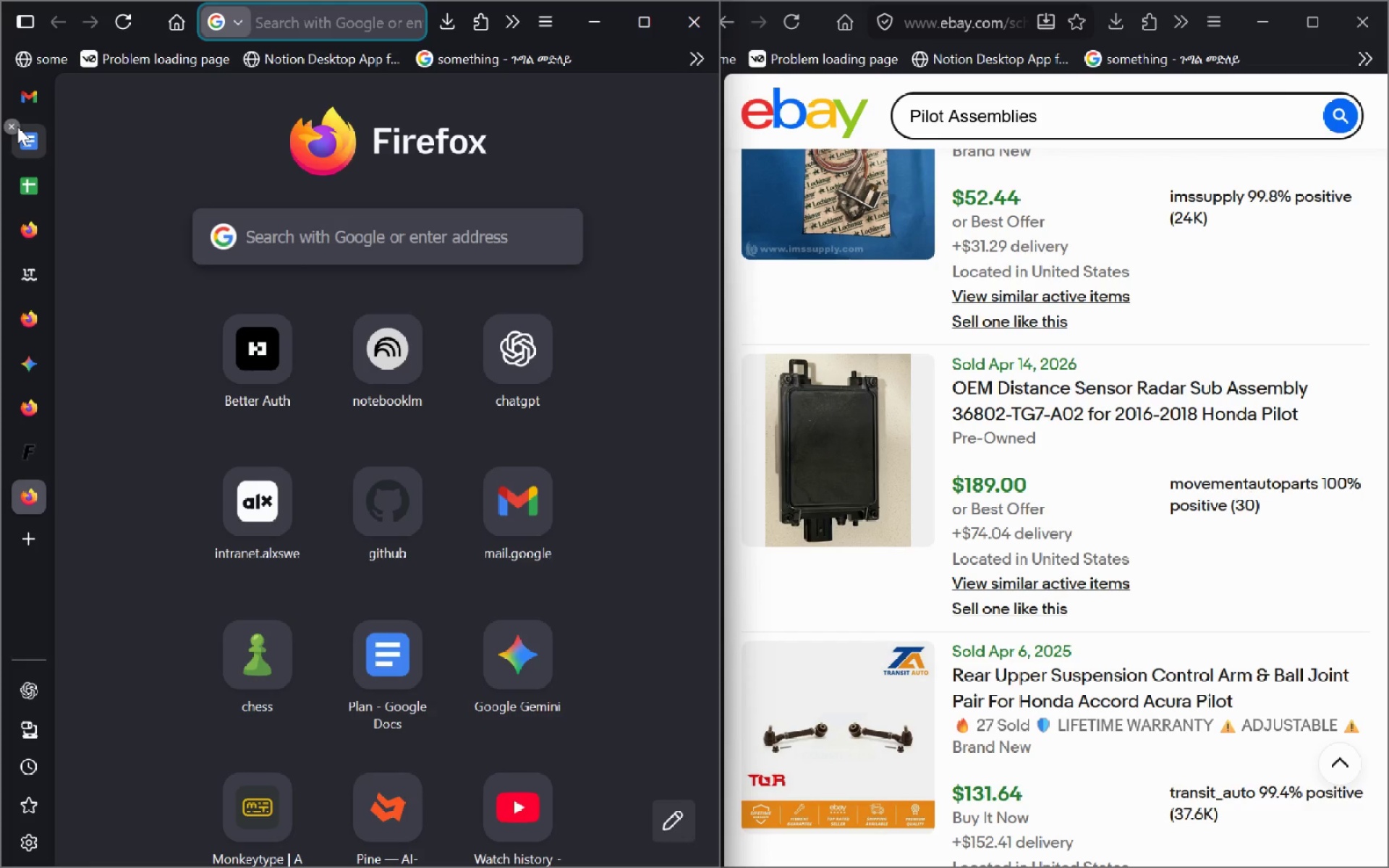 
type(80,000 /12)
key(Backspace)
type(80)
 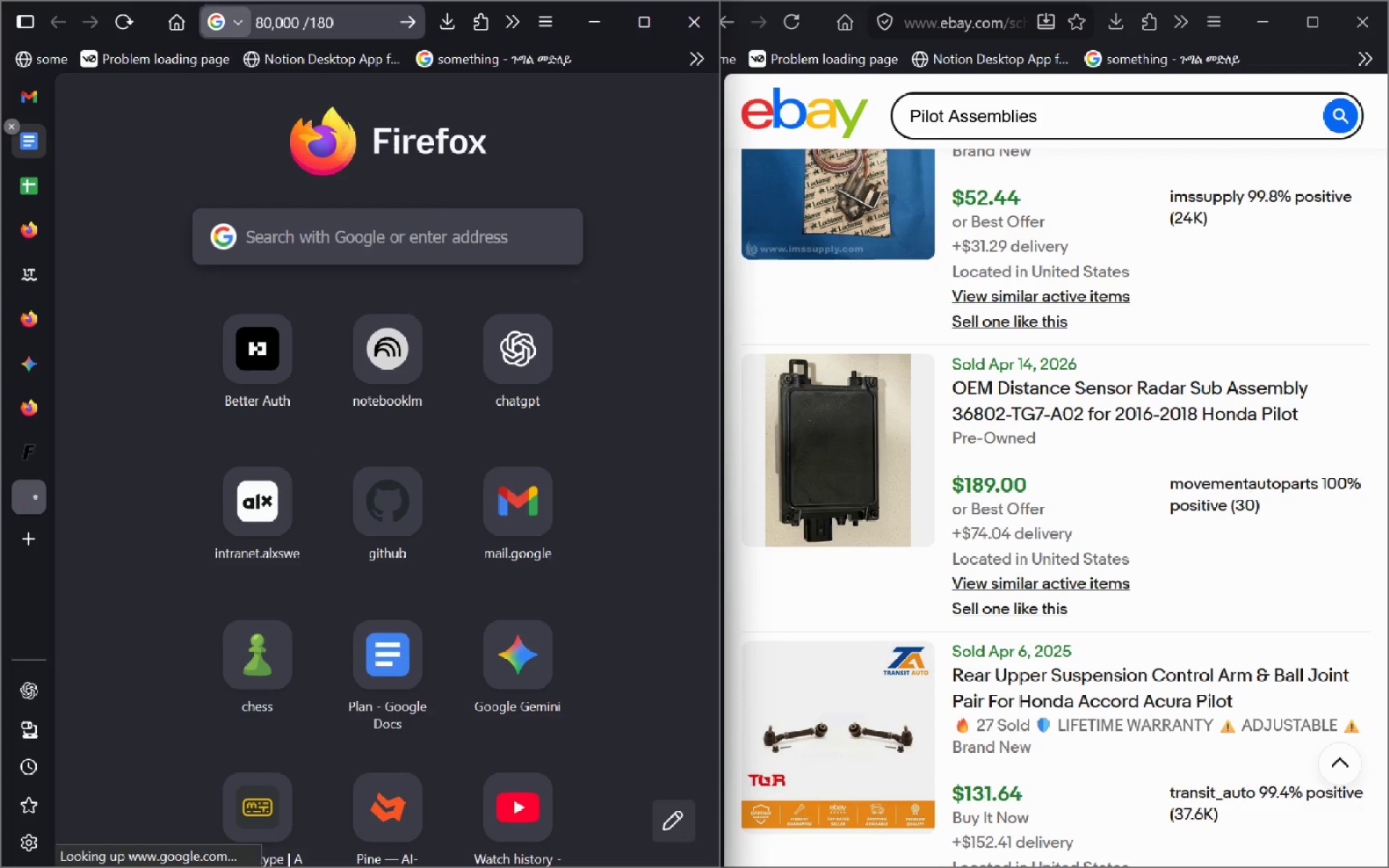 
key(Enter)
 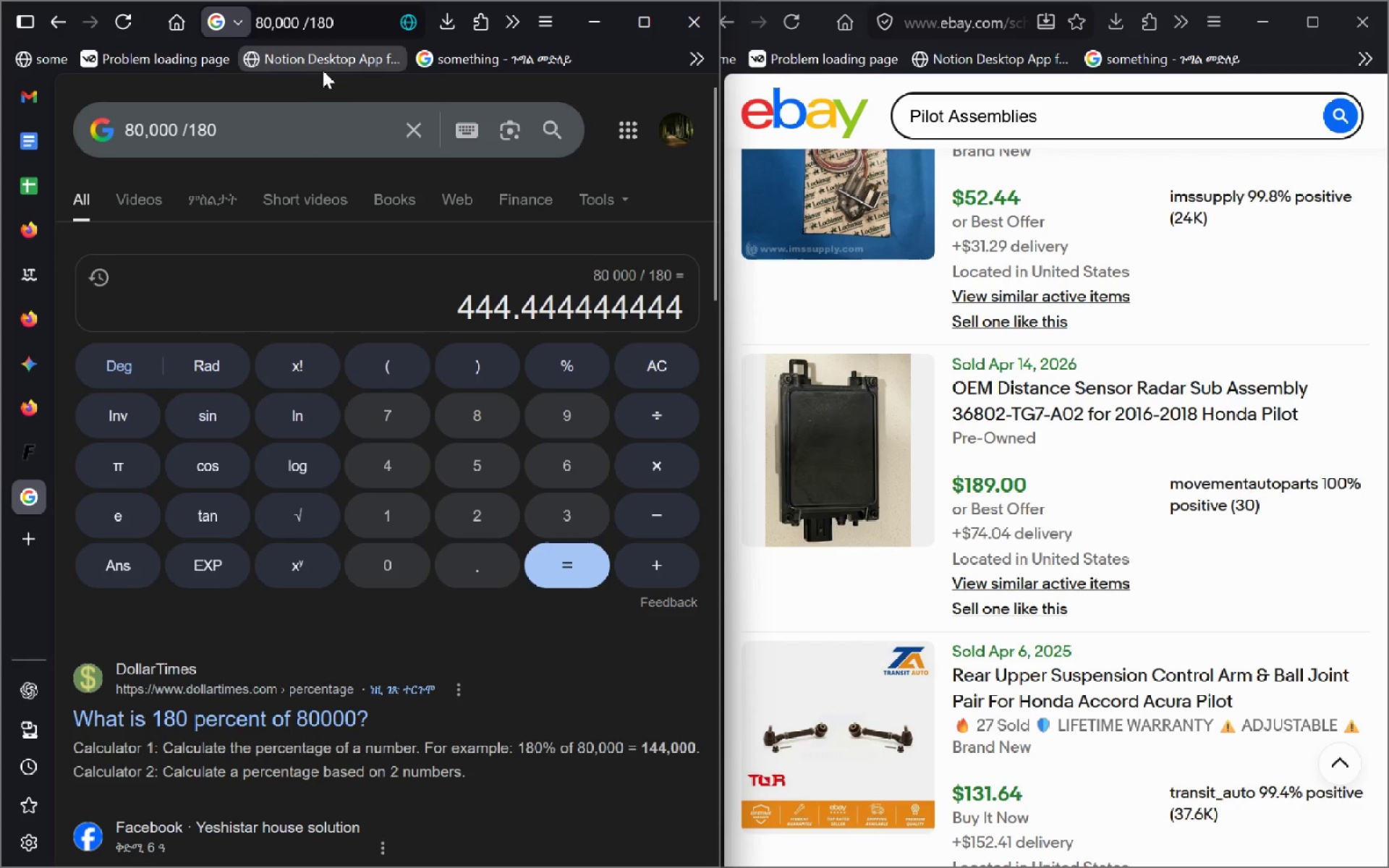 
hold_key(key=ControlLeft, duration=1.92)
 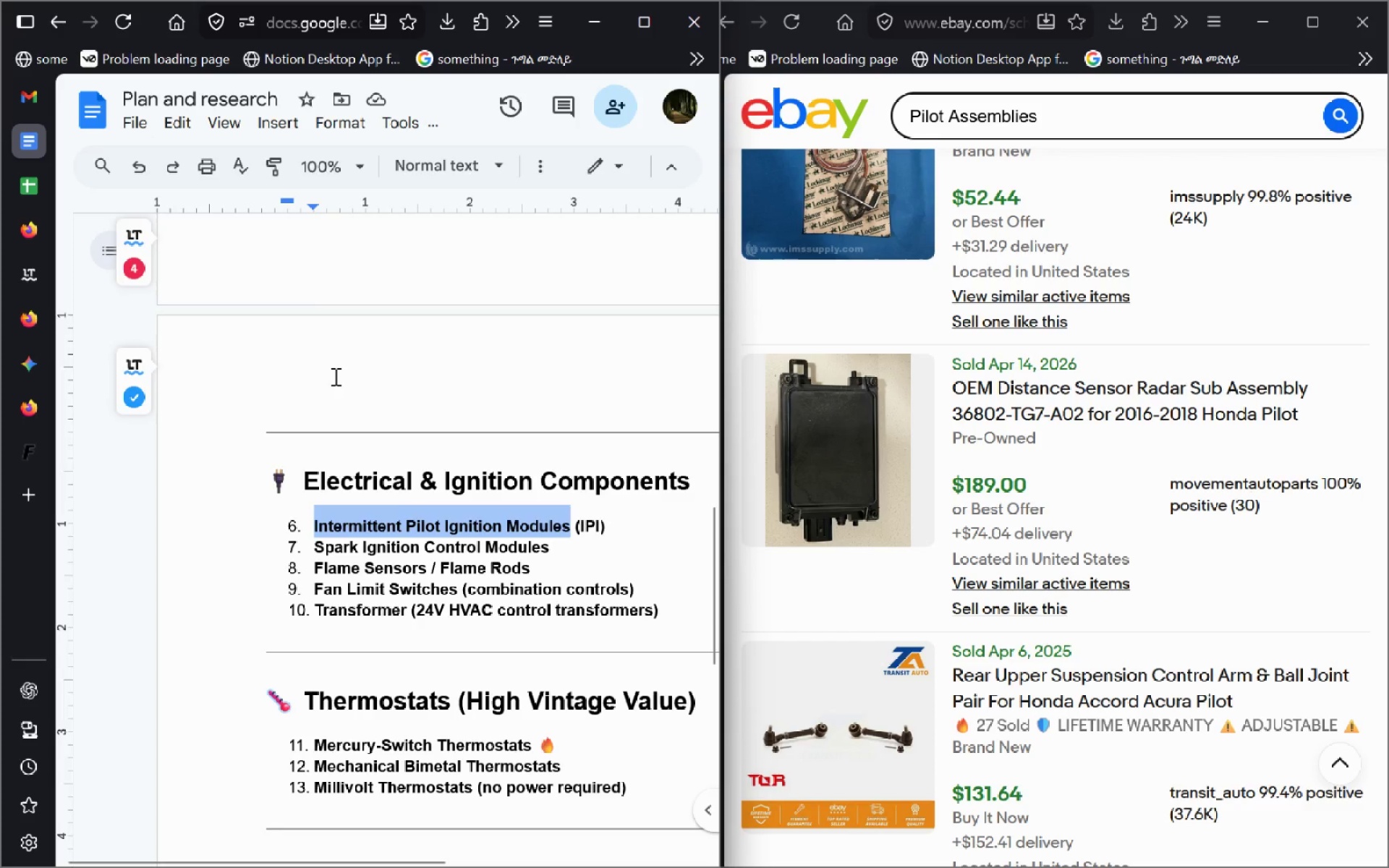 
key(W)
 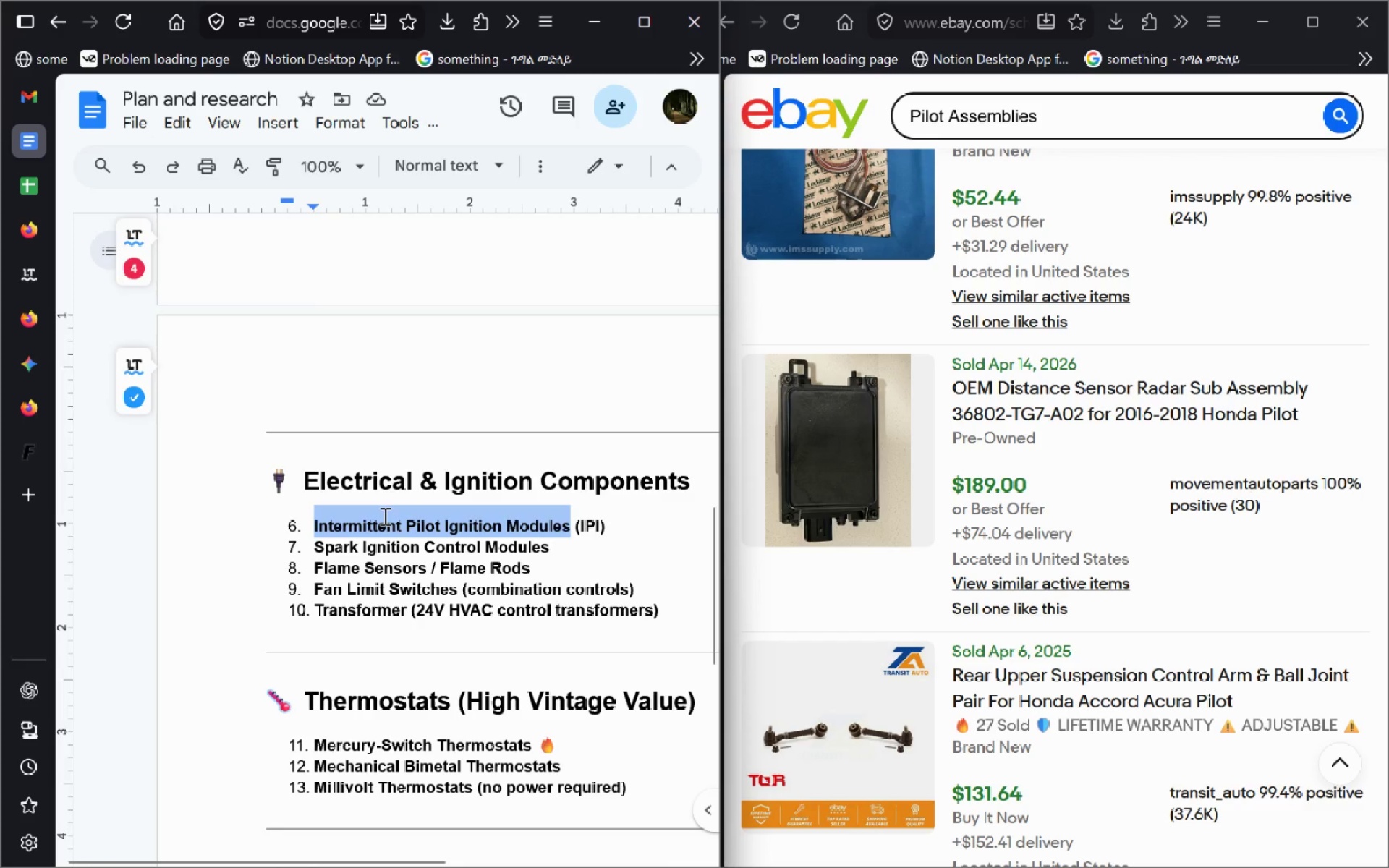 
key(Control+C)
 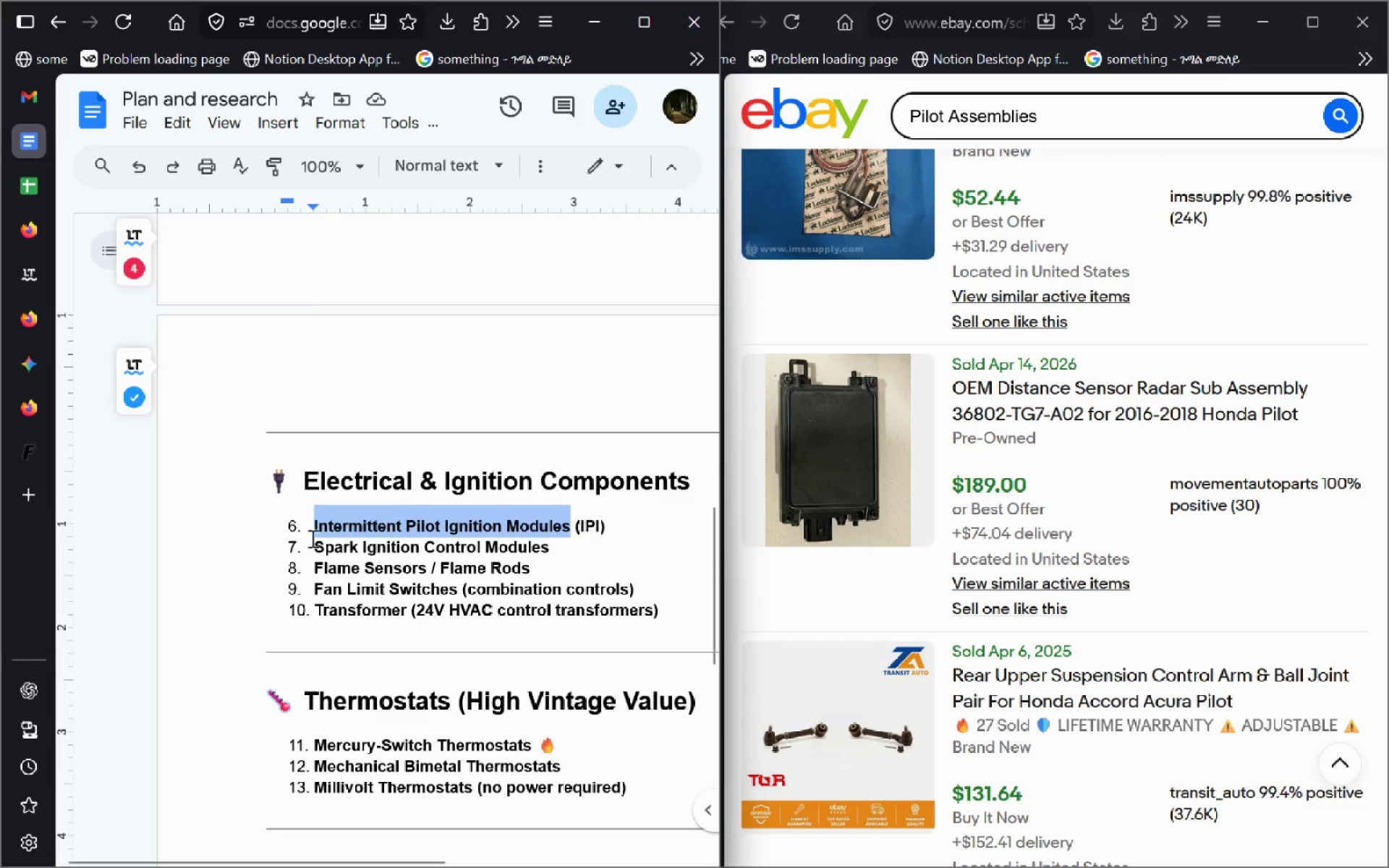 
wait(5.92)
 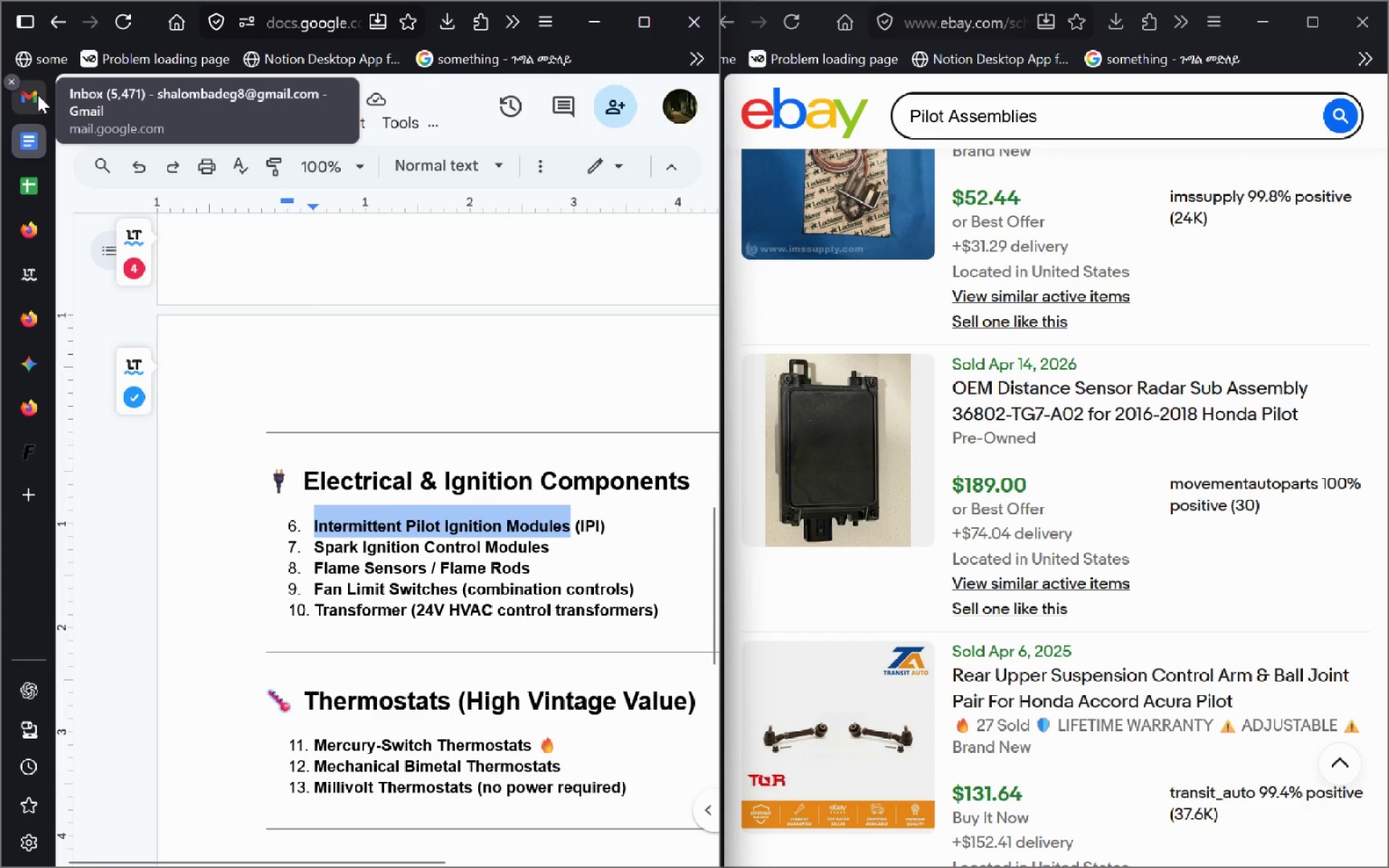 
left_click_drag(start_coordinate=[551, 549], to_coordinate=[313, 545])
 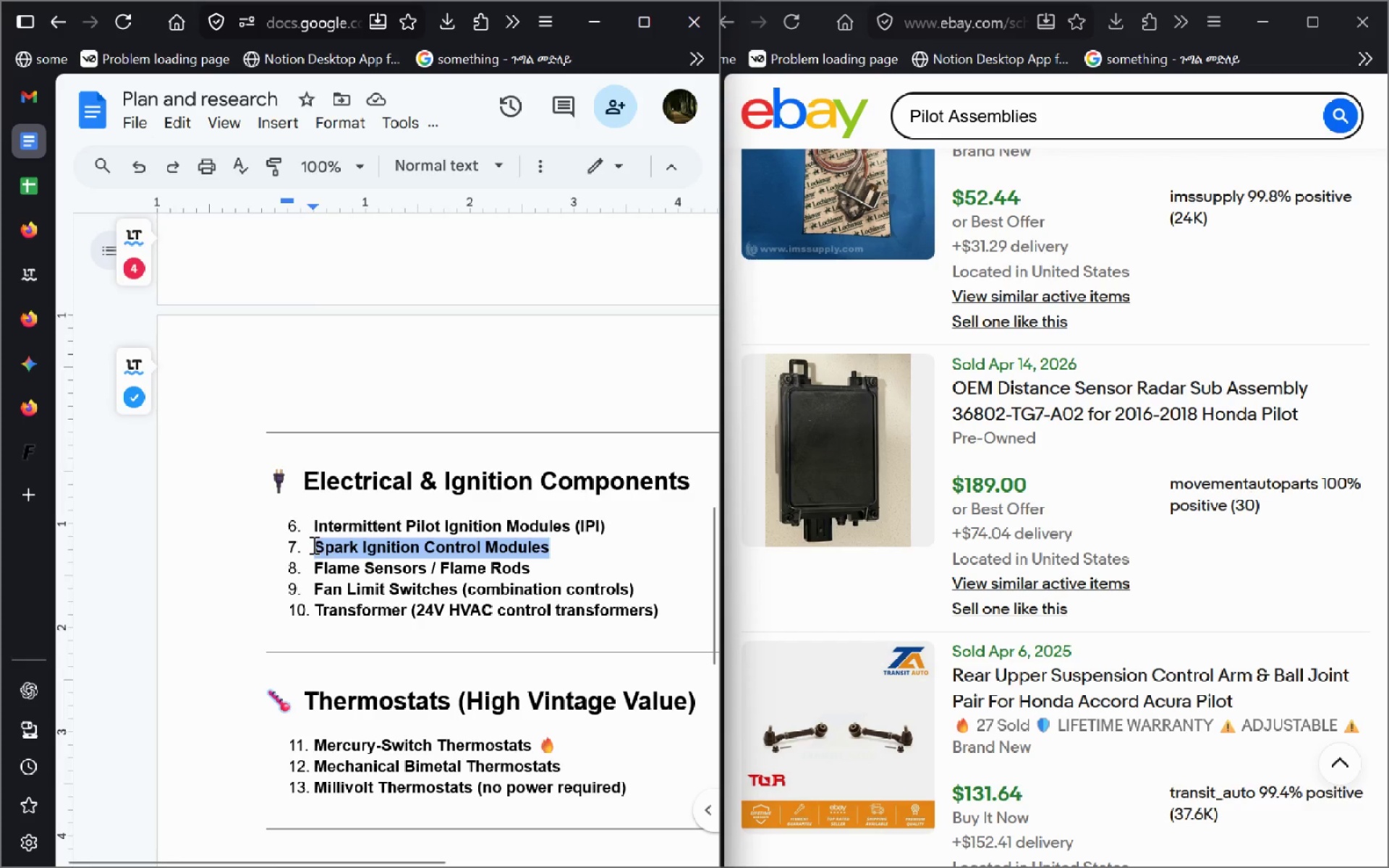 
key(Control+C)
 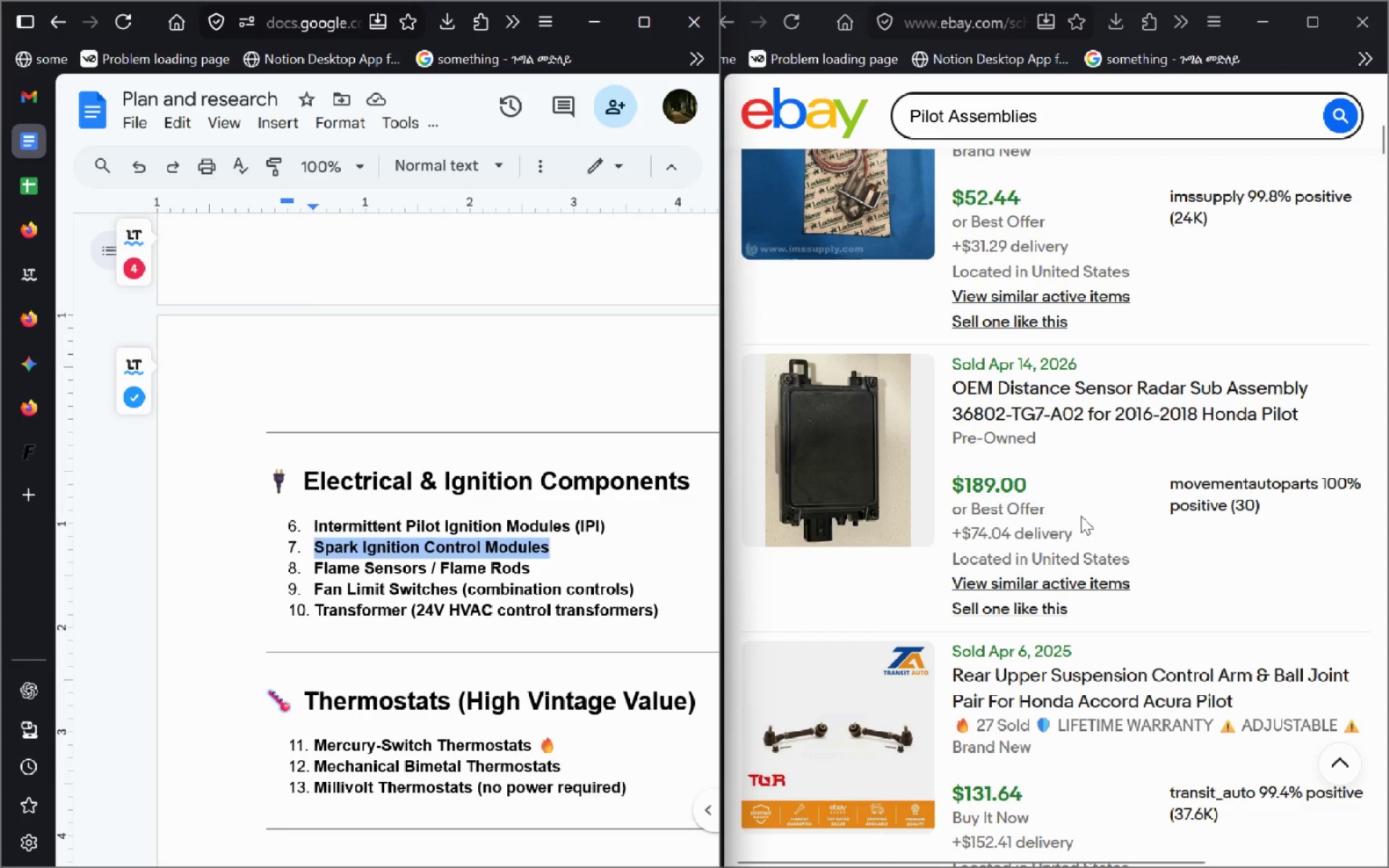 
wait(9.64)
 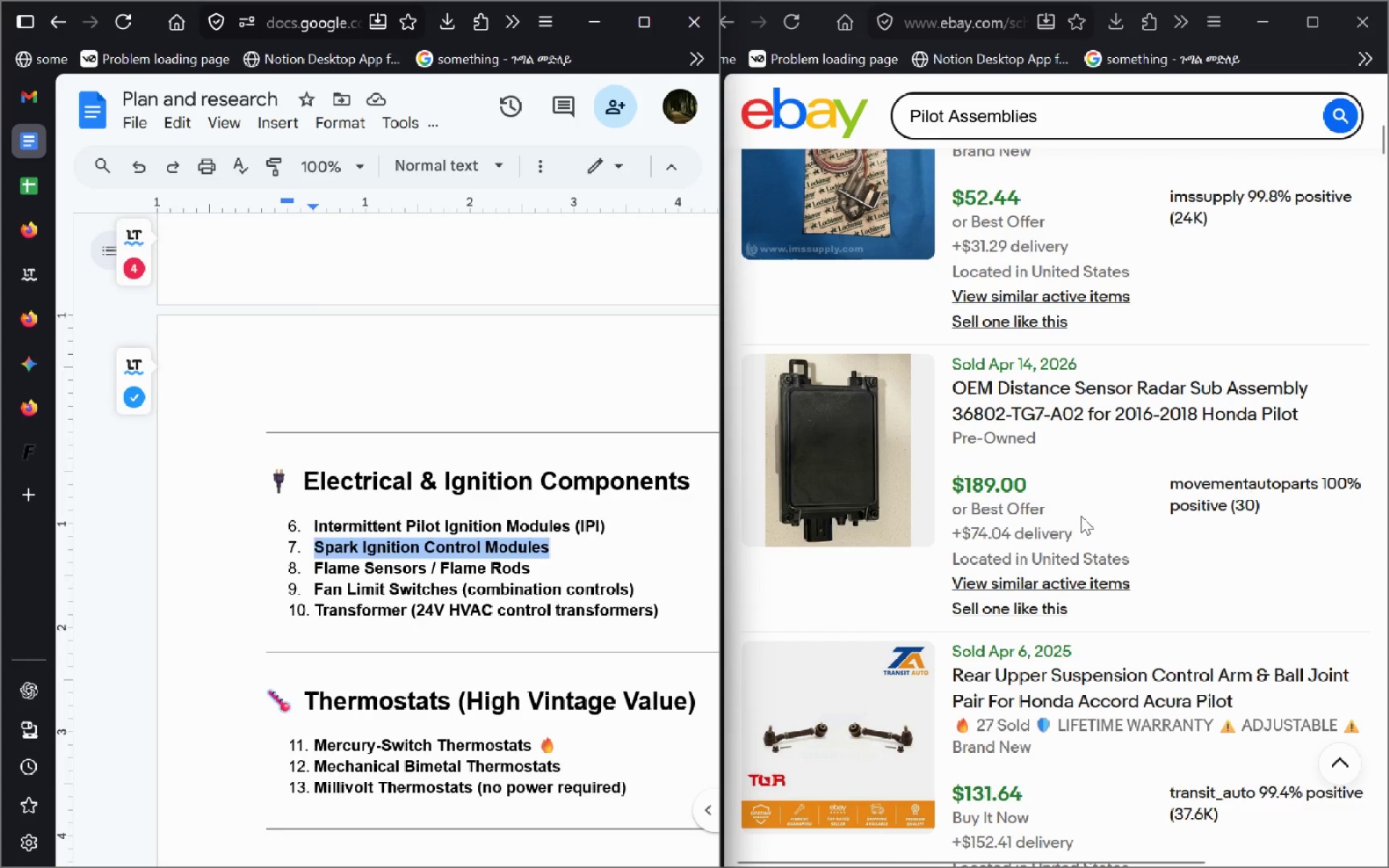 
left_click([772, 328])
 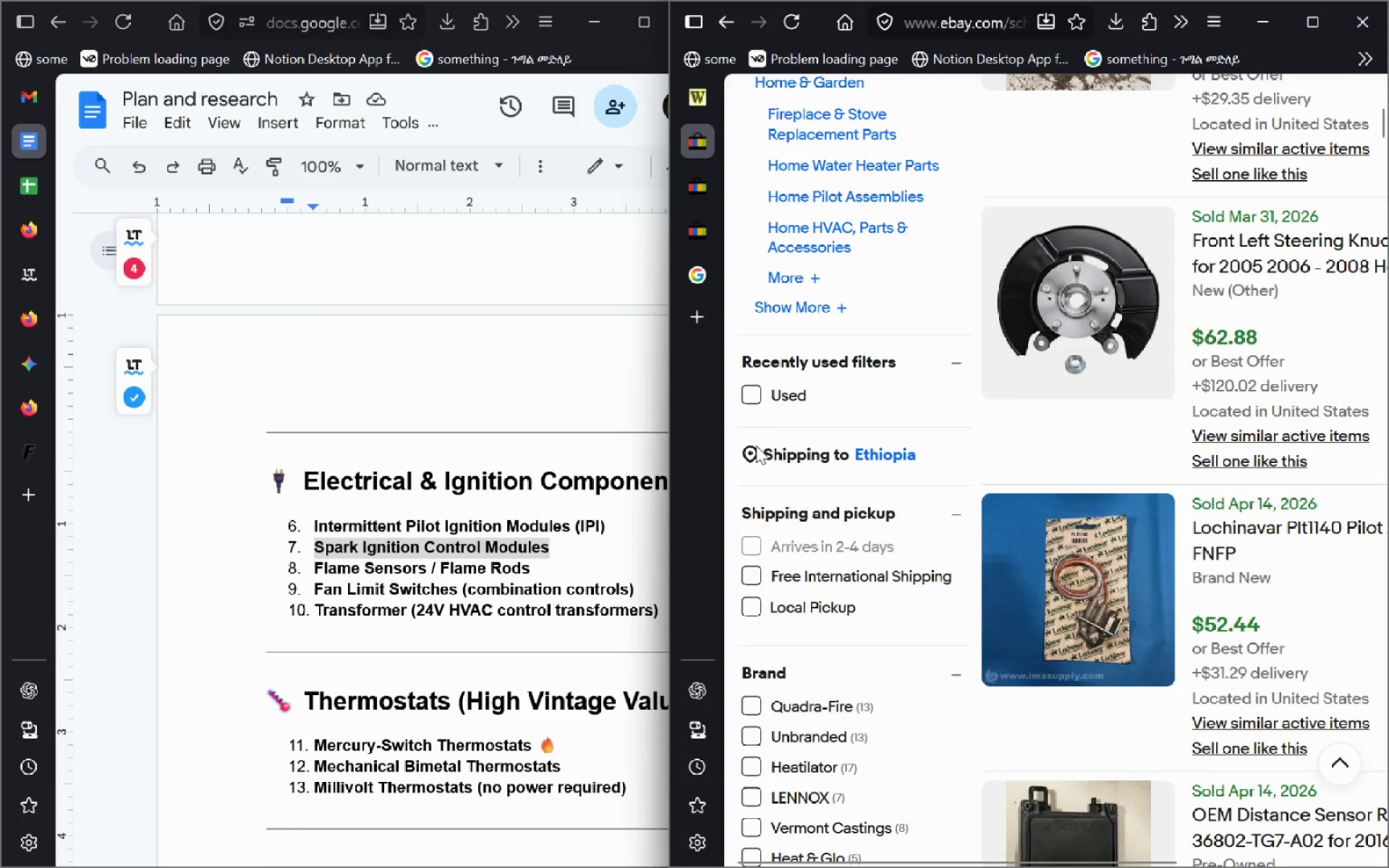 
left_click([757, 406])
 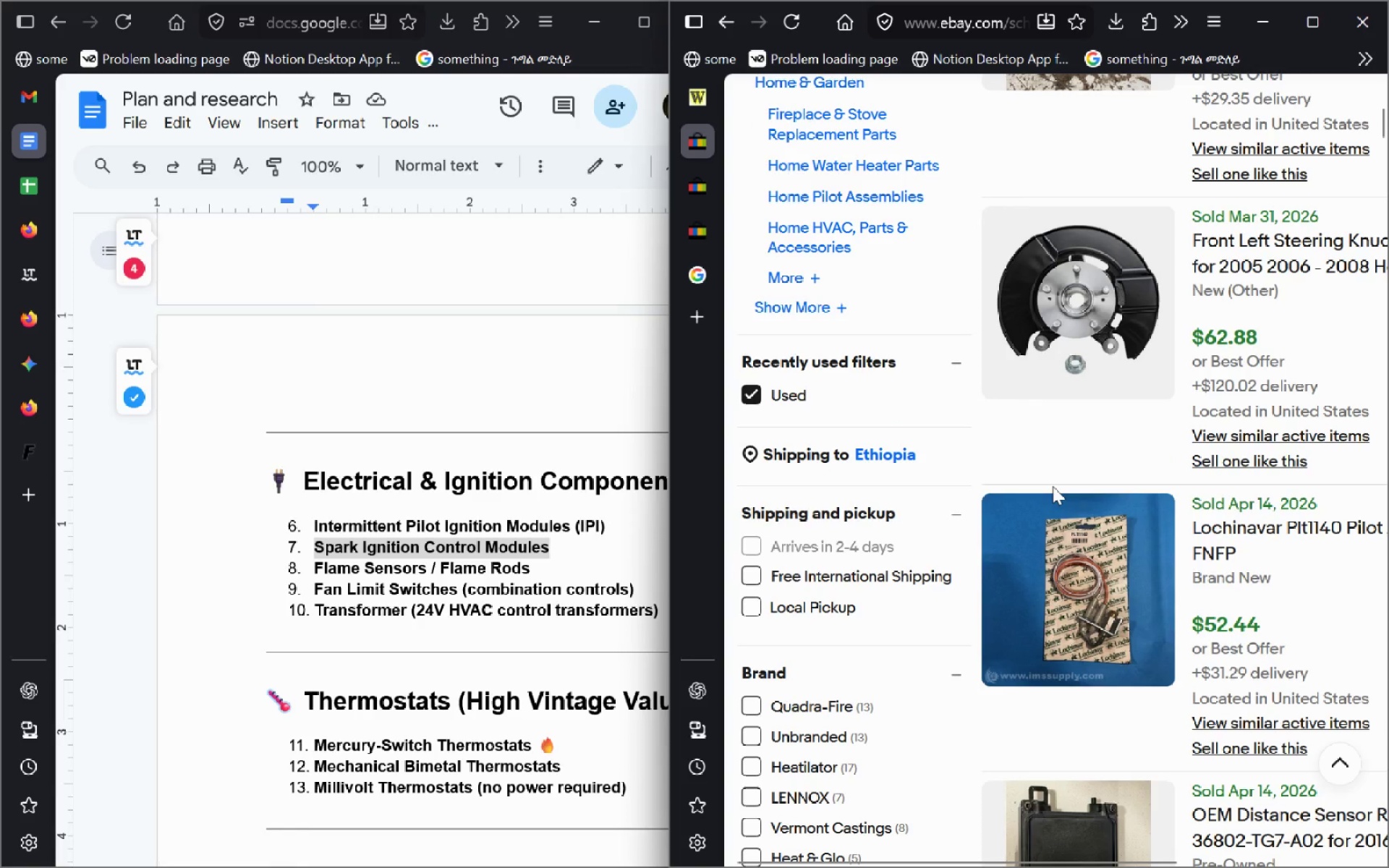 
left_click([1074, 448])
 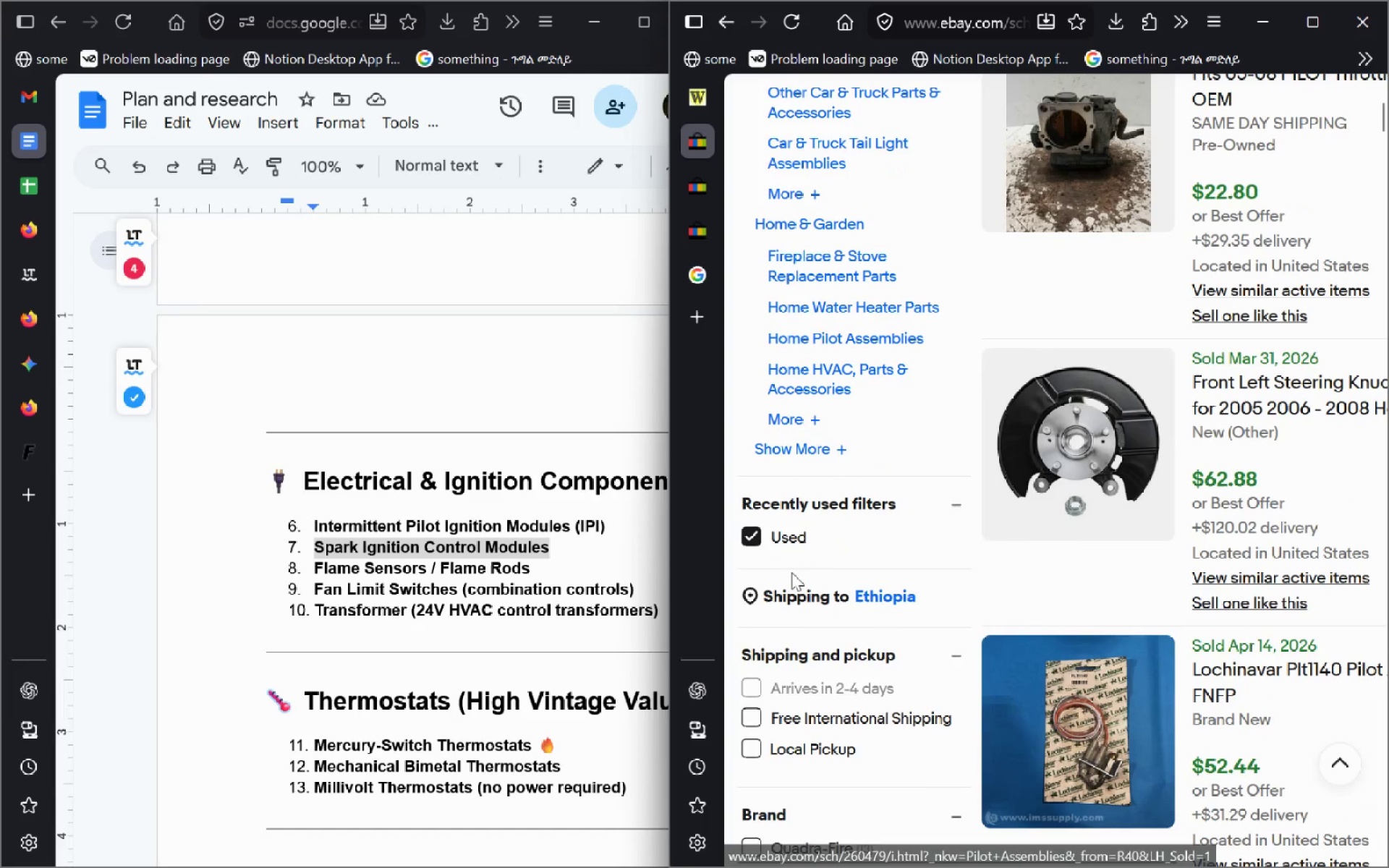 
double_click([753, 540])
 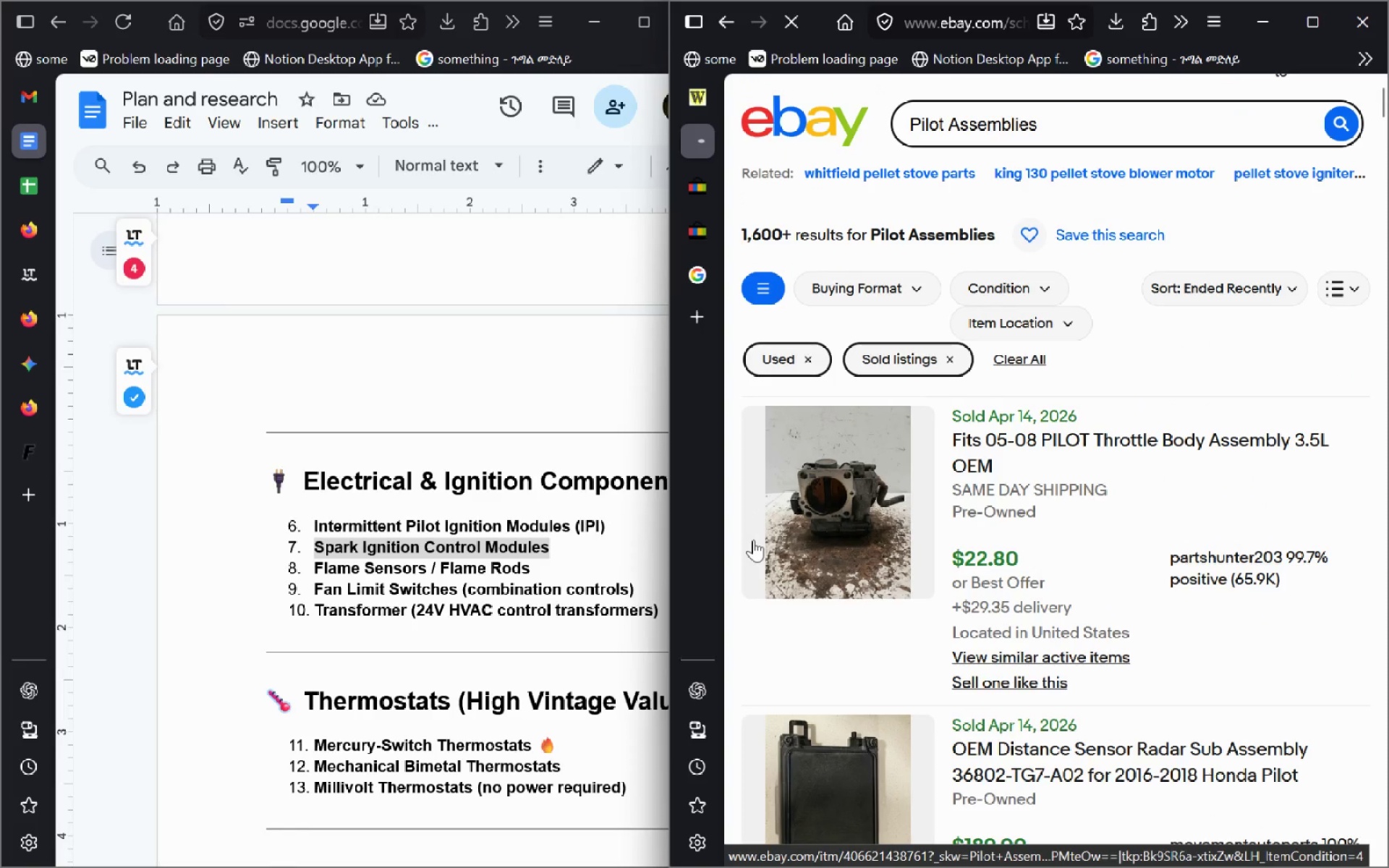 
left_click([765, 281])
 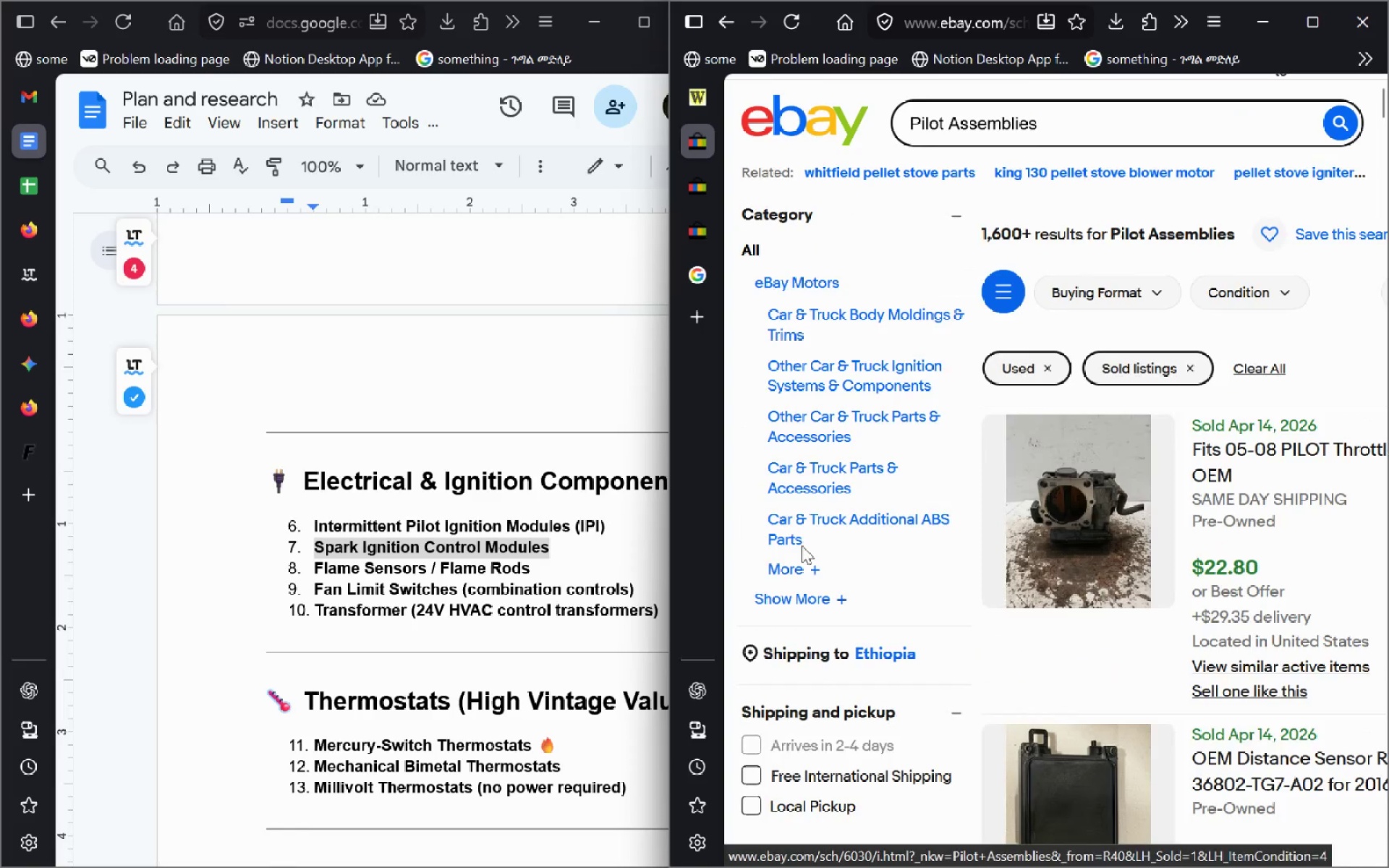 
key(Control+ControlLeft)
 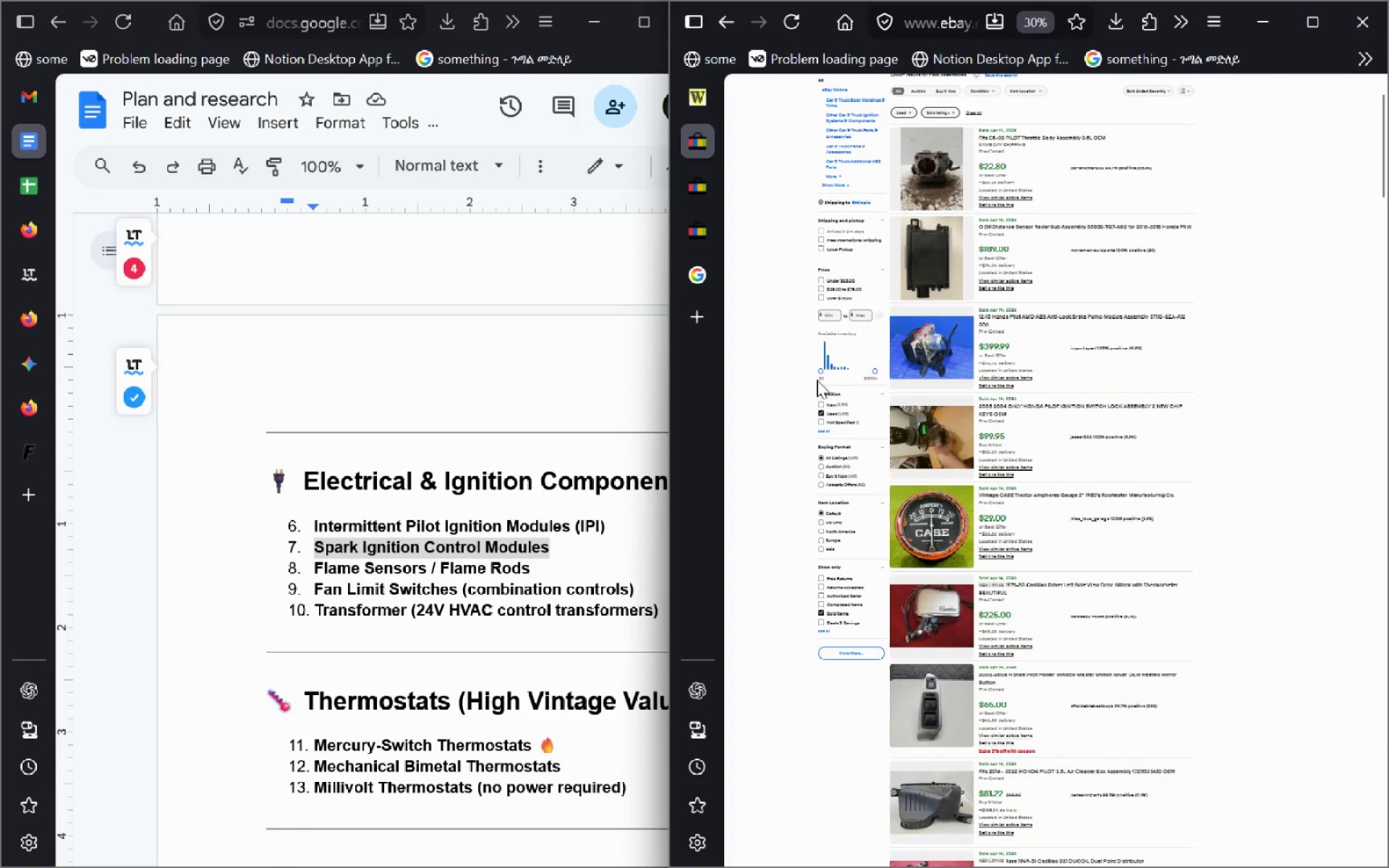 
hold_key(key=ControlLeft, duration=0.55)
 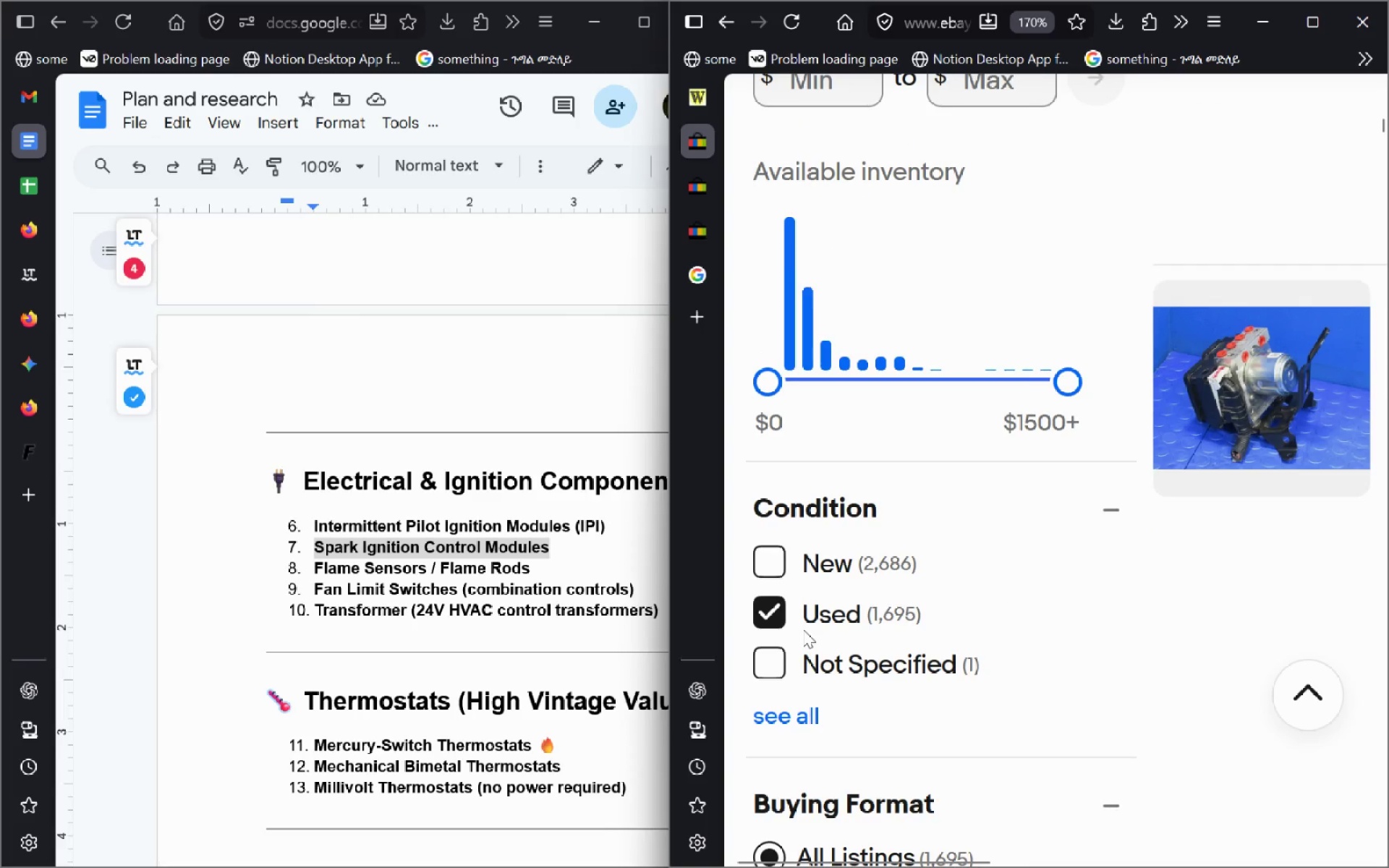 
wait(5.59)
 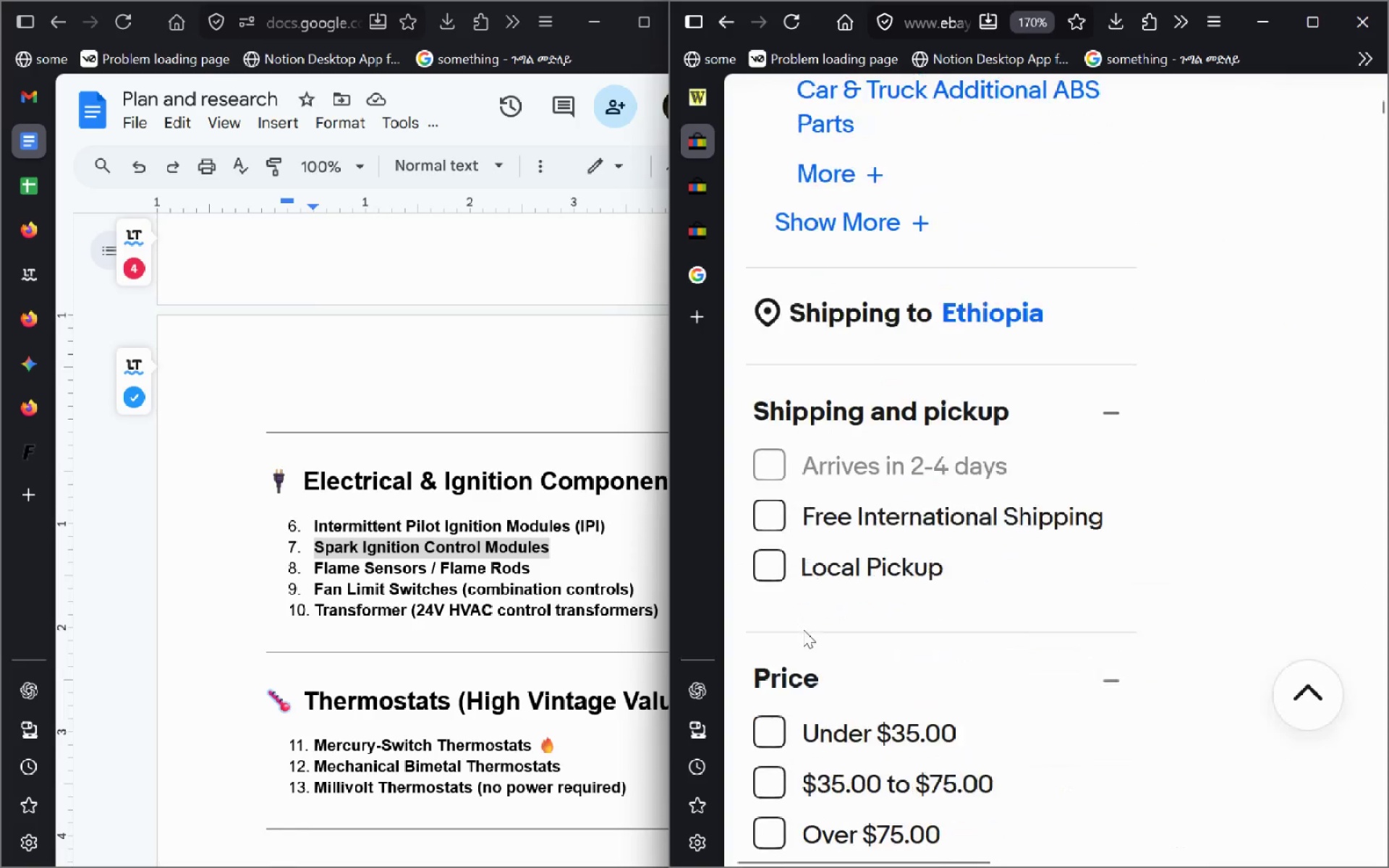 
left_click([1165, 584])
 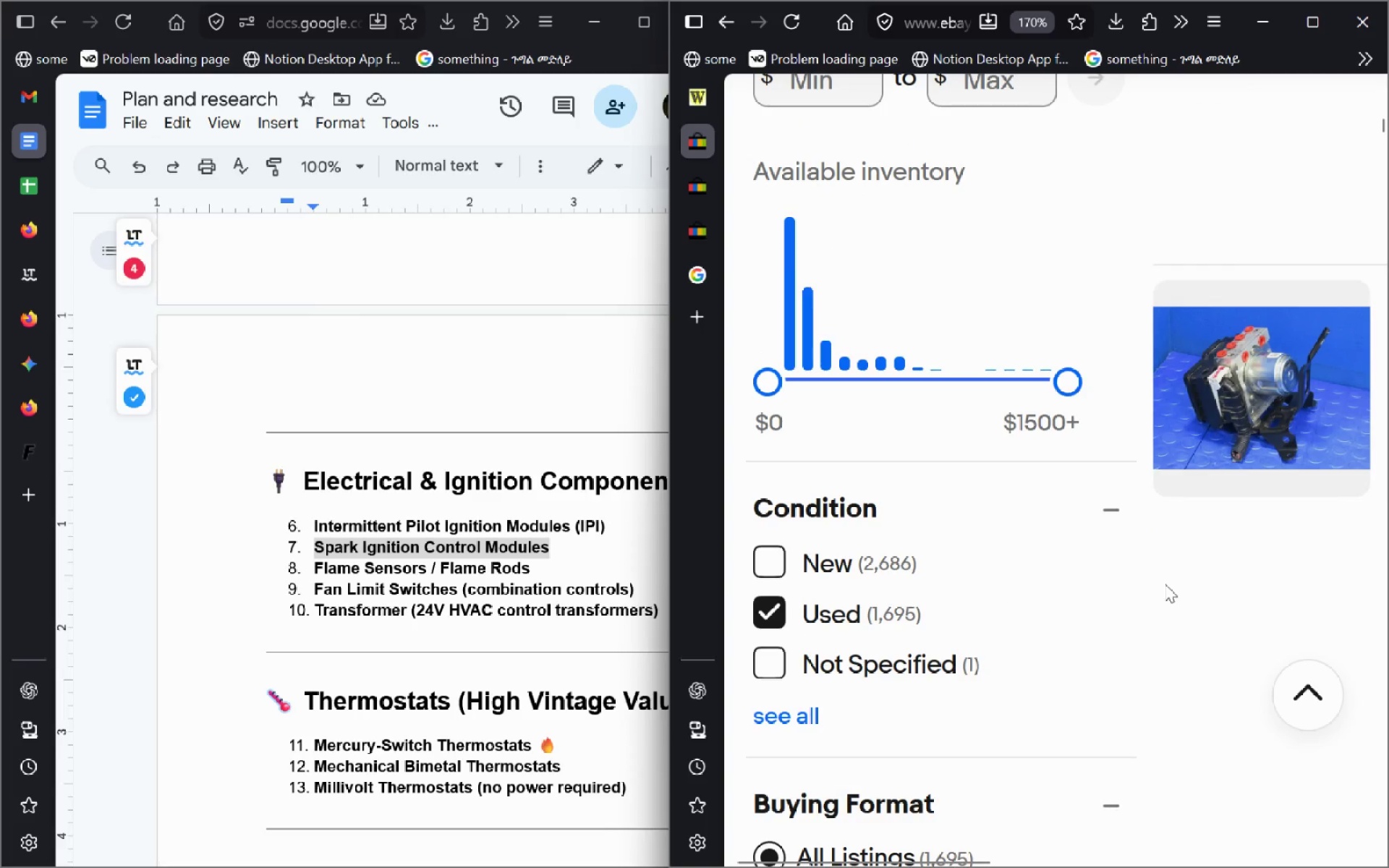 
hold_key(key=ControlLeft, duration=0.7)
 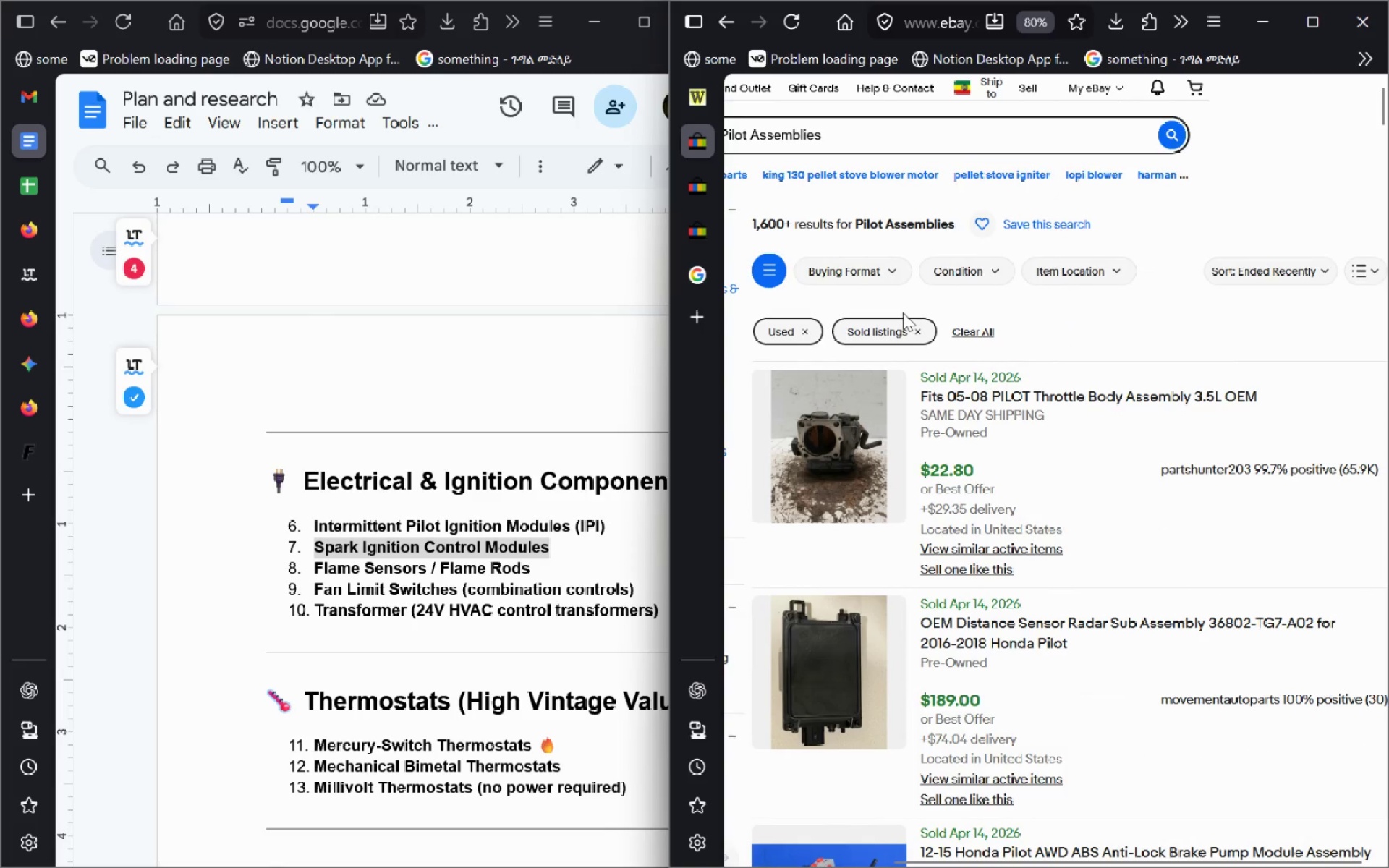 
left_click([540, 526])
 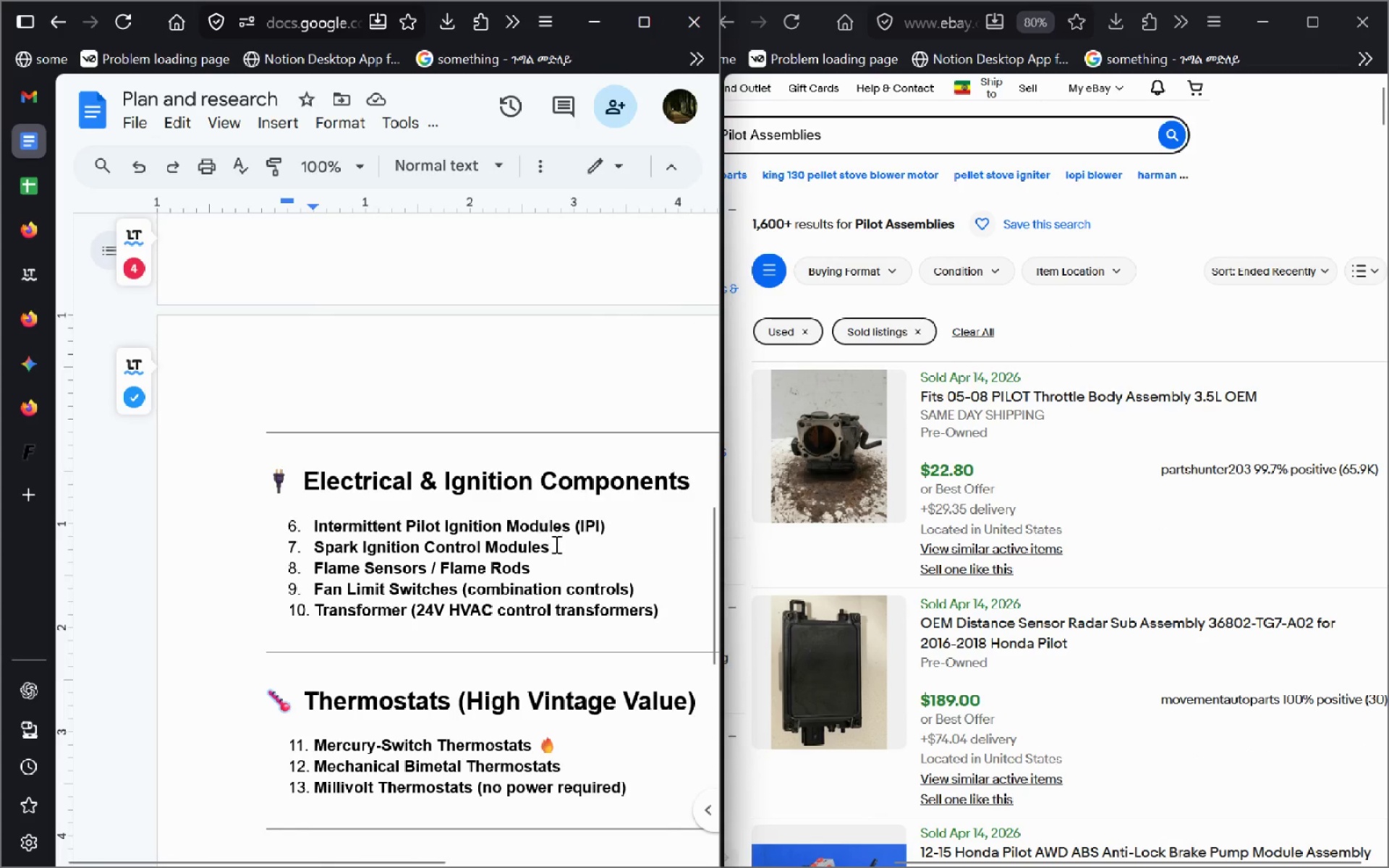 
left_click_drag(start_coordinate=[555, 544], to_coordinate=[302, 553])
 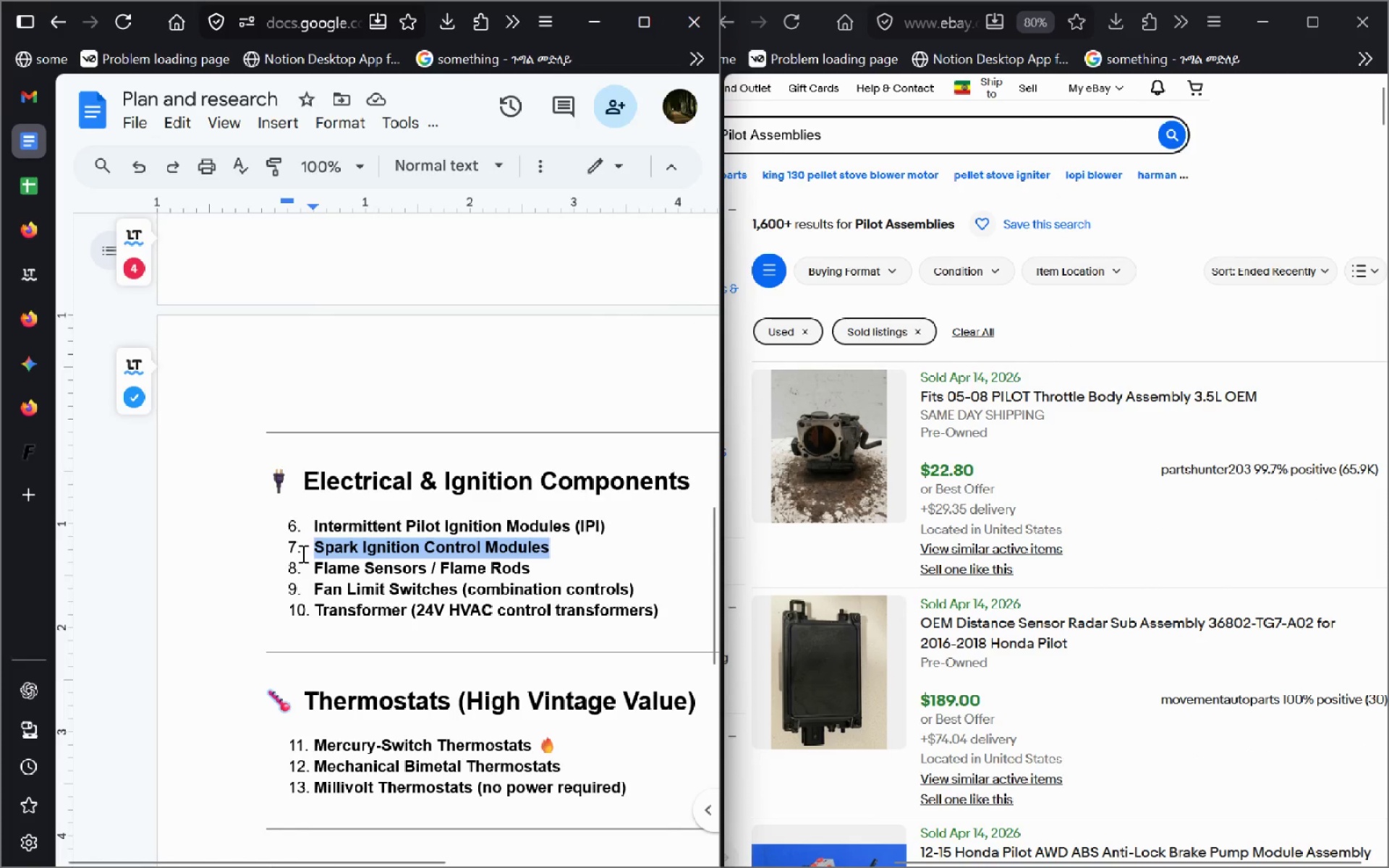 
key(Control+C)
 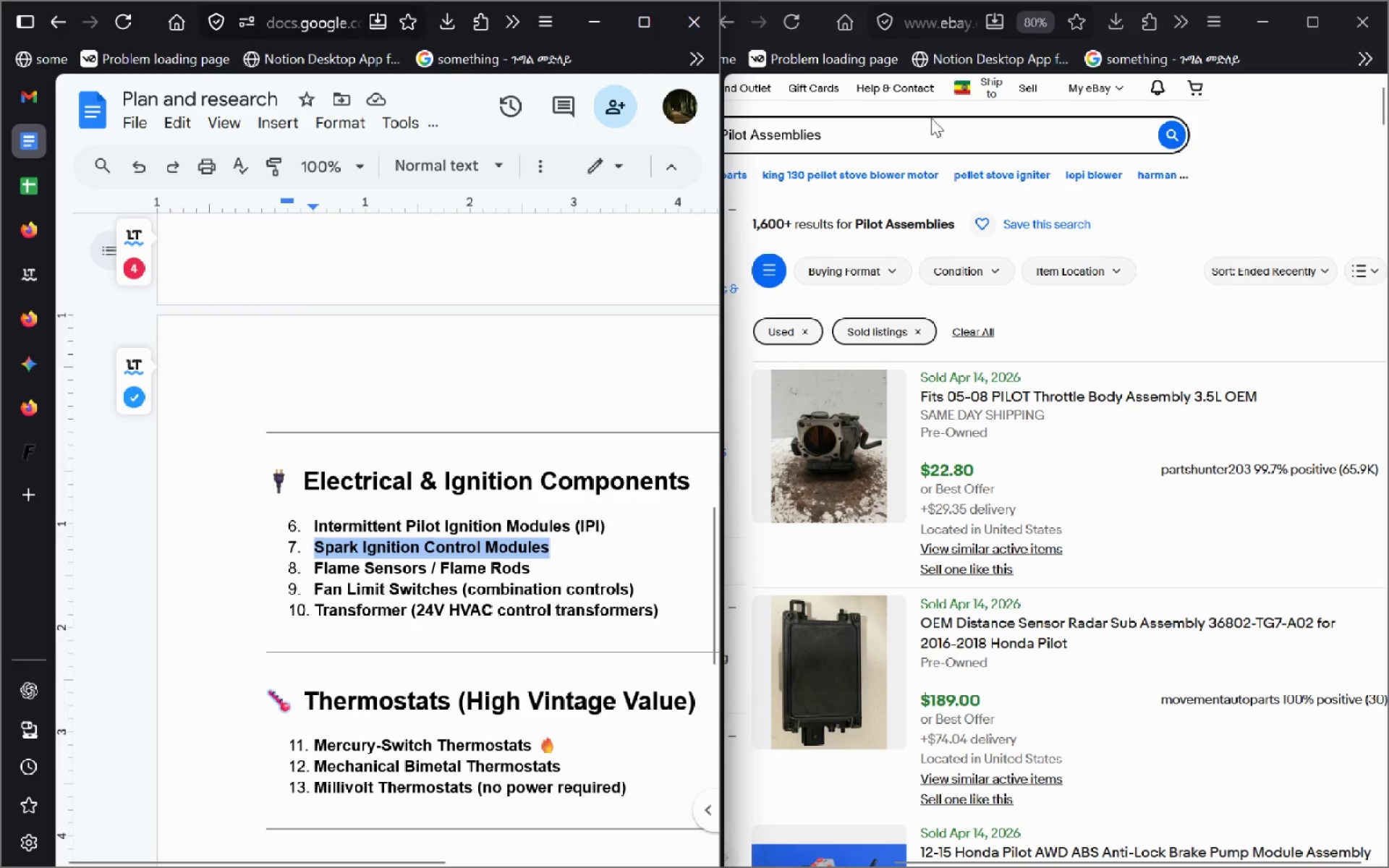 
left_click([931, 118])
 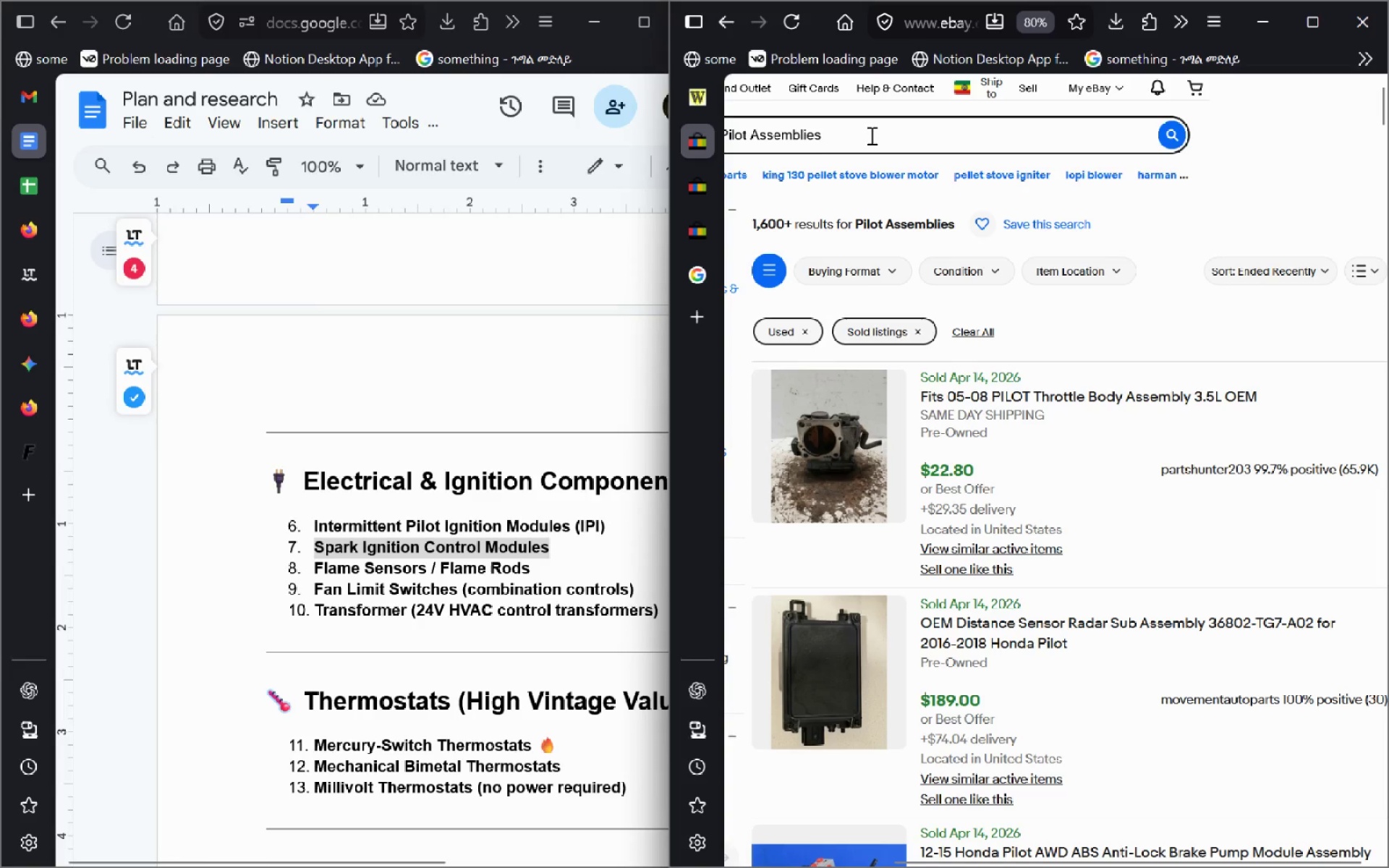 
left_click([870, 135])
 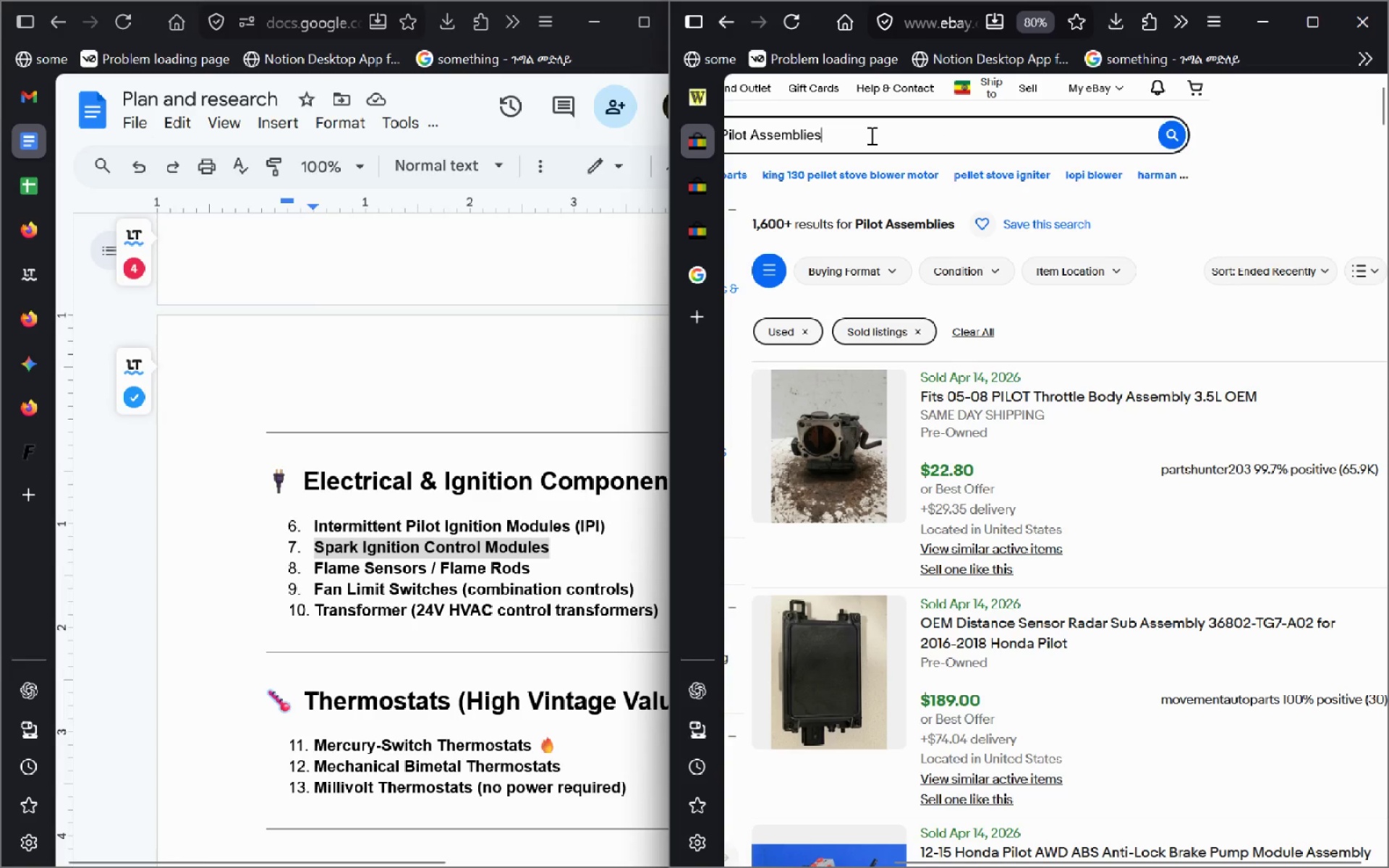 
key(Control+A)
 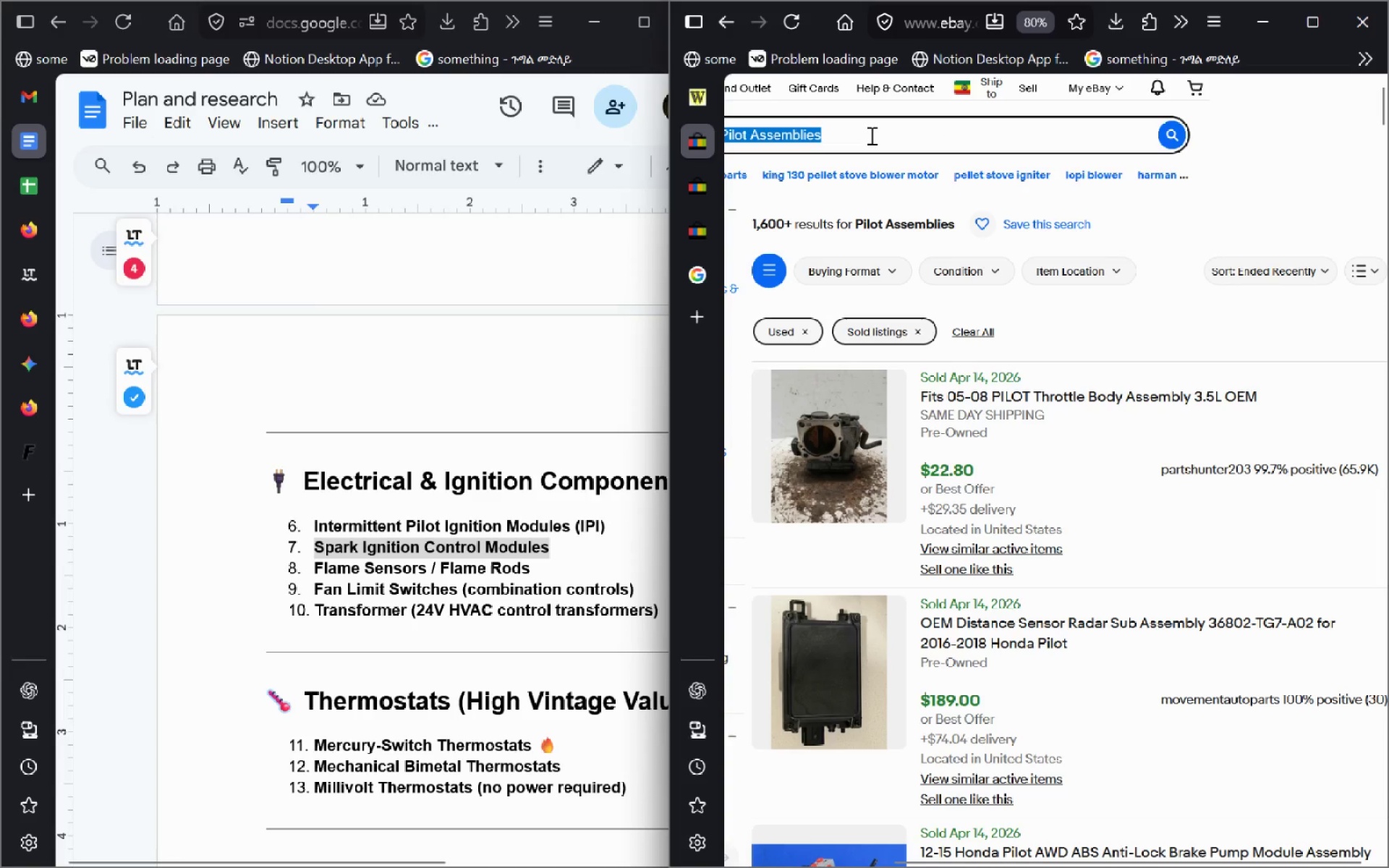 
key(Control+V)
 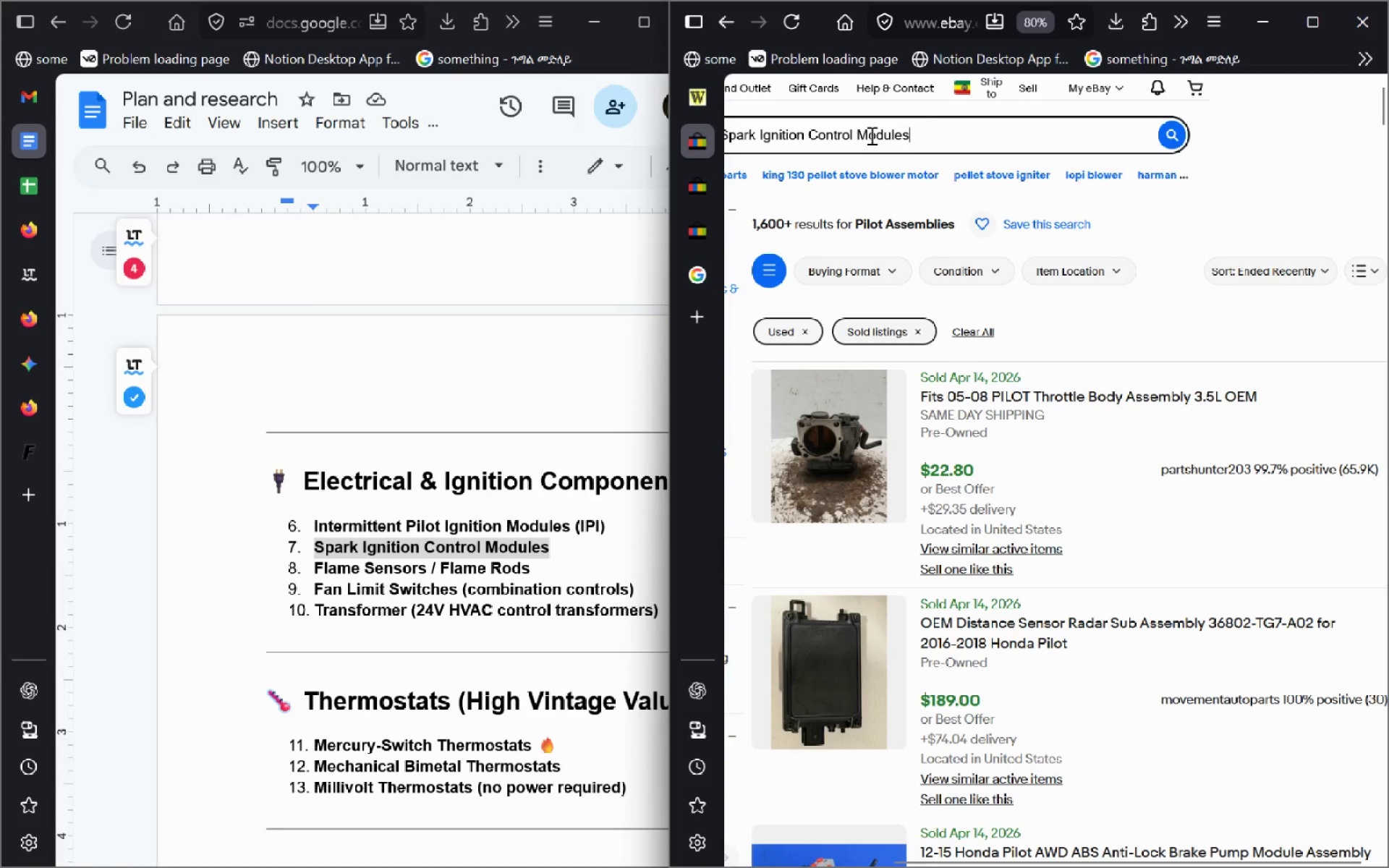 
key(Enter)
 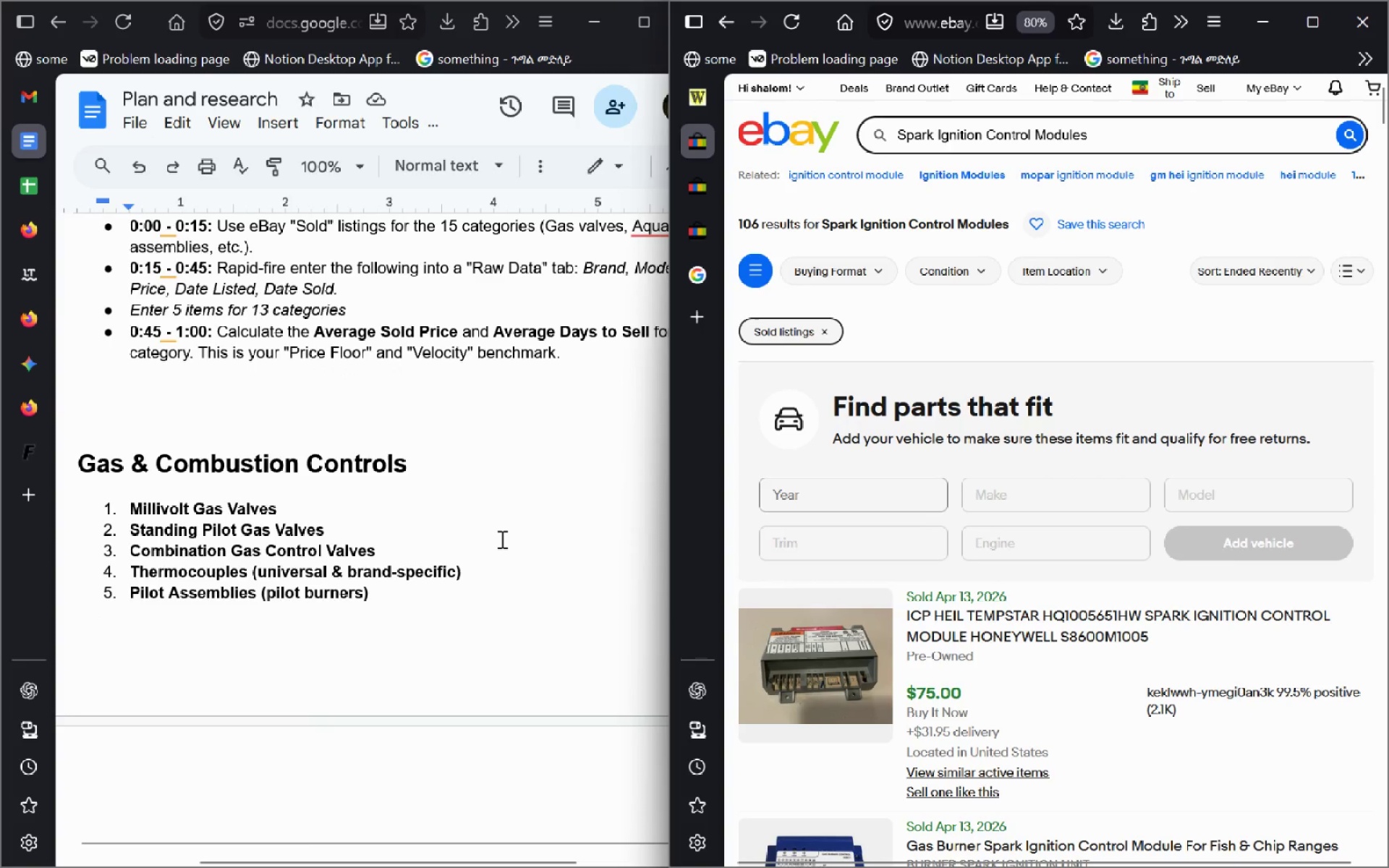 
wait(32.22)
 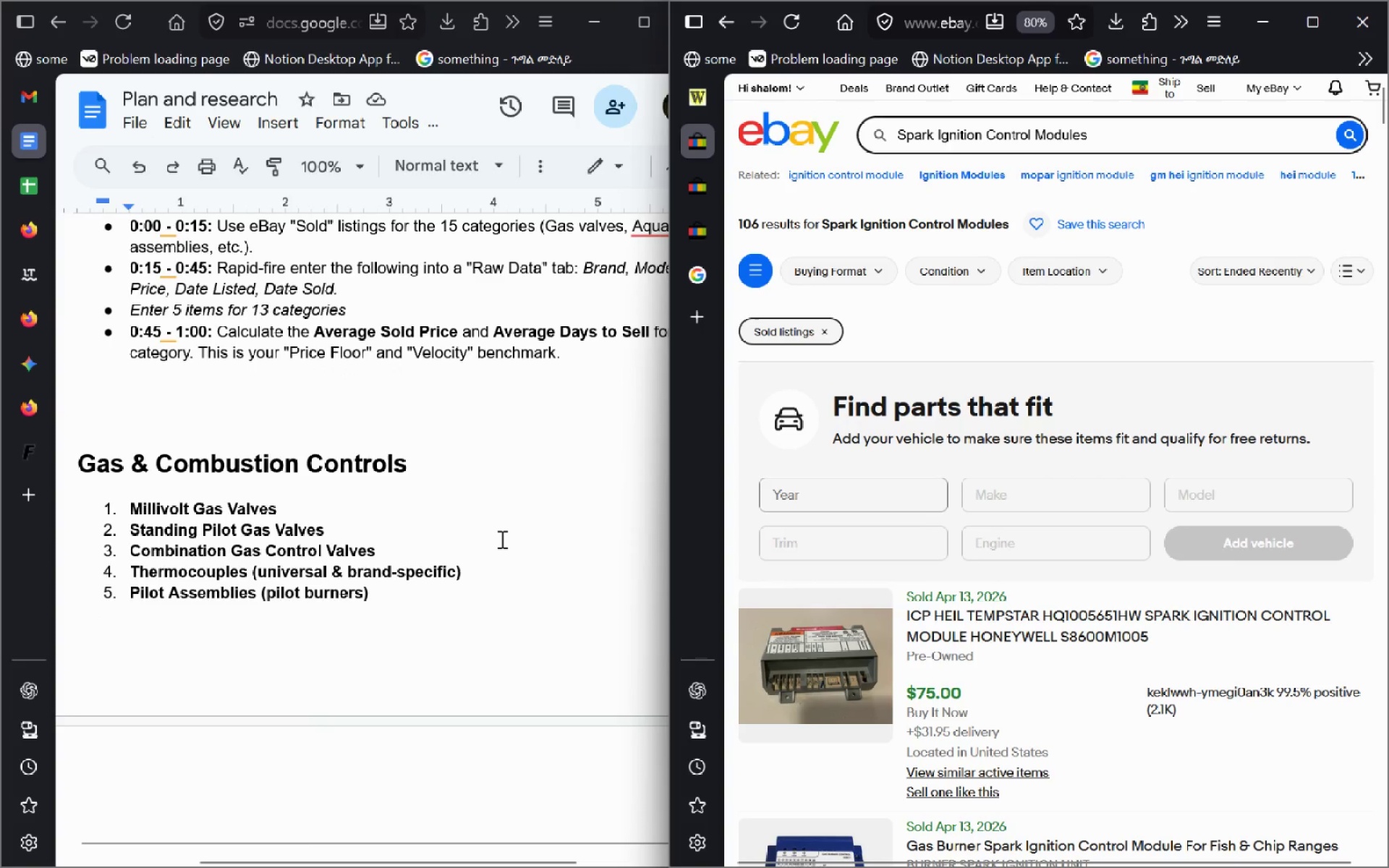 
left_click([317, 683])
 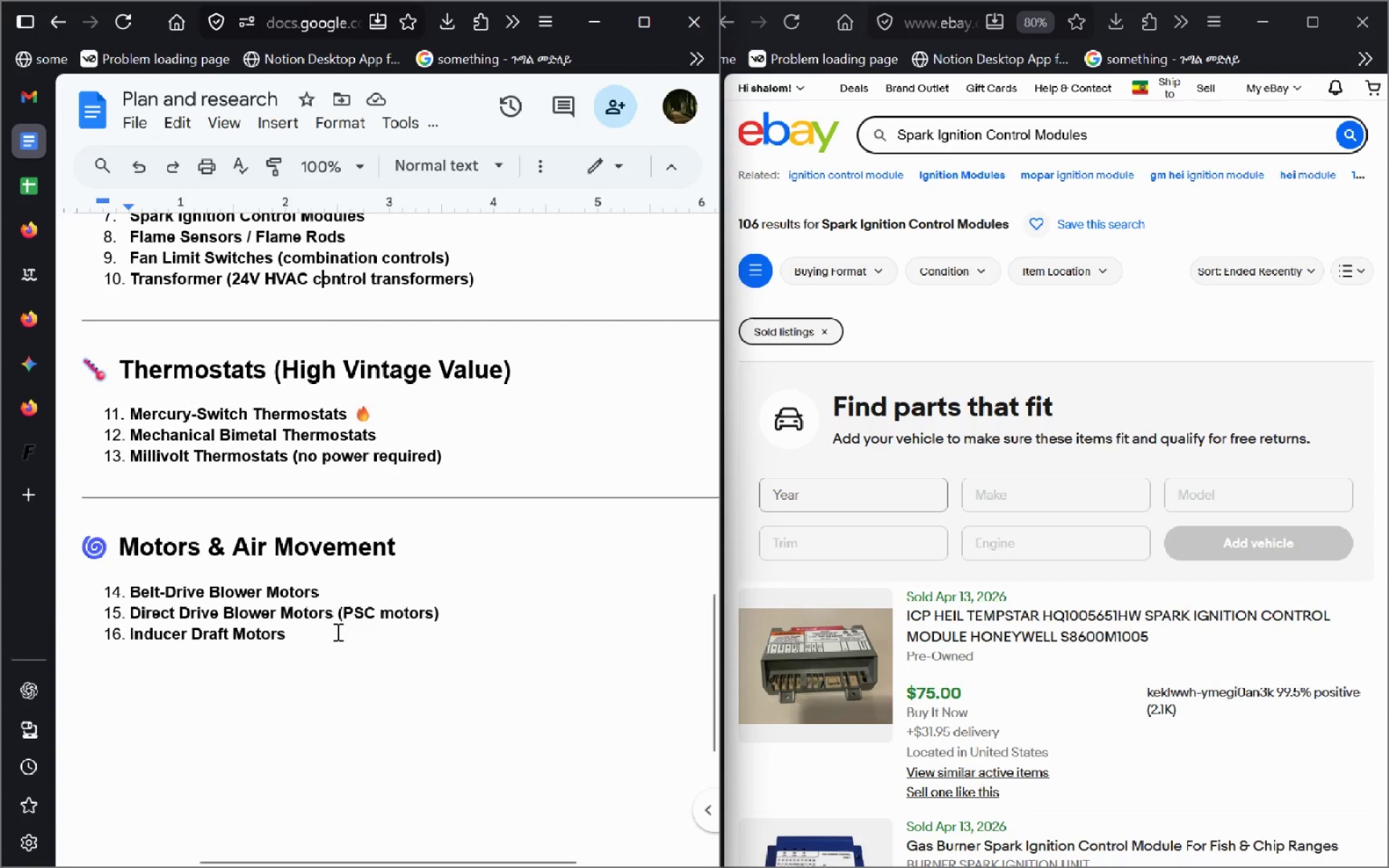 
wait(5.28)
 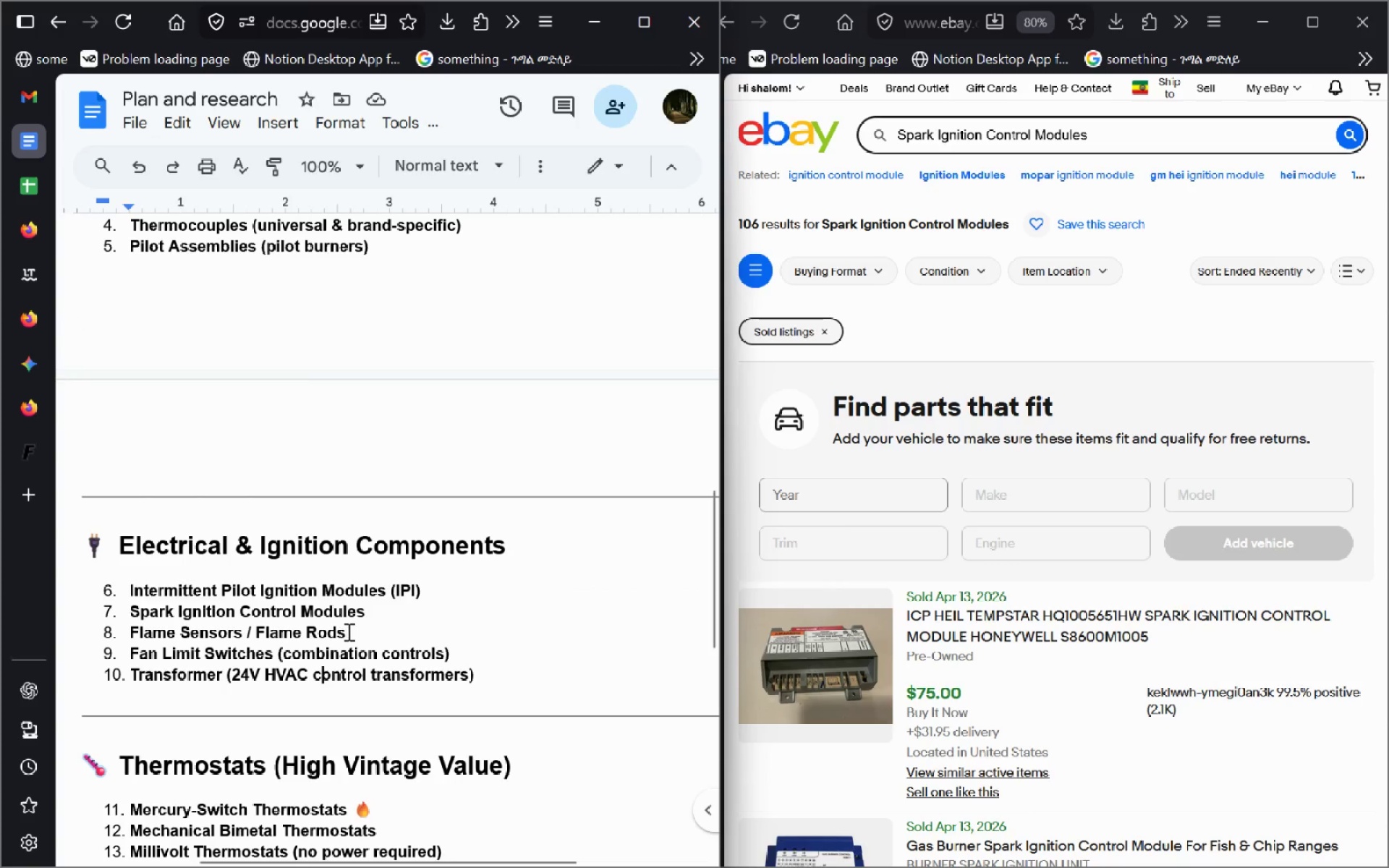 
left_click_drag(start_coordinate=[347, 420], to_coordinate=[117, 421])
 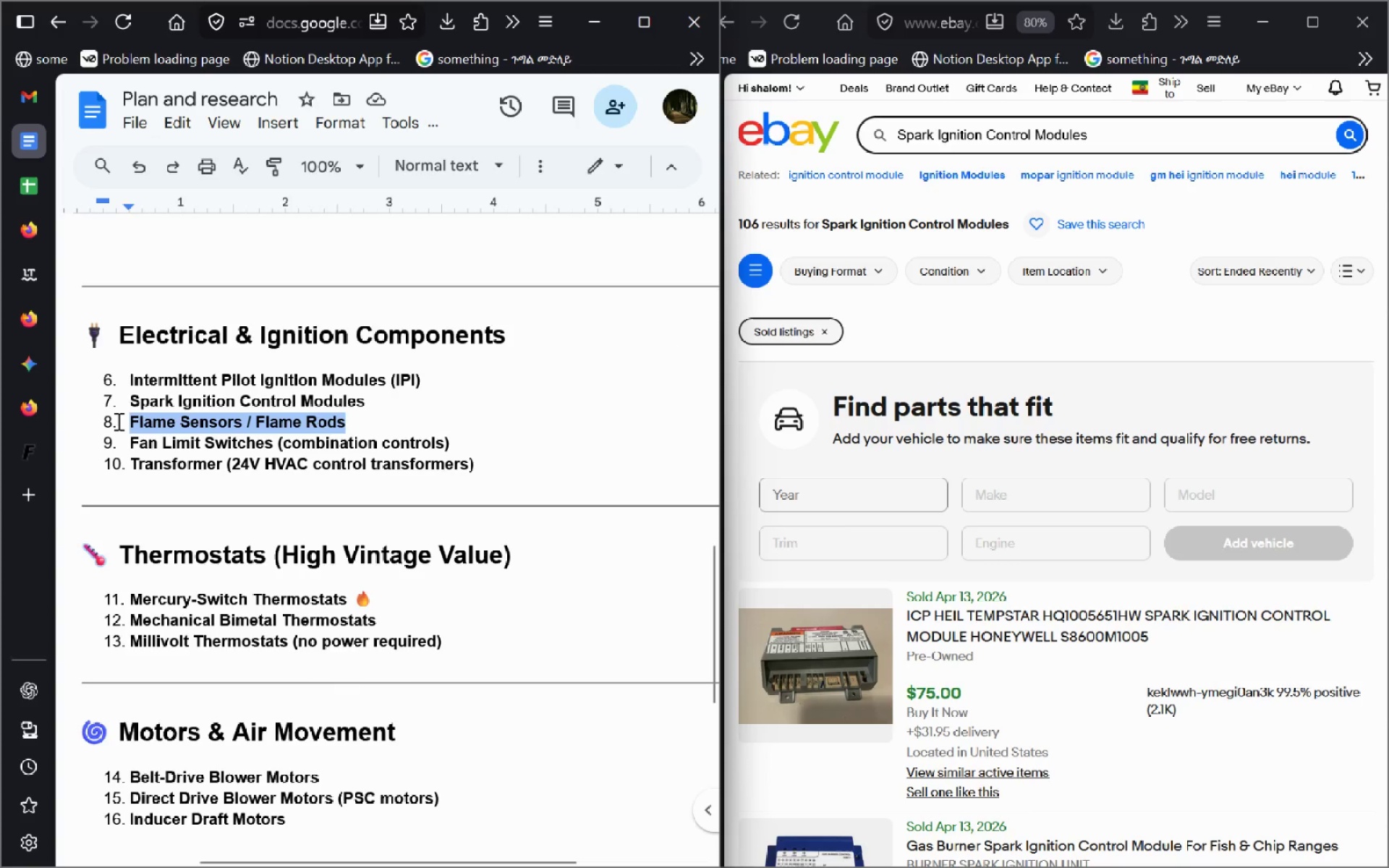 
key(Control+C)
 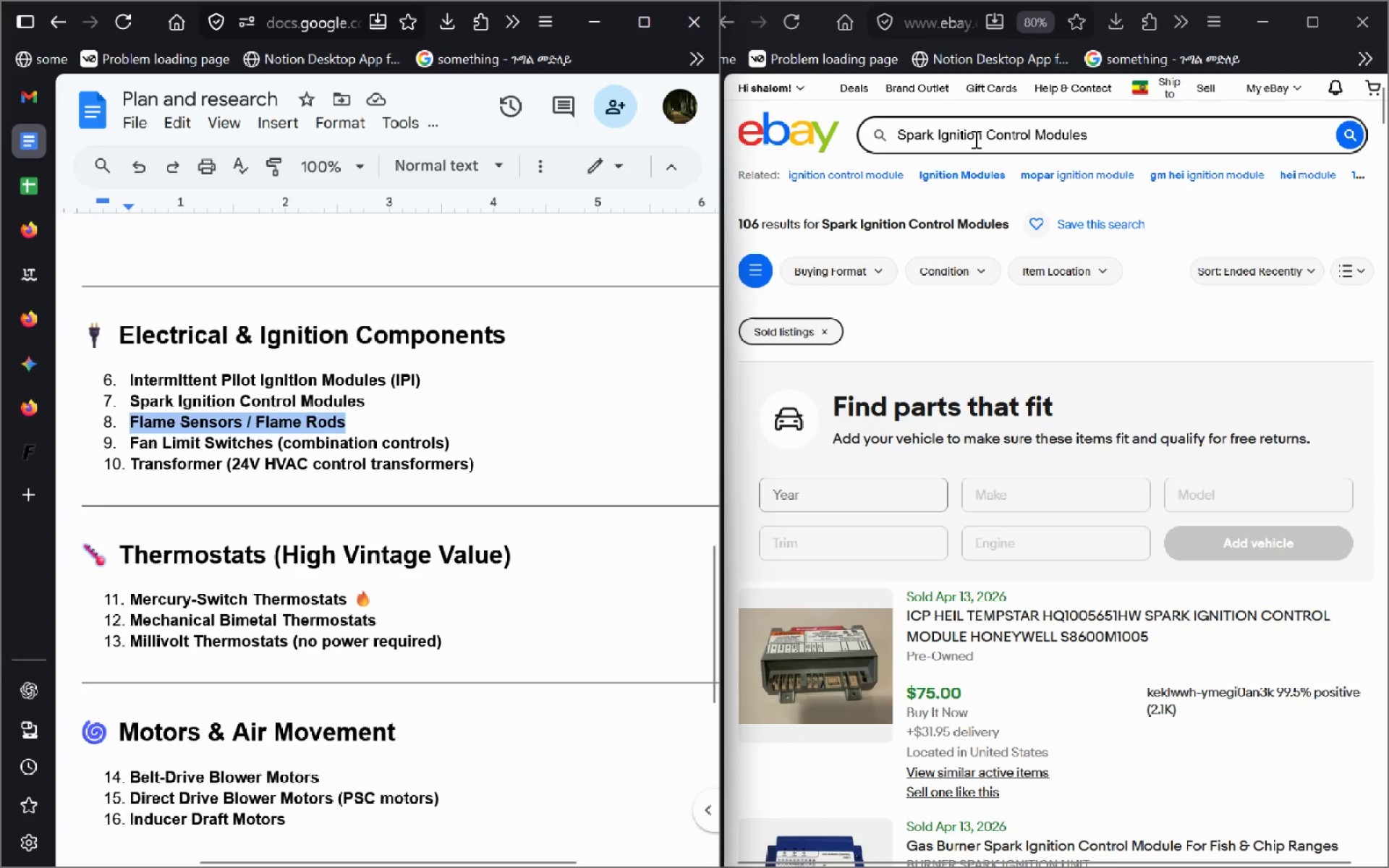 
left_click([974, 139])
 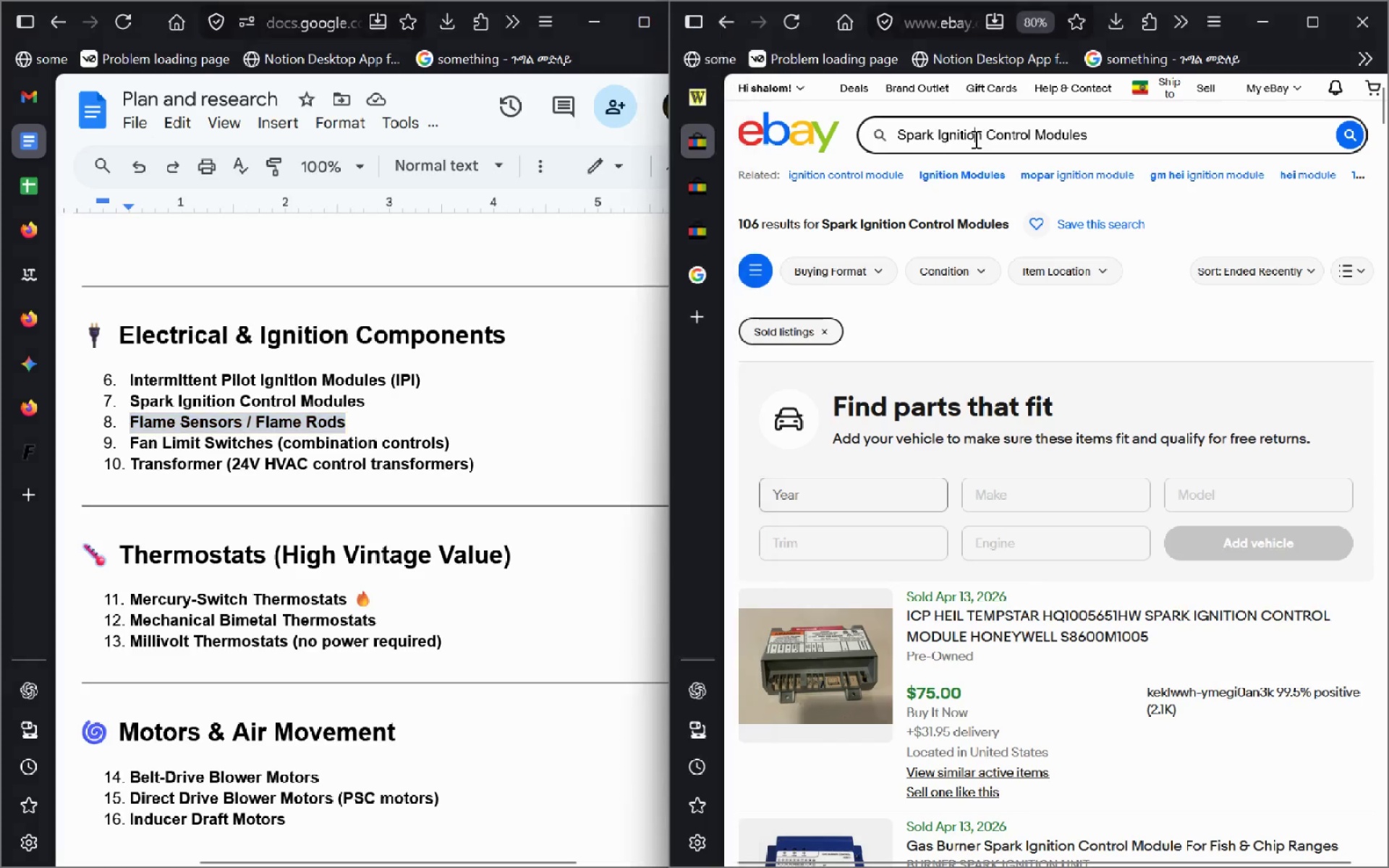 
key(Control+A)
 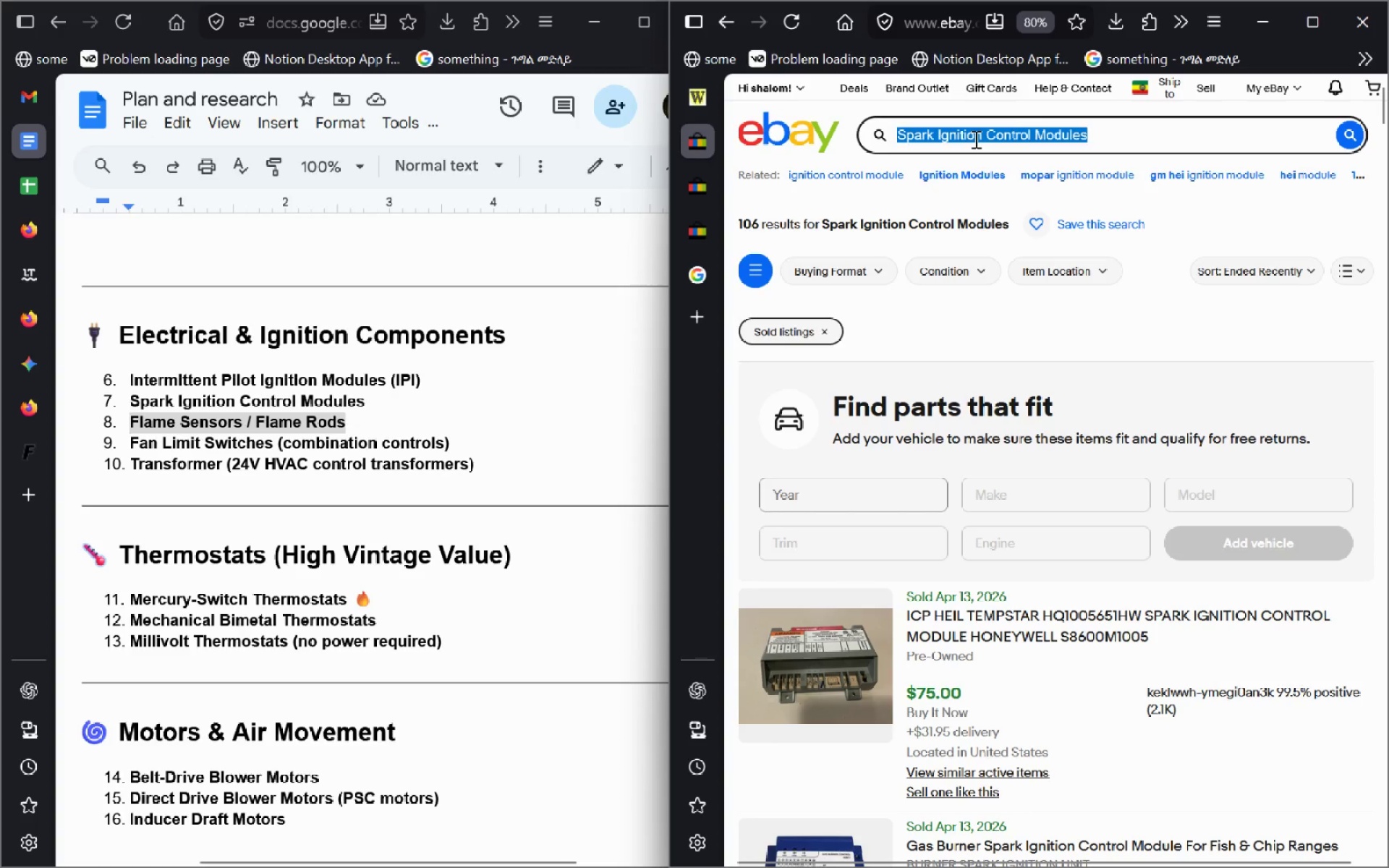 
key(Control+V)
 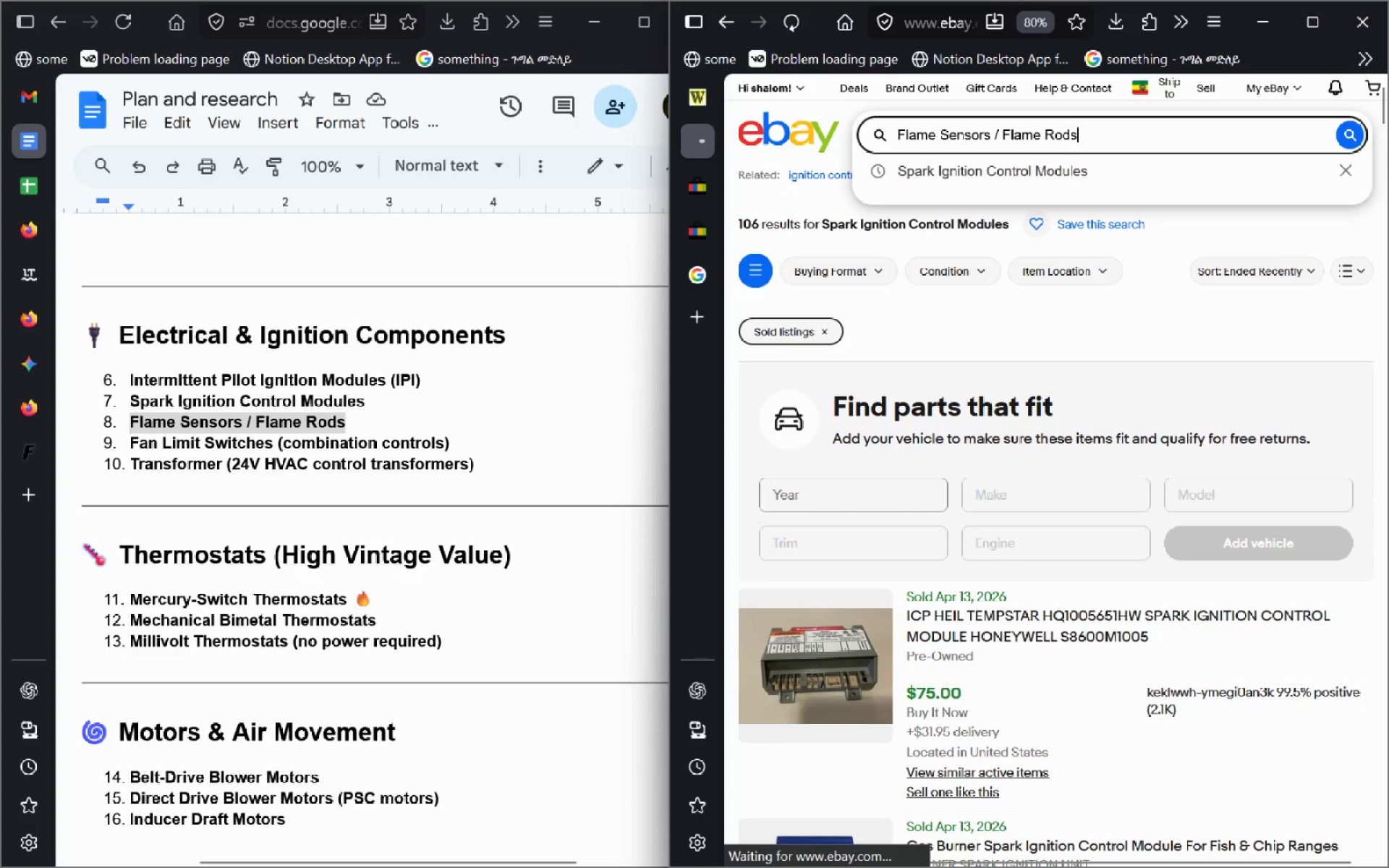 
key(Enter)
 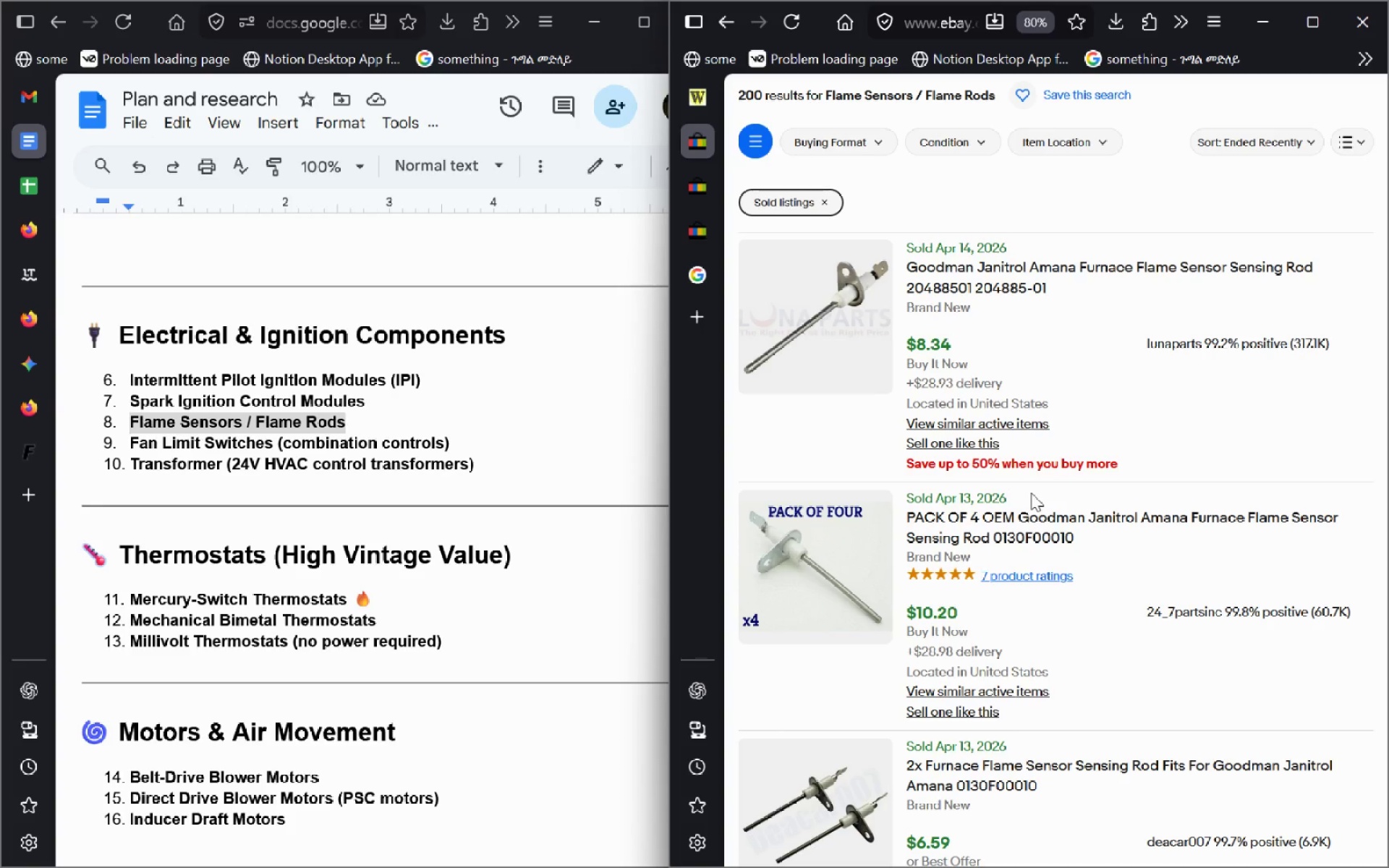 
wait(15.67)
 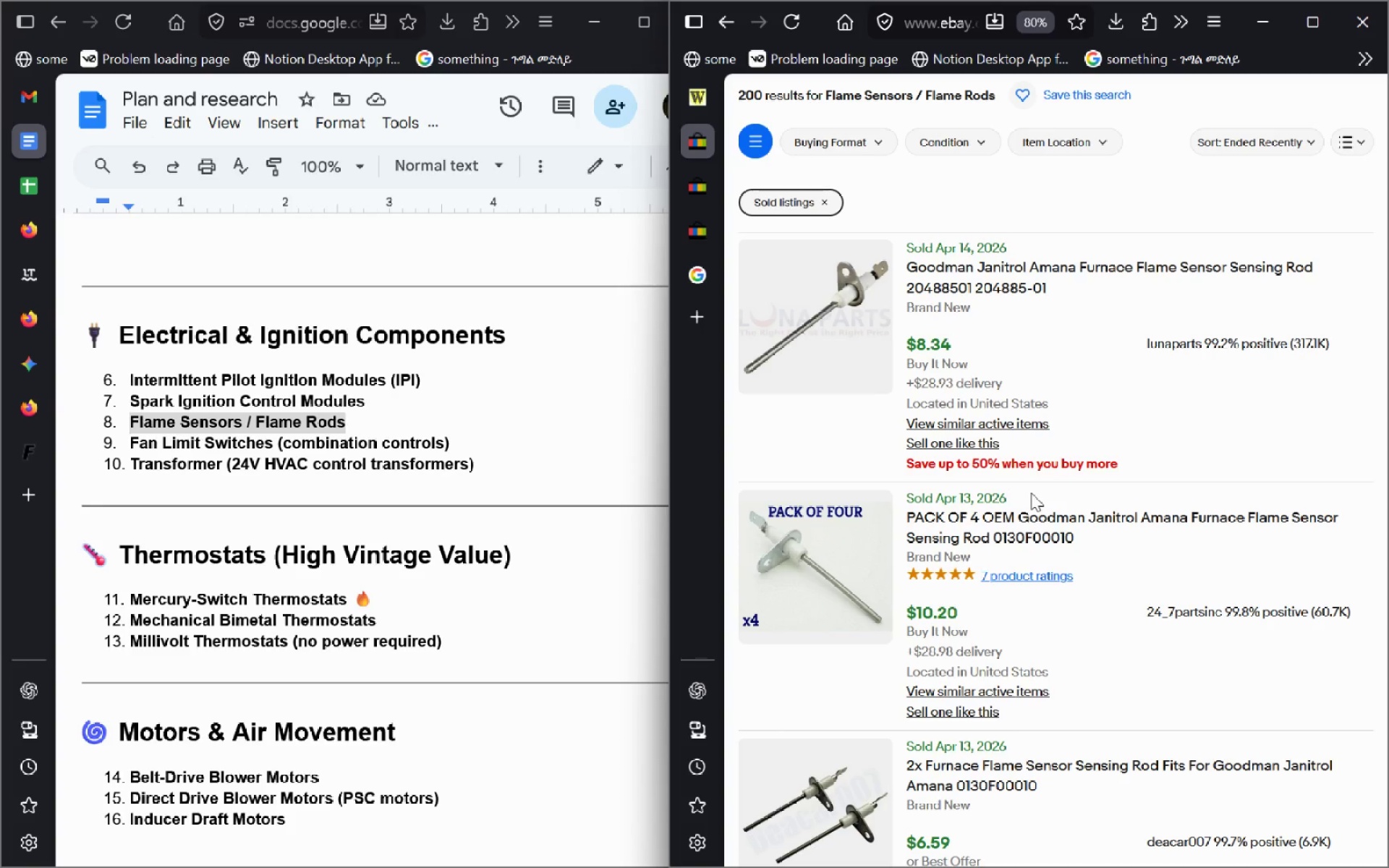 
left_click_drag(start_coordinate=[1063, 289], to_coordinate=[918, 272])
 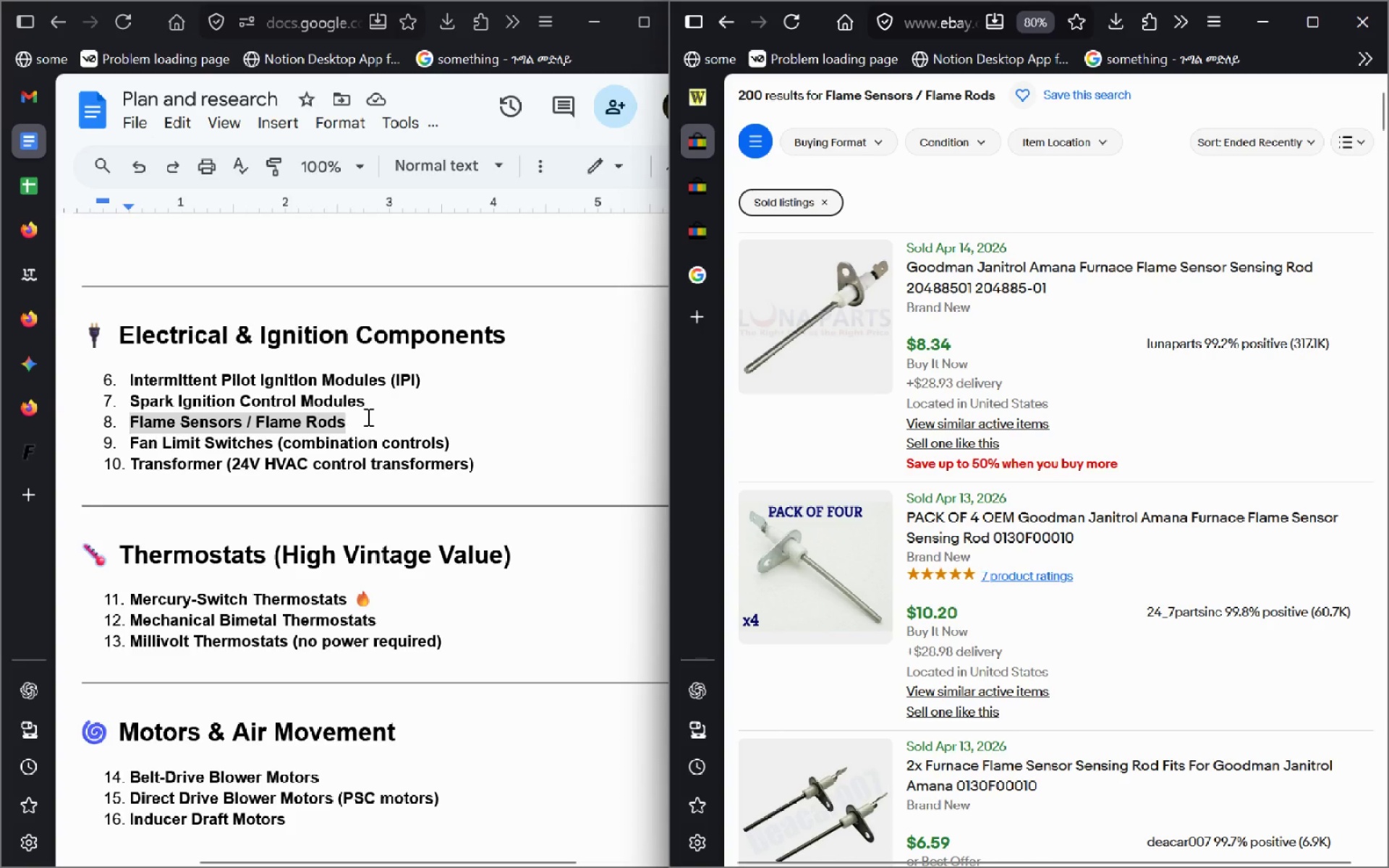 
left_click([366, 423])
 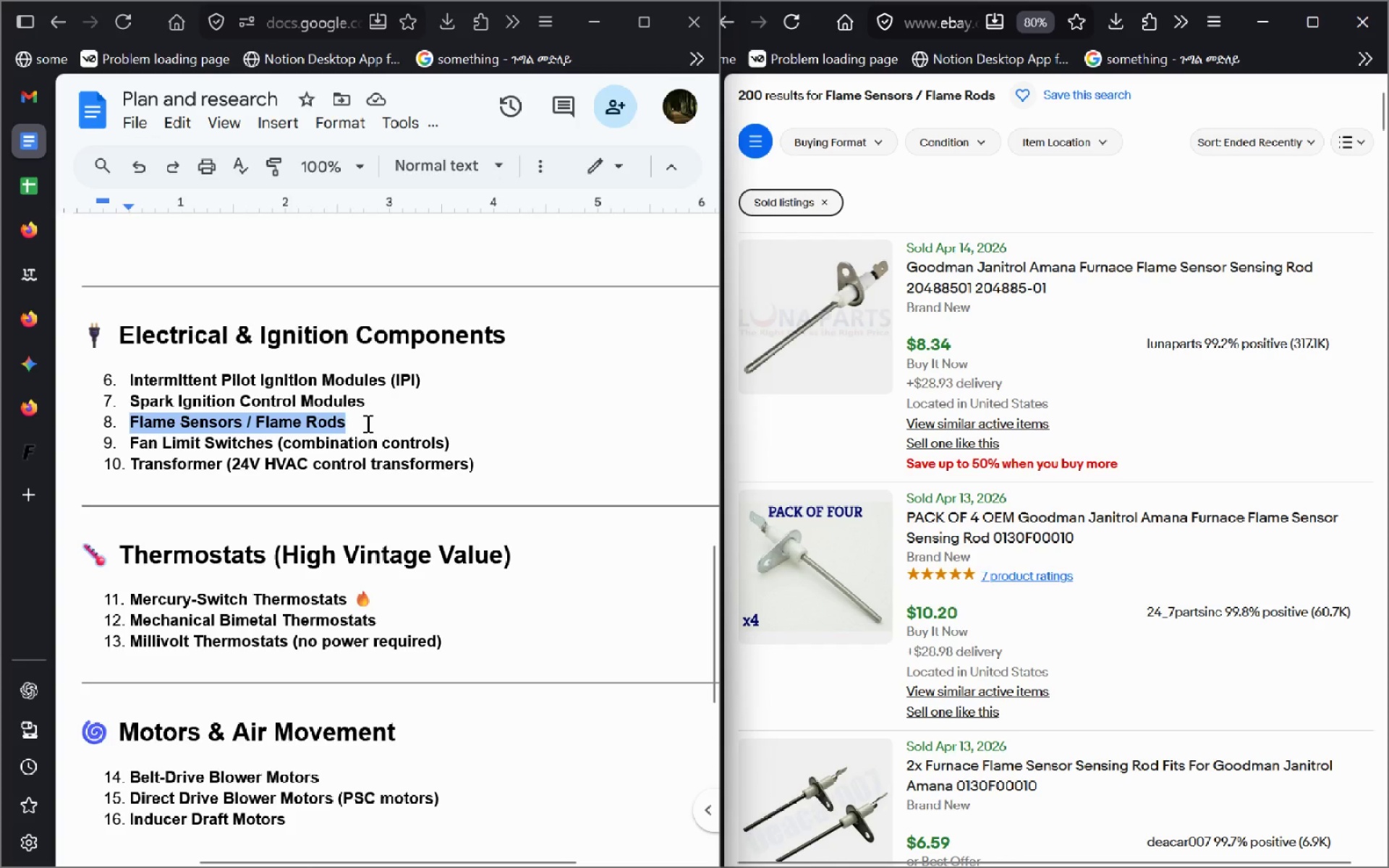 
hold_key(key=ControlLeft, duration=0.36)
 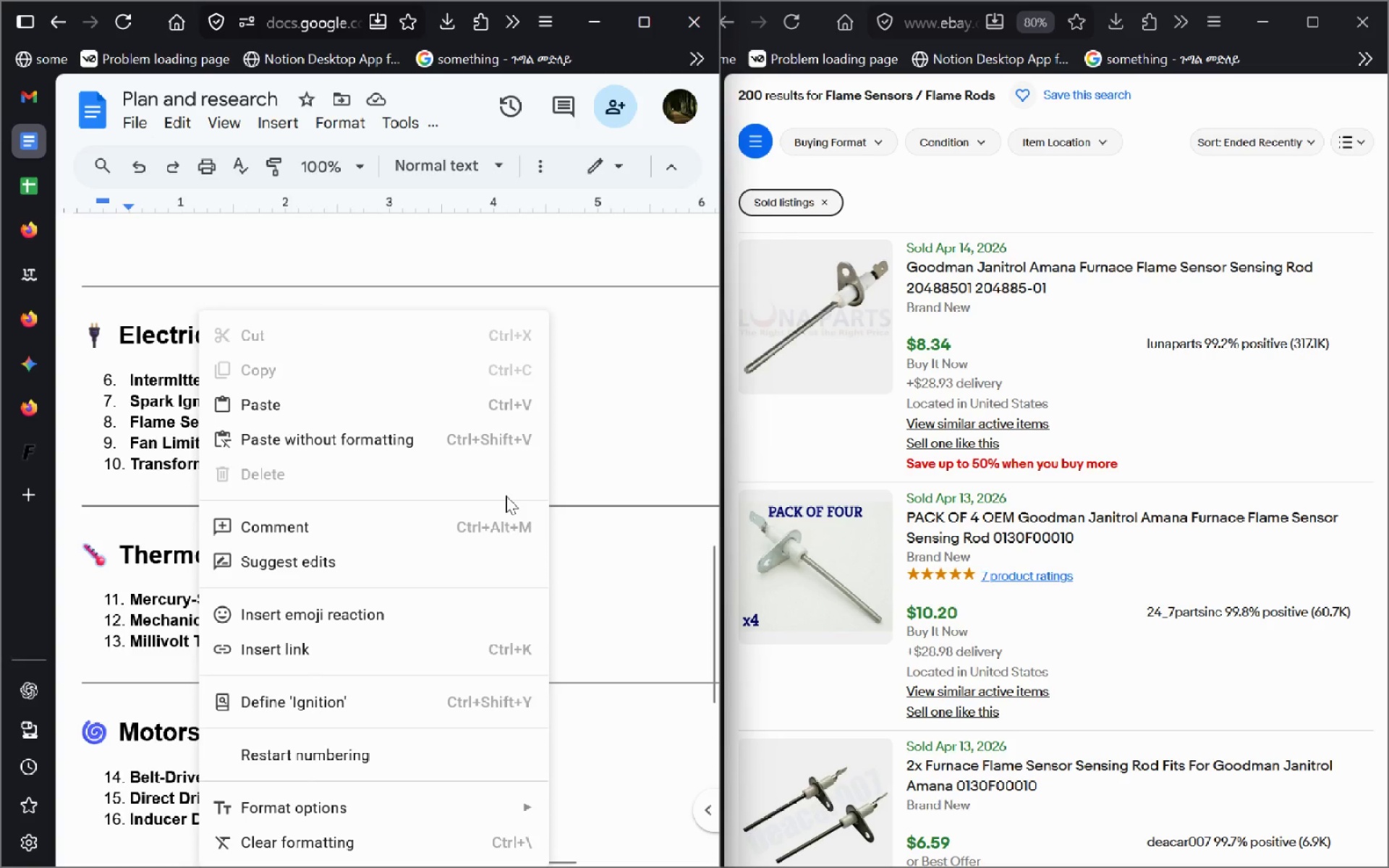 
left_click_drag(start_coordinate=[567, 467], to_coordinate=[549, 469])
 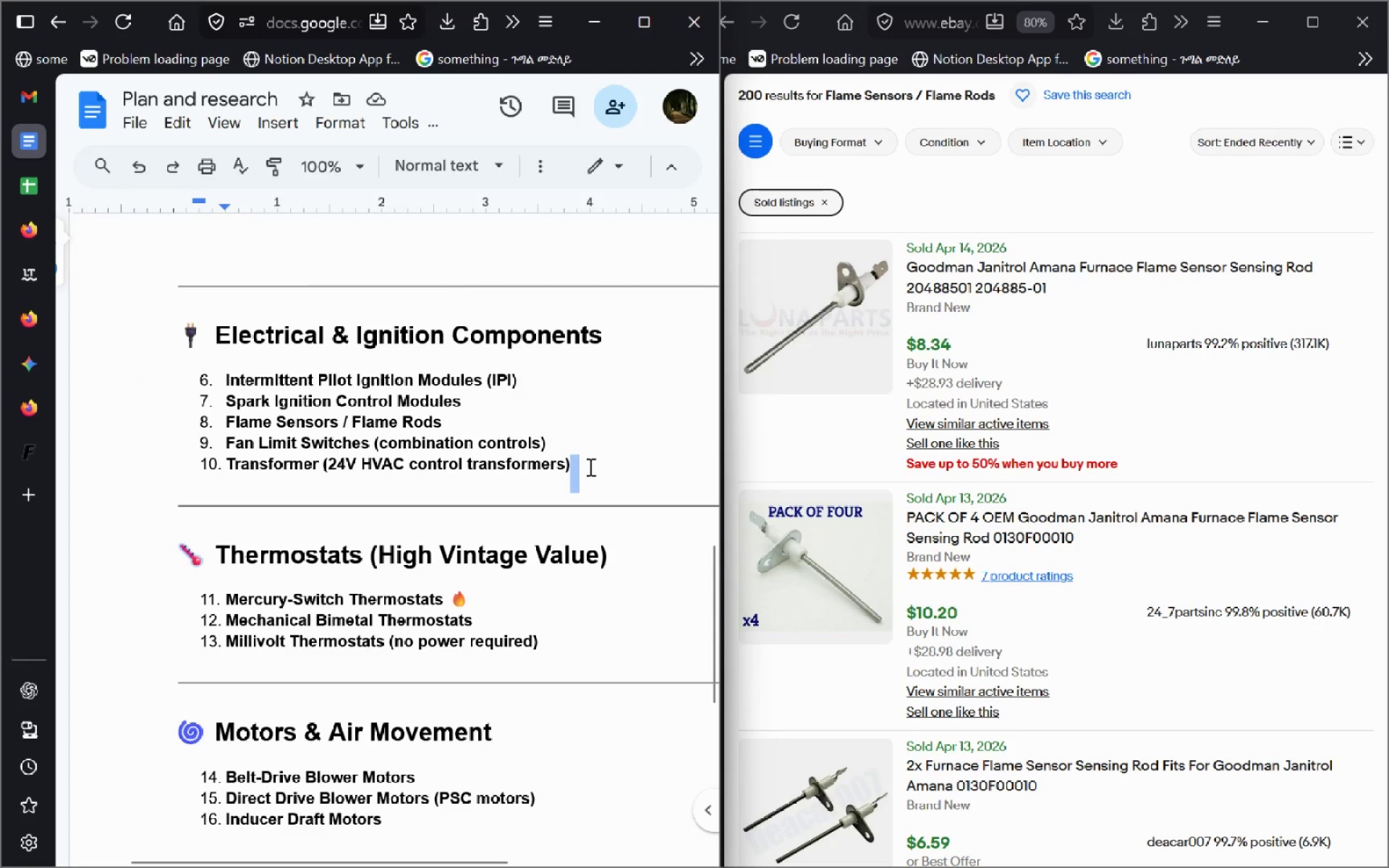 
left_click([844, 346])
 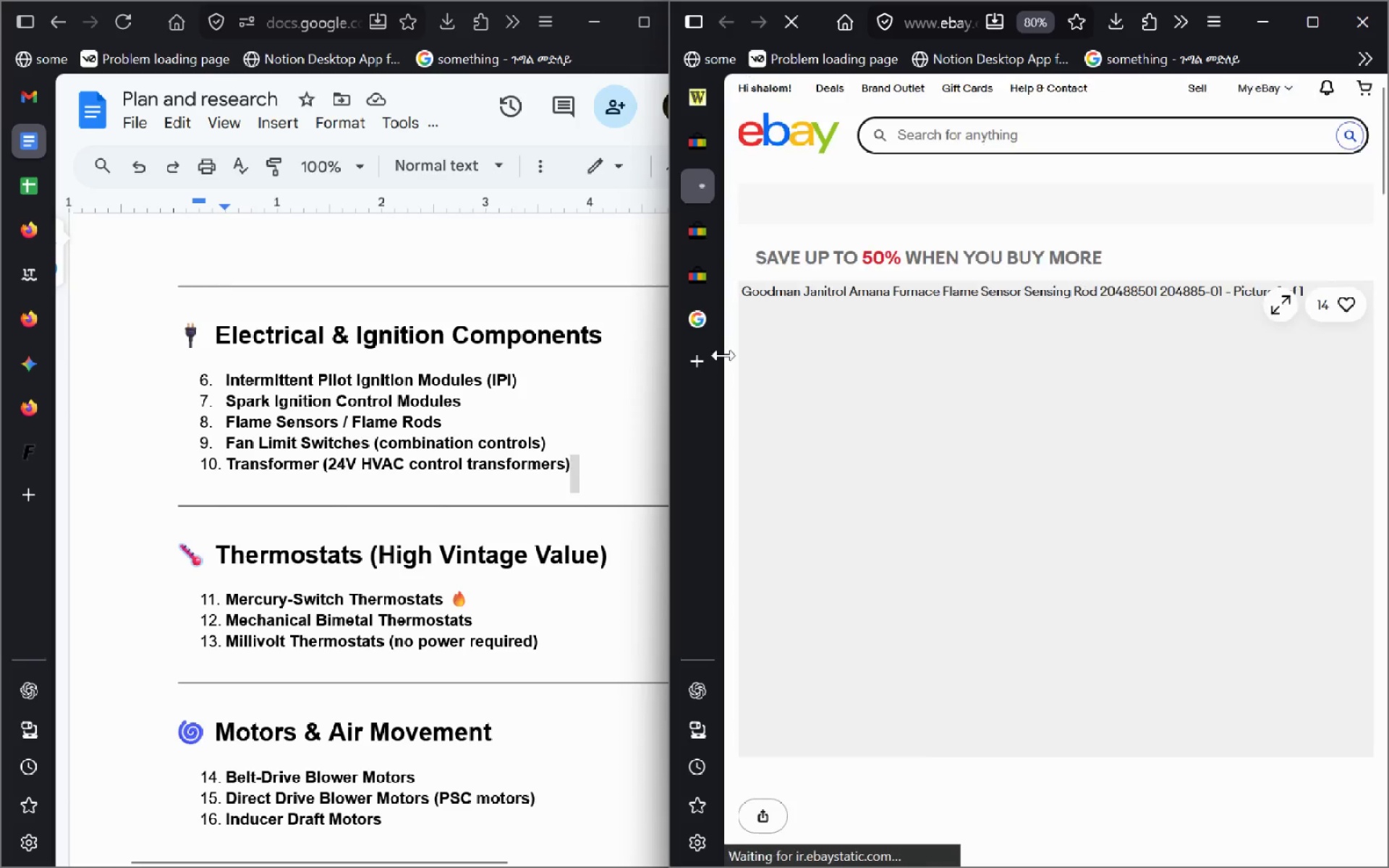 
left_click([700, 339])
 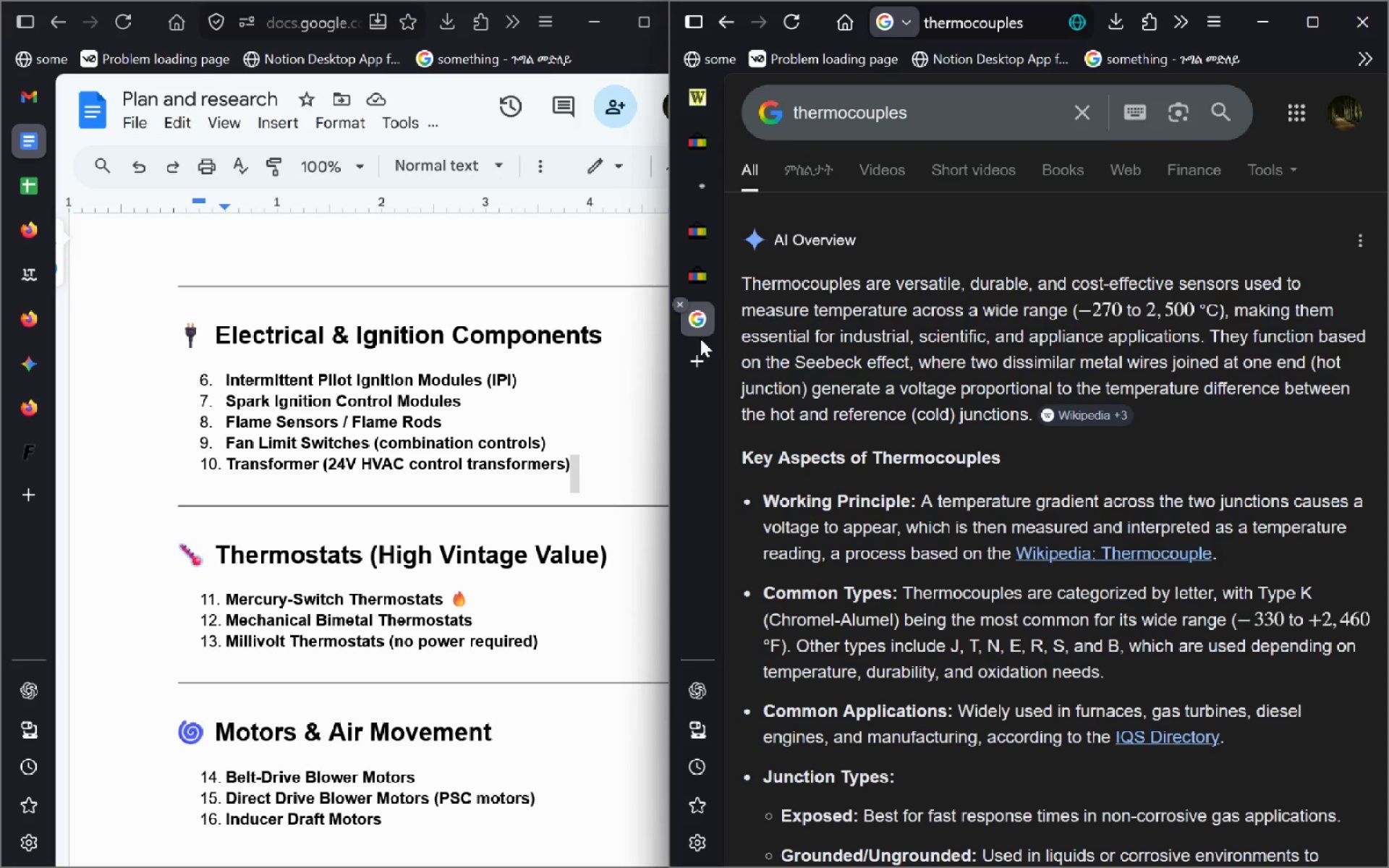 
key(Alt+AltLeft)
 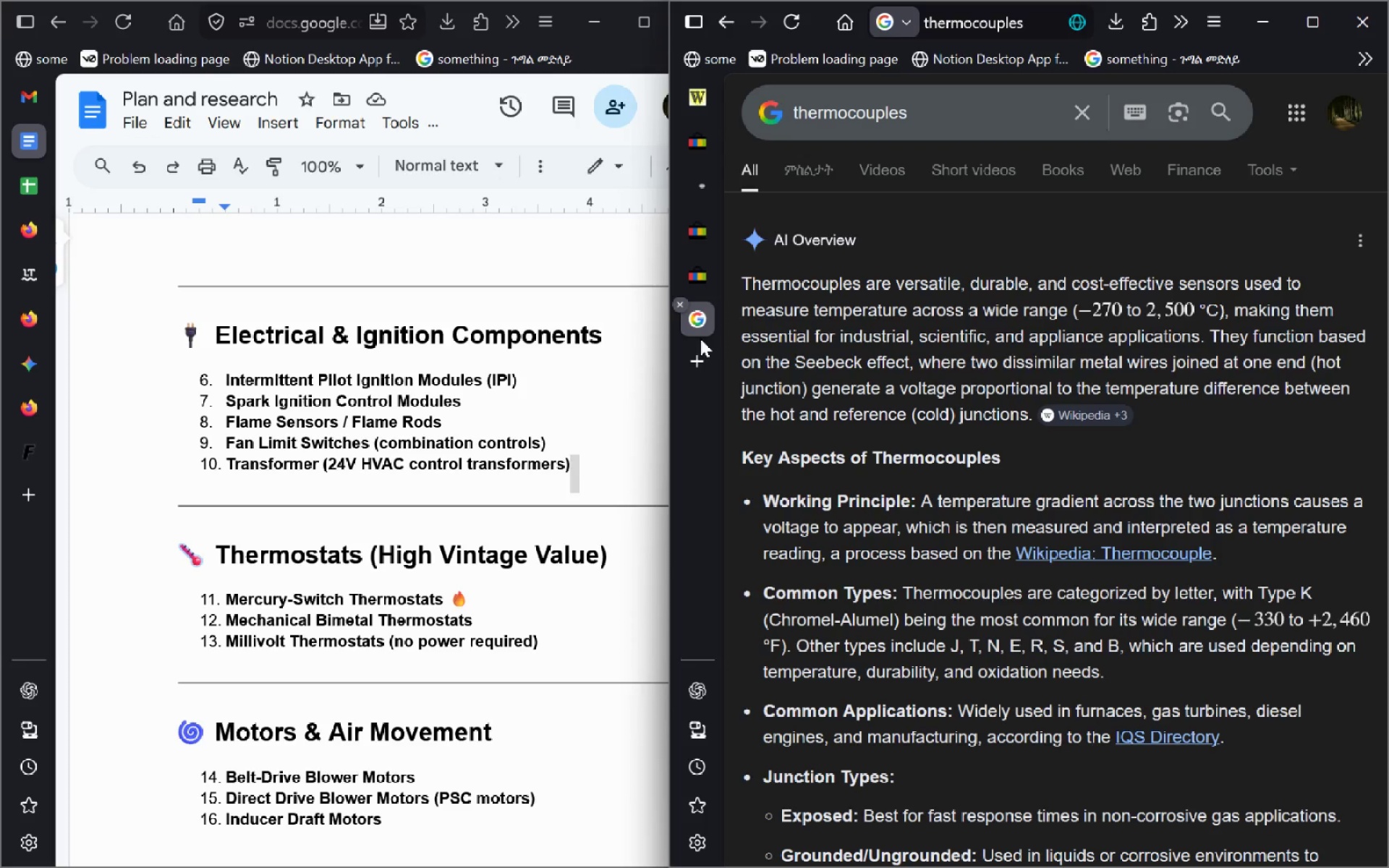 
type(dchat)
 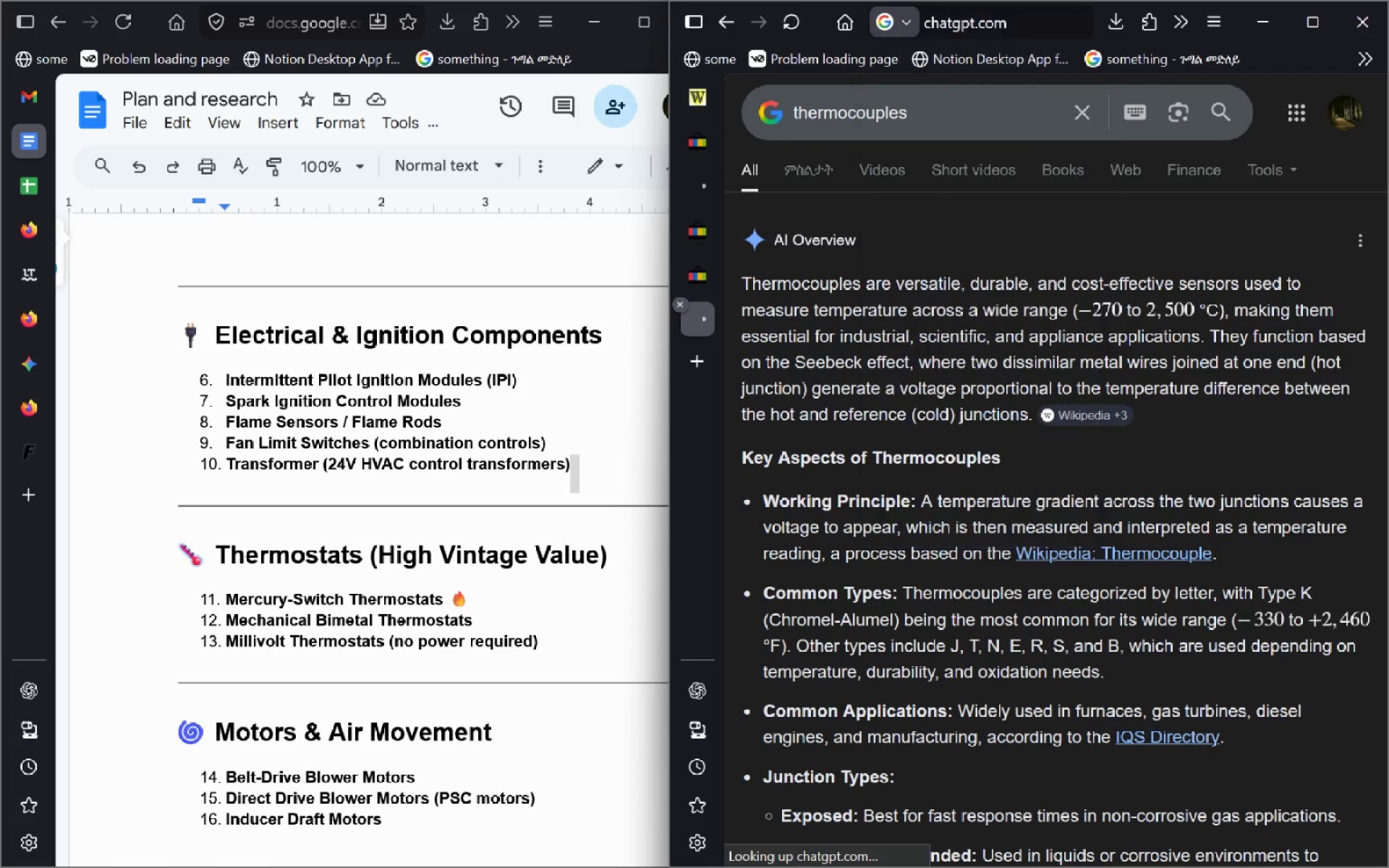 
key(Enter)
 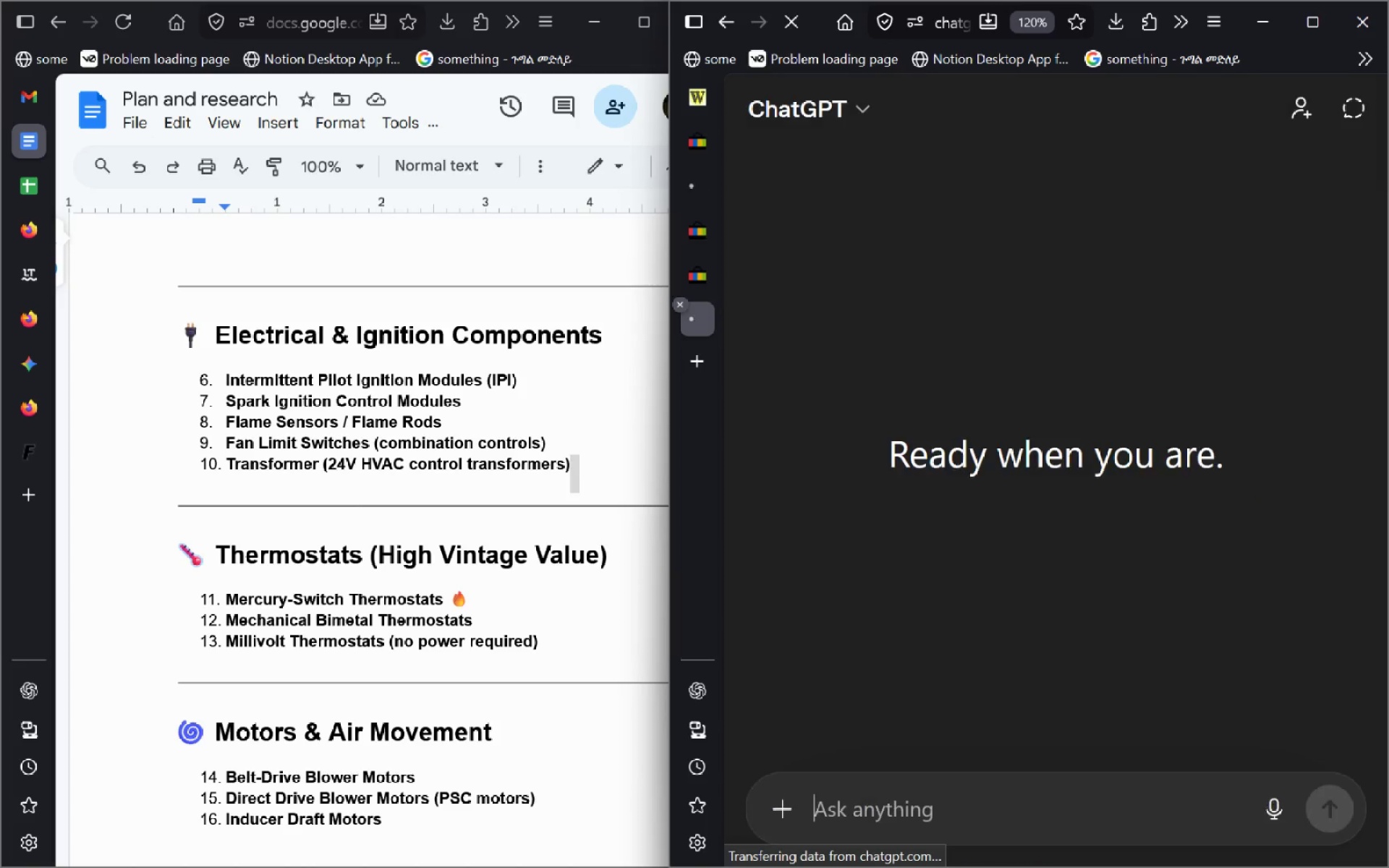 
type(what a)
 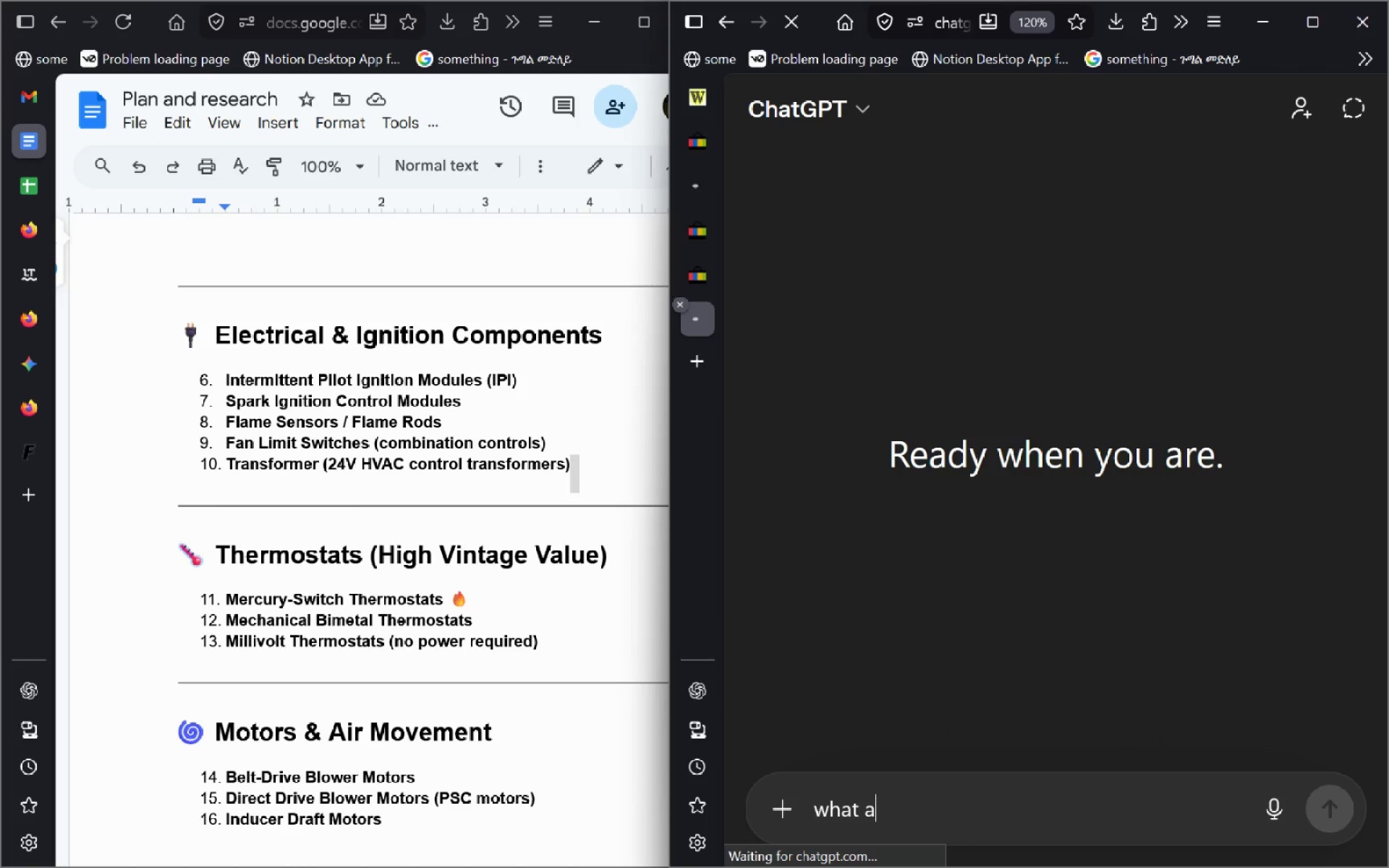 
key(Control+A)
 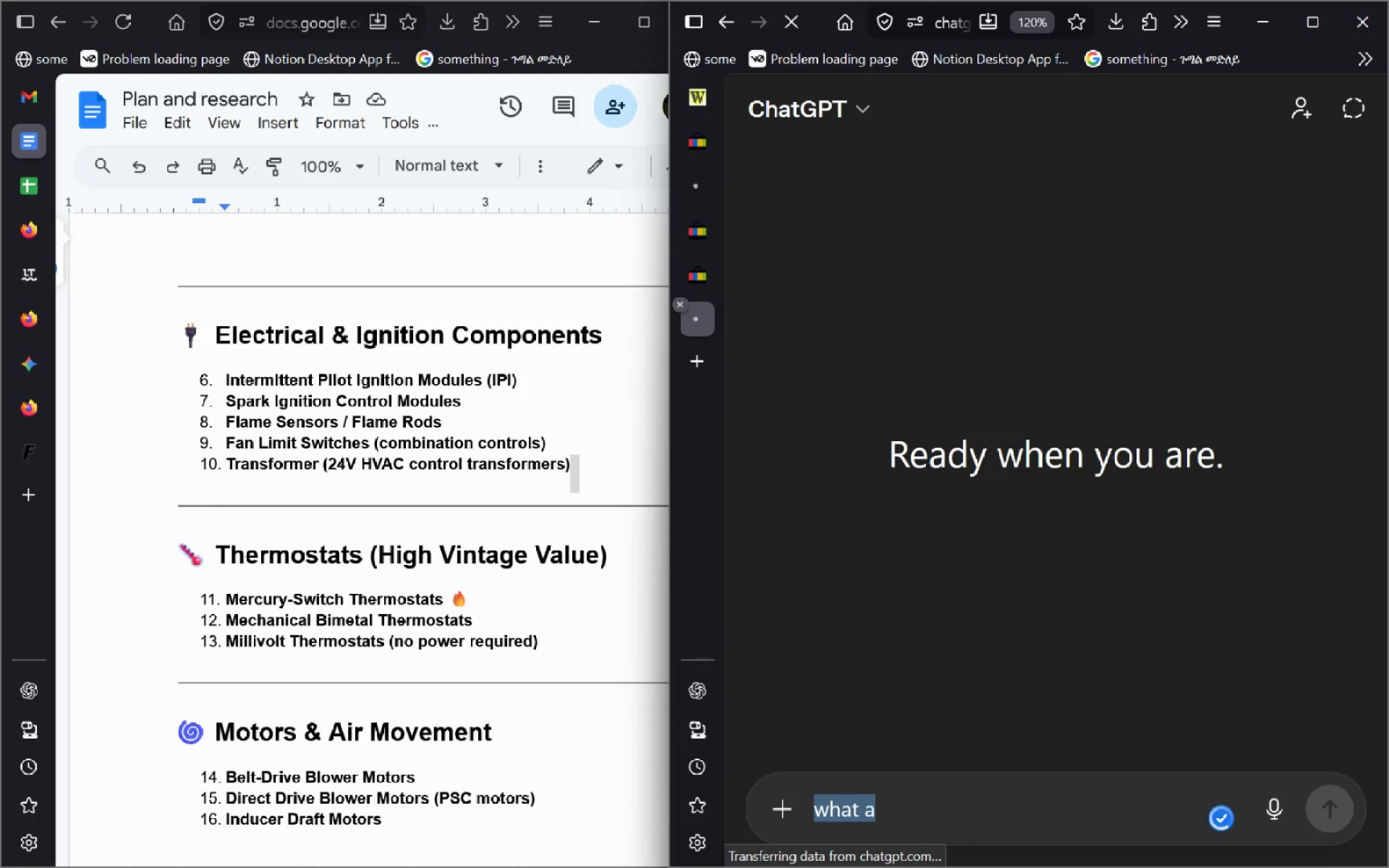 
key(Alt+AltLeft)
 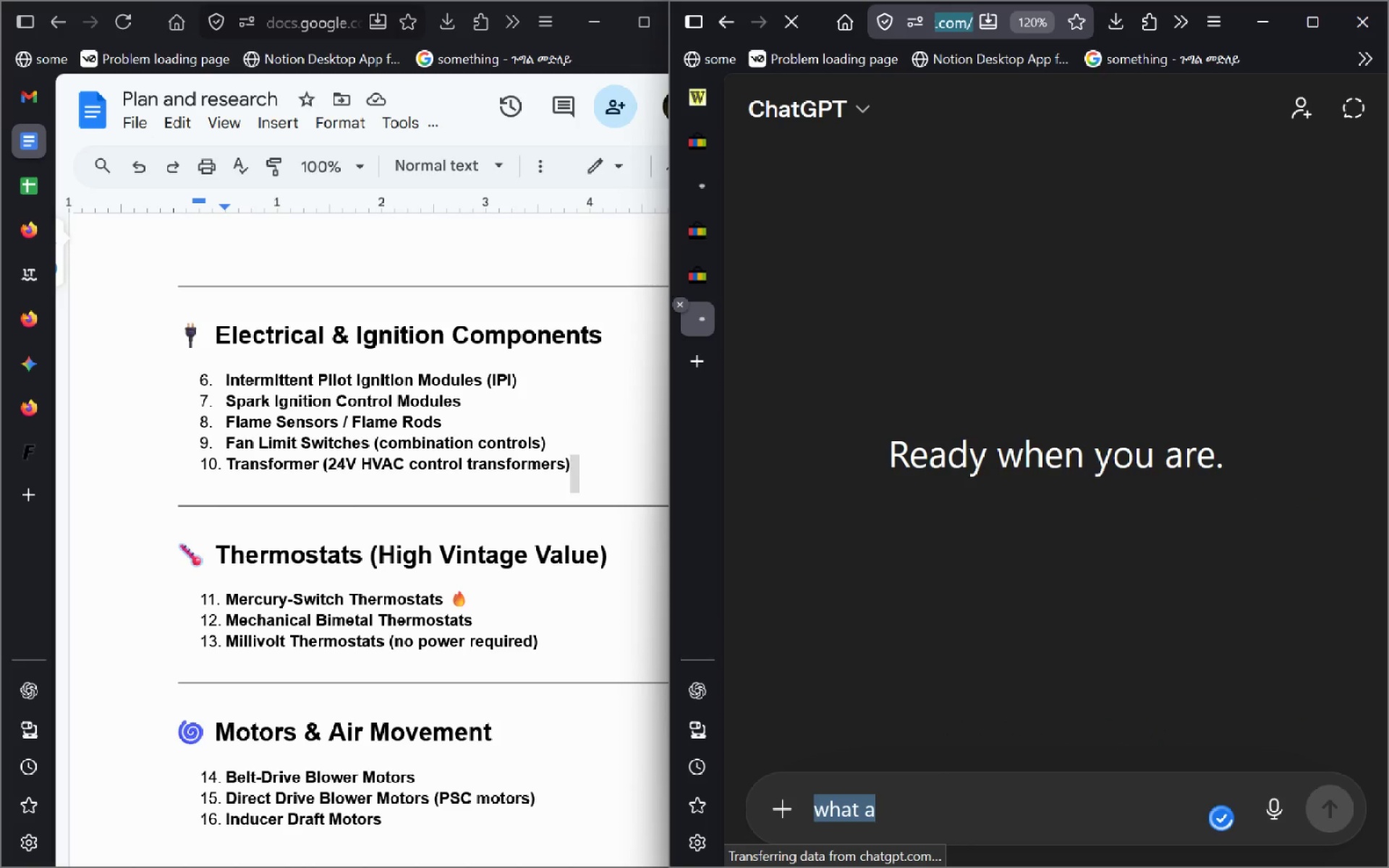 
key(Alt+D)
 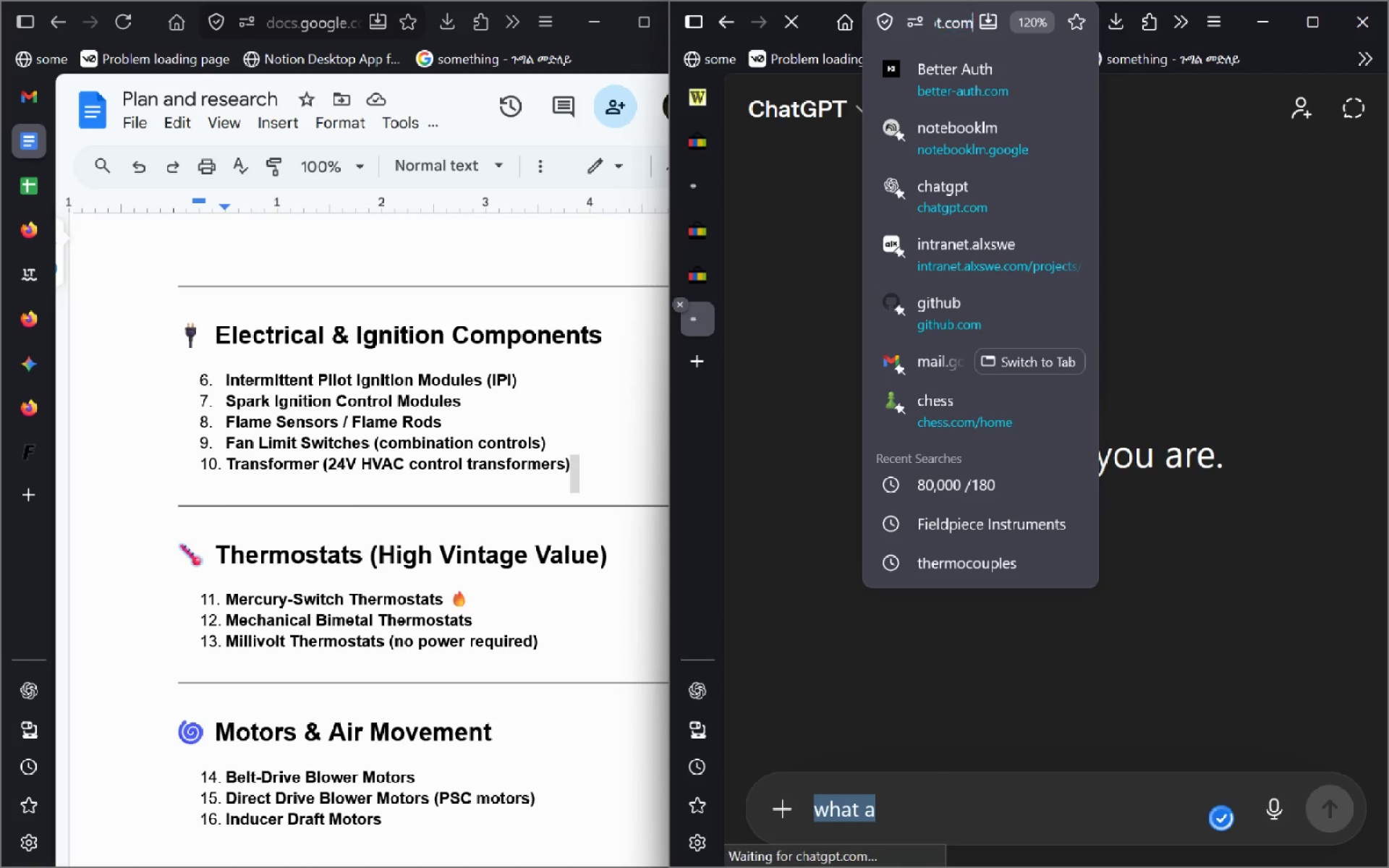 
key(H)
 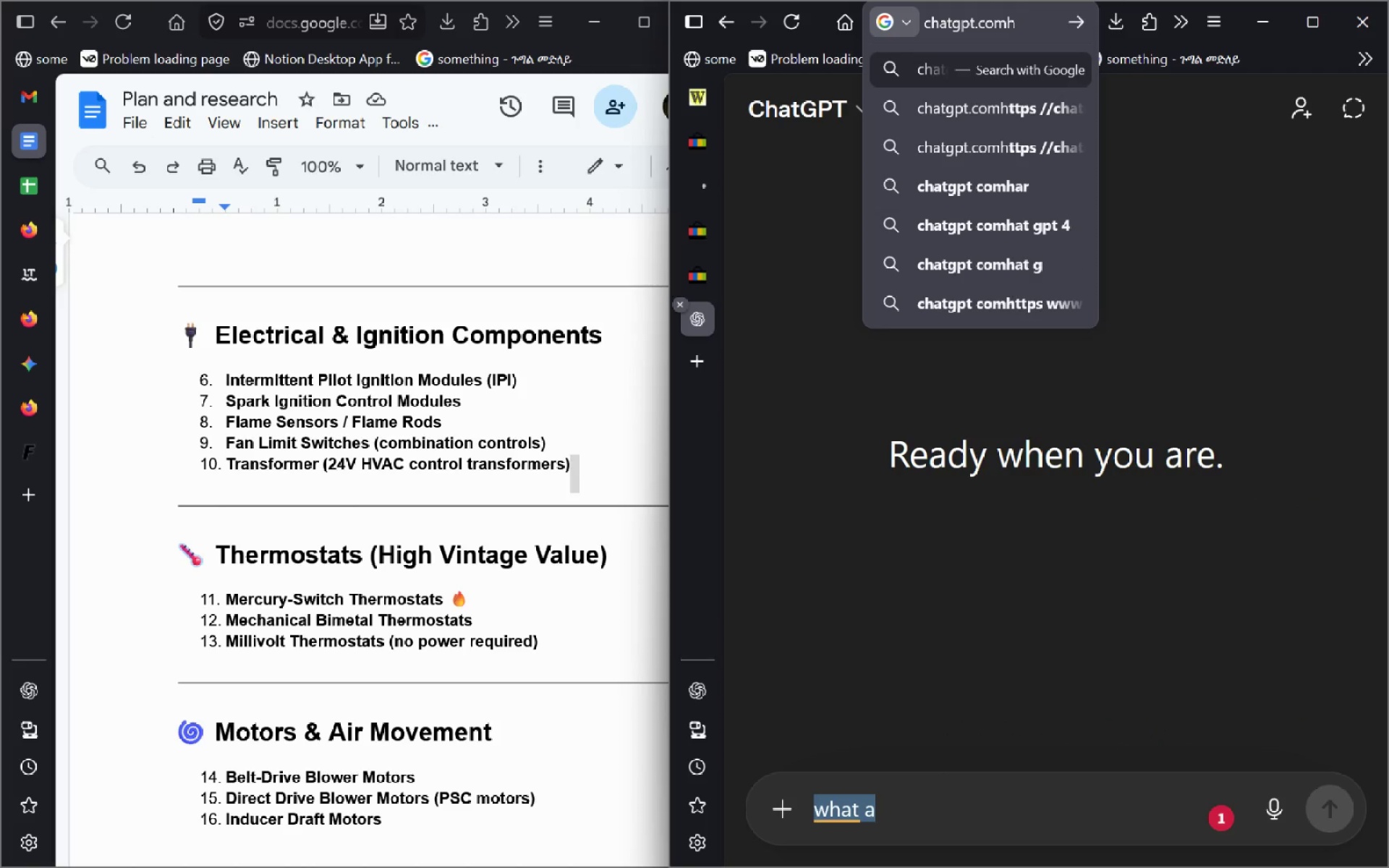 
key(Alt+AltLeft)
 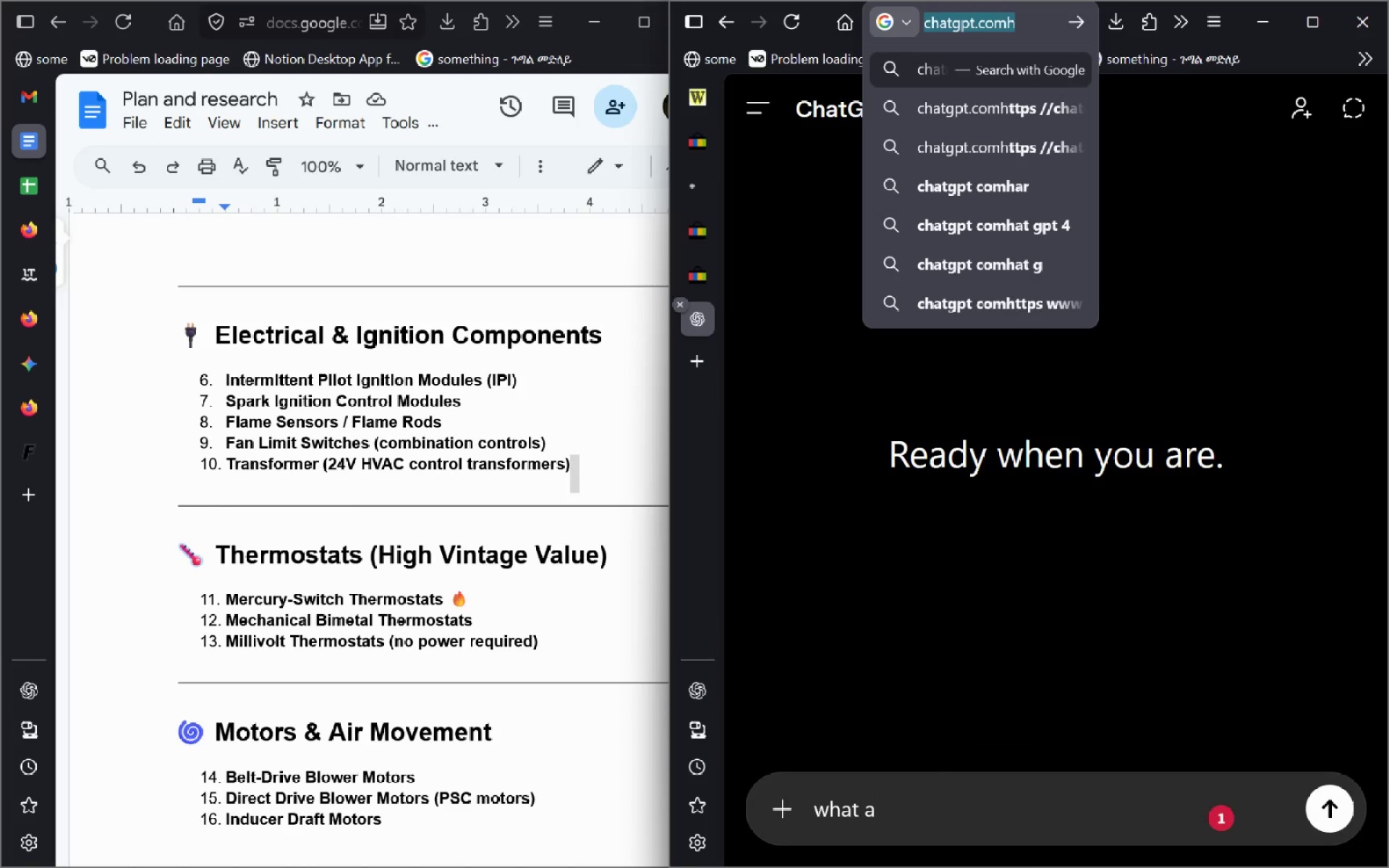 
type(dHVAC )
 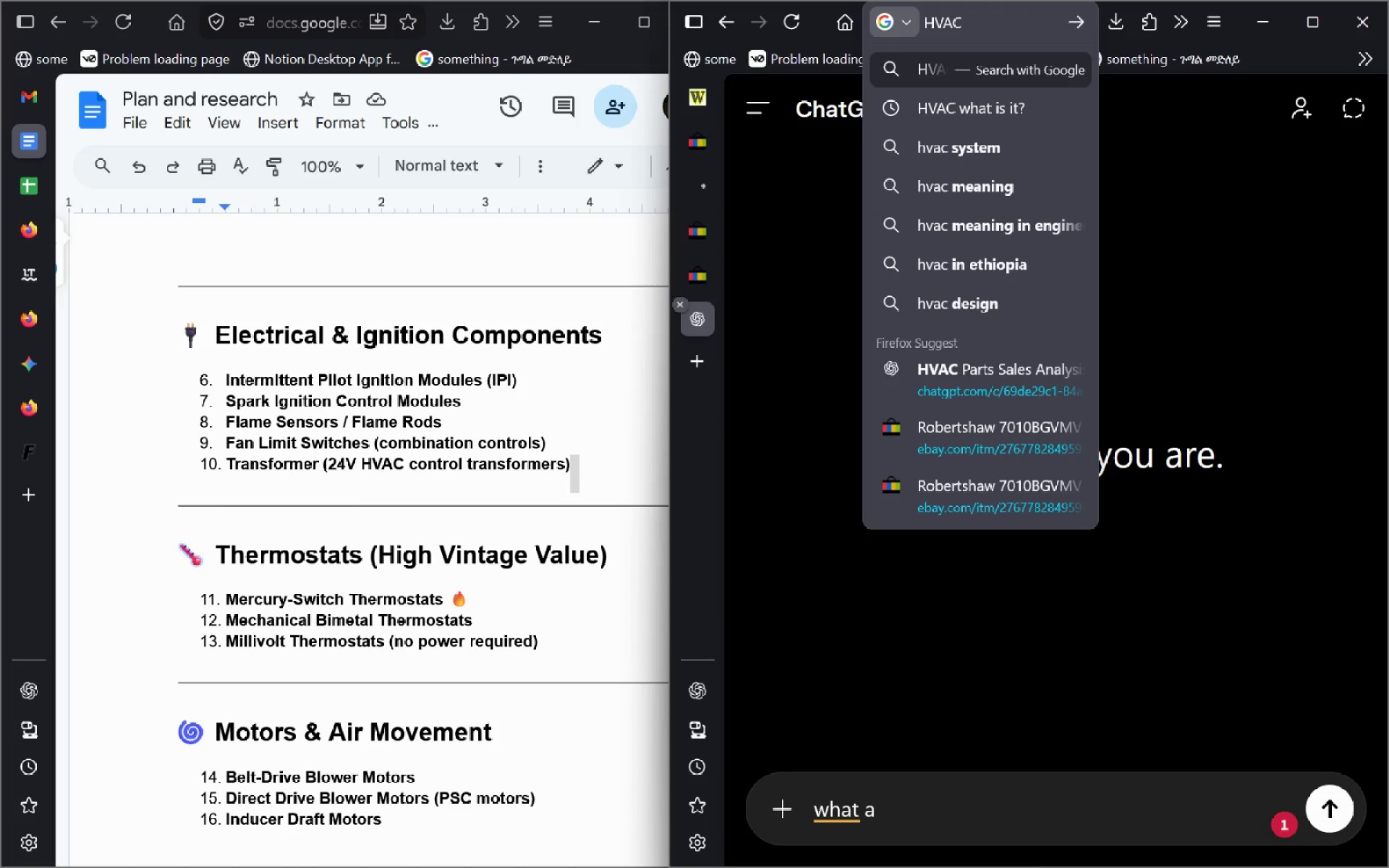 
key(ArrowDown)
 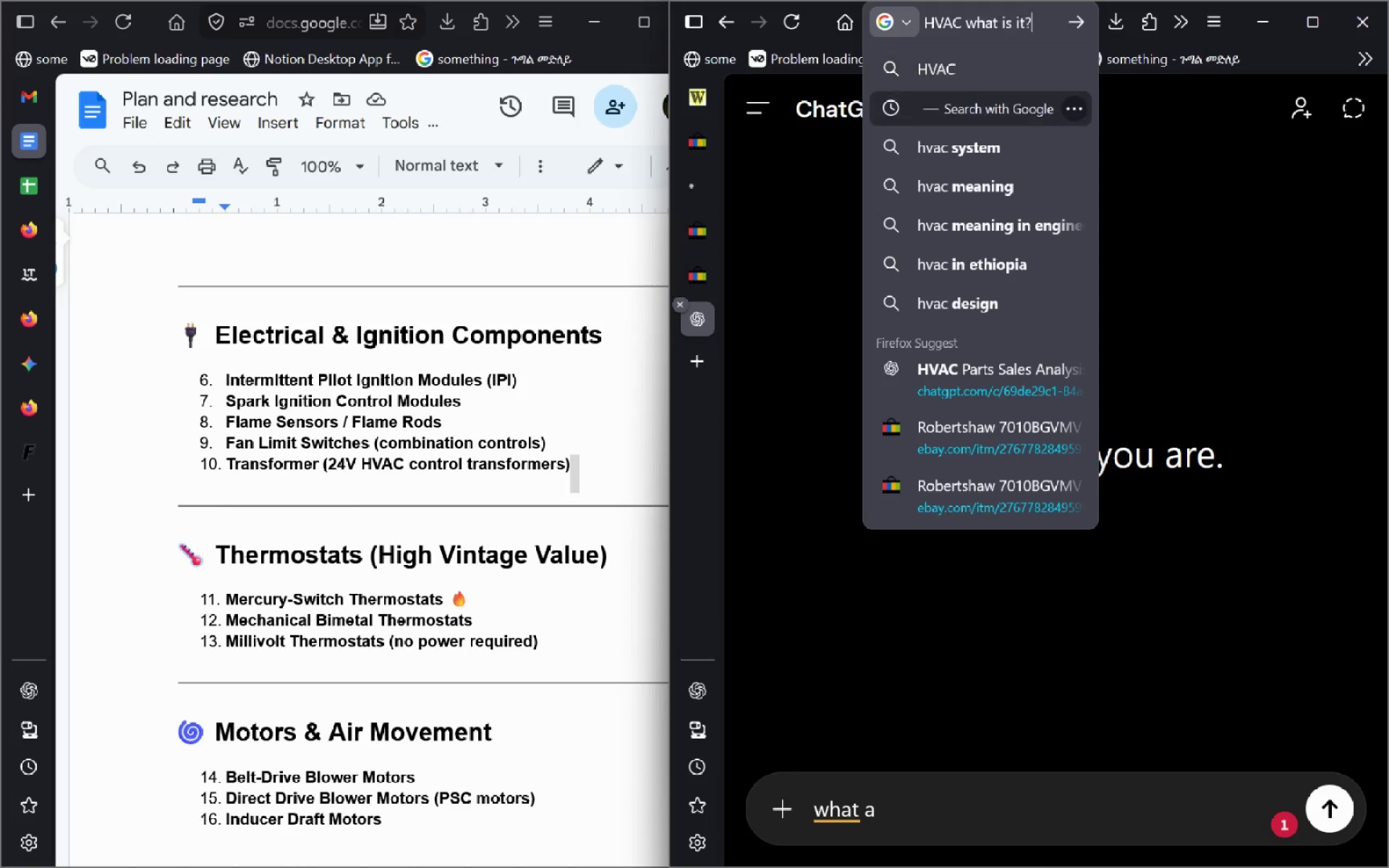 
key(Enter)
 